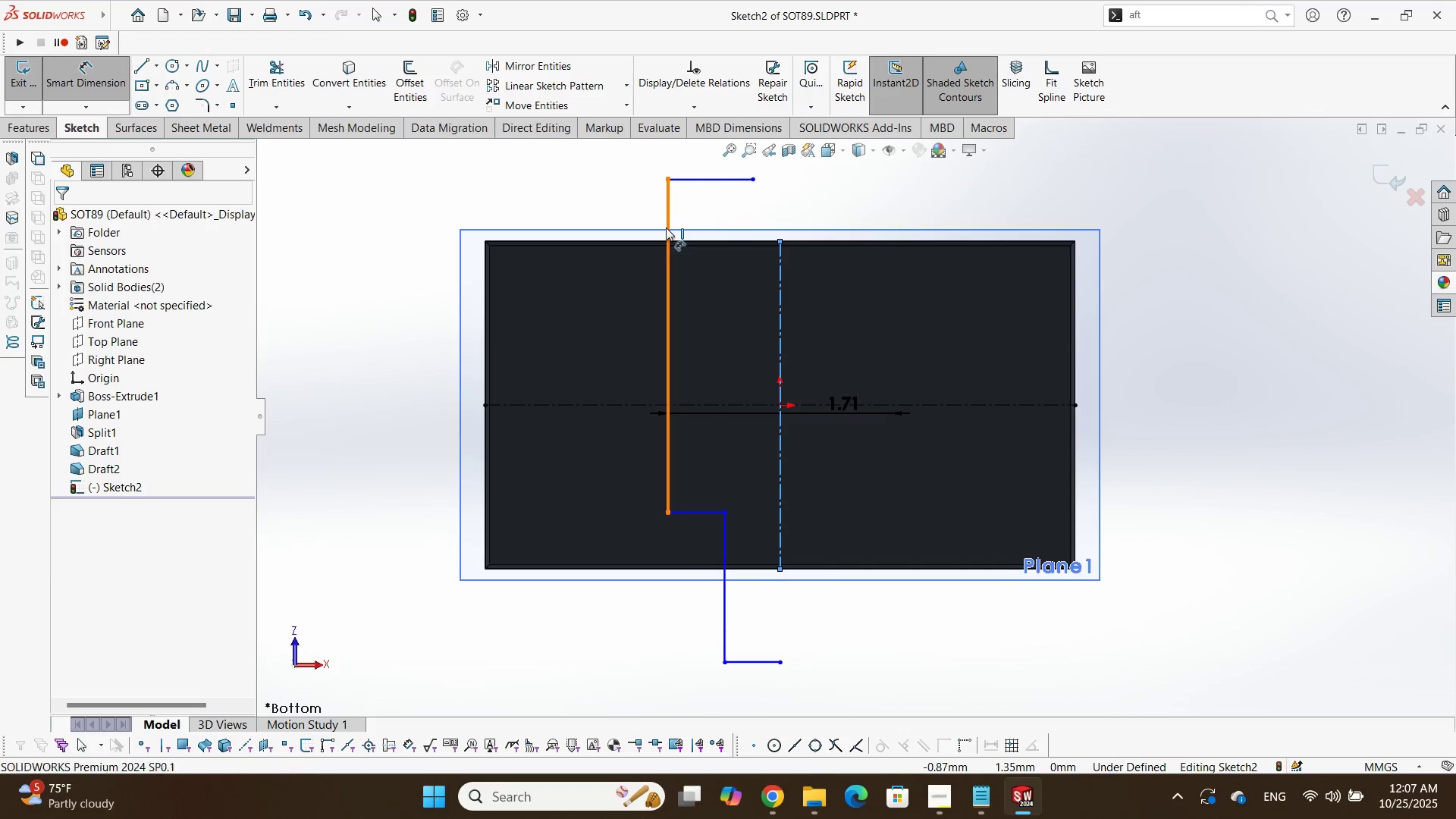 
double_click([546, 327])
 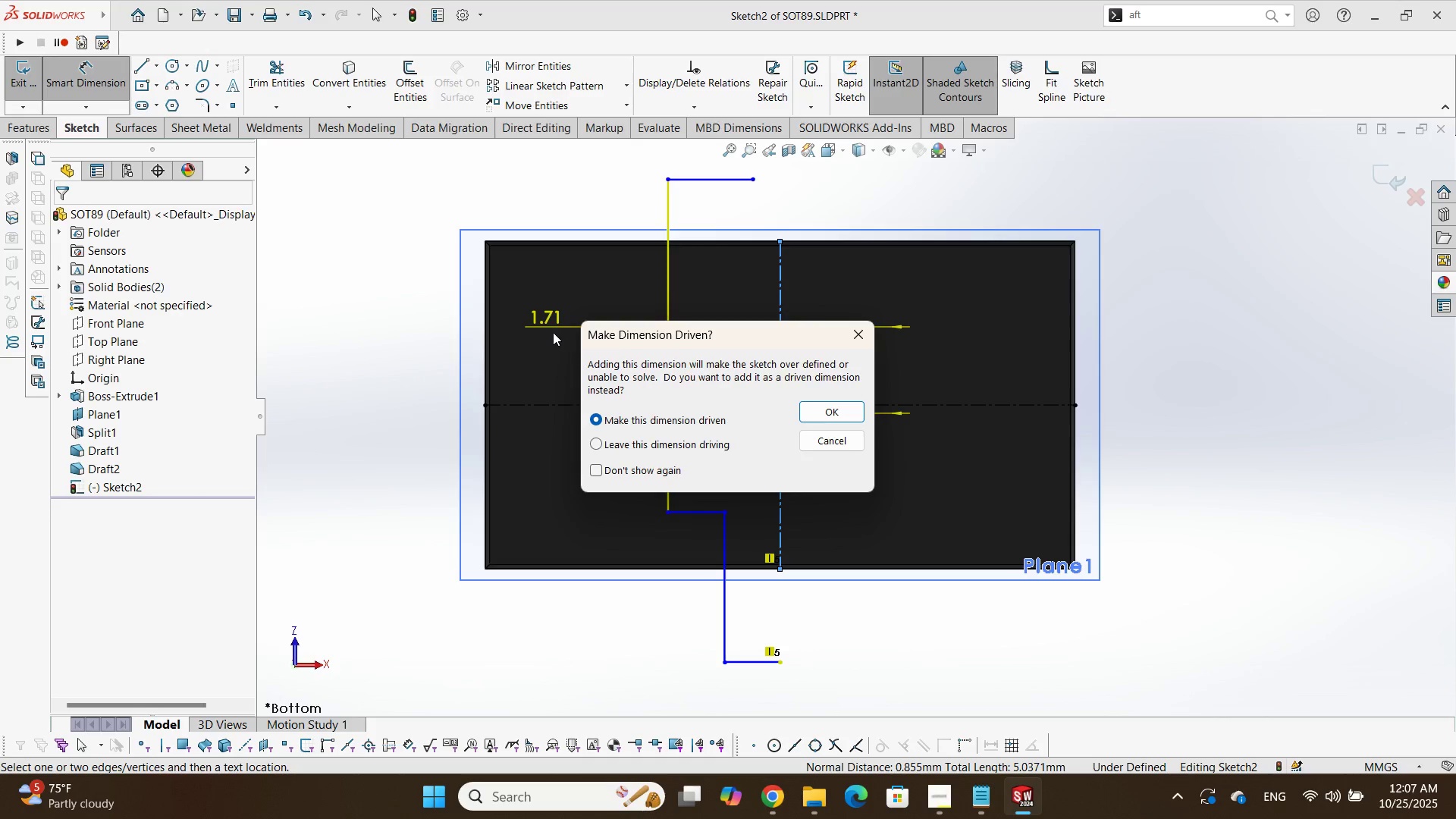 
key(Escape)
 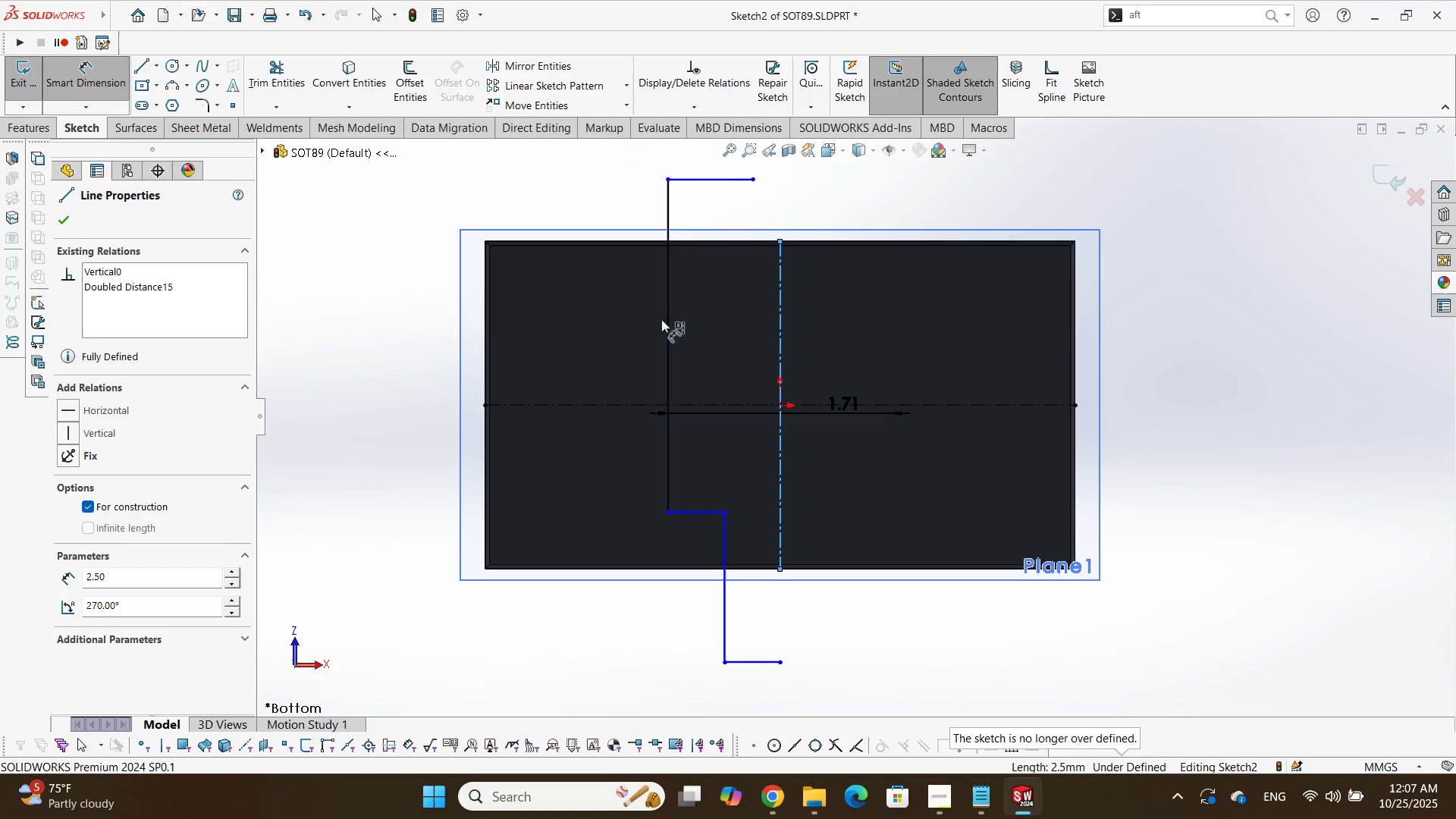 
left_click([667, 319])
 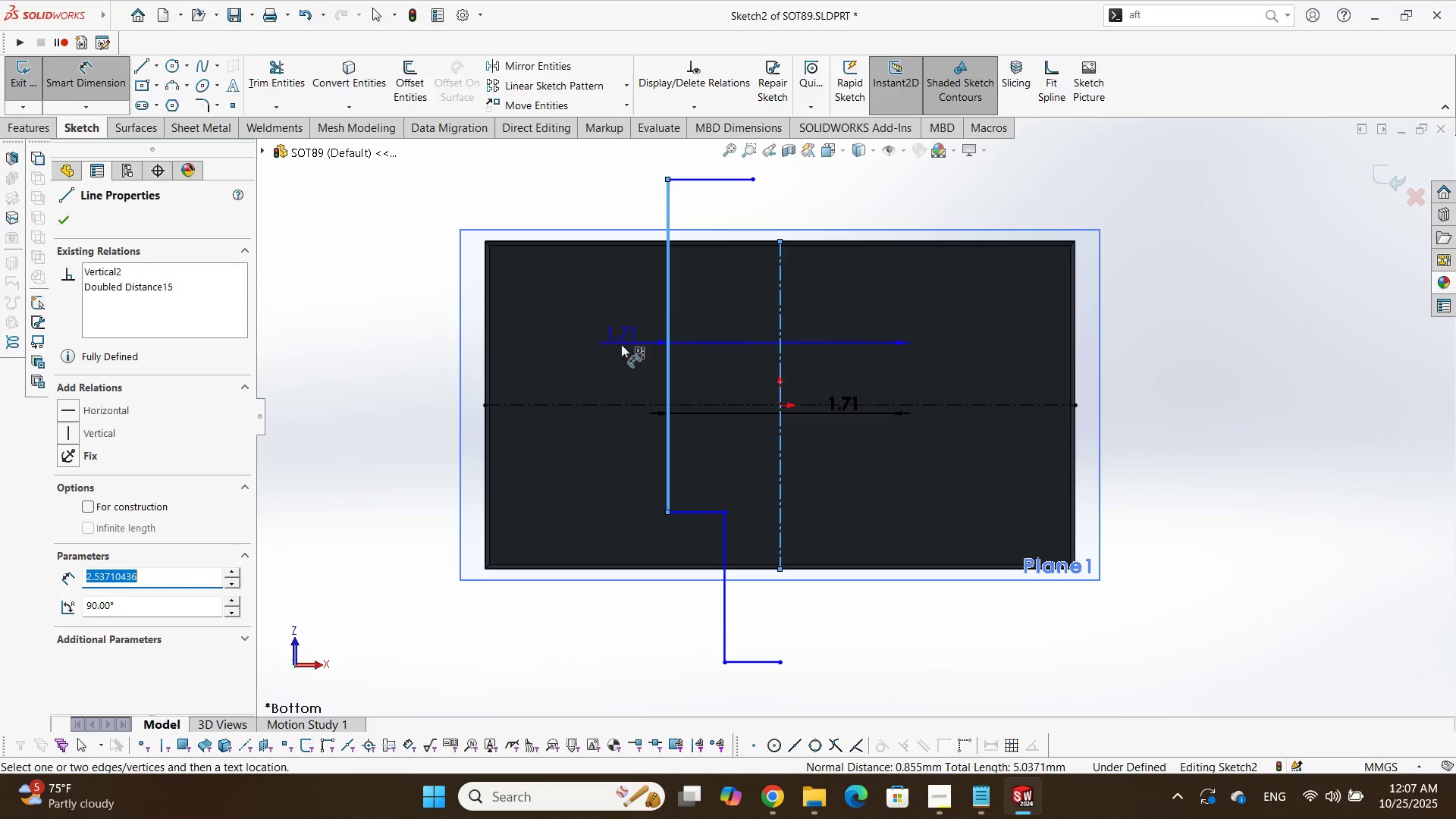 
key(Escape)
 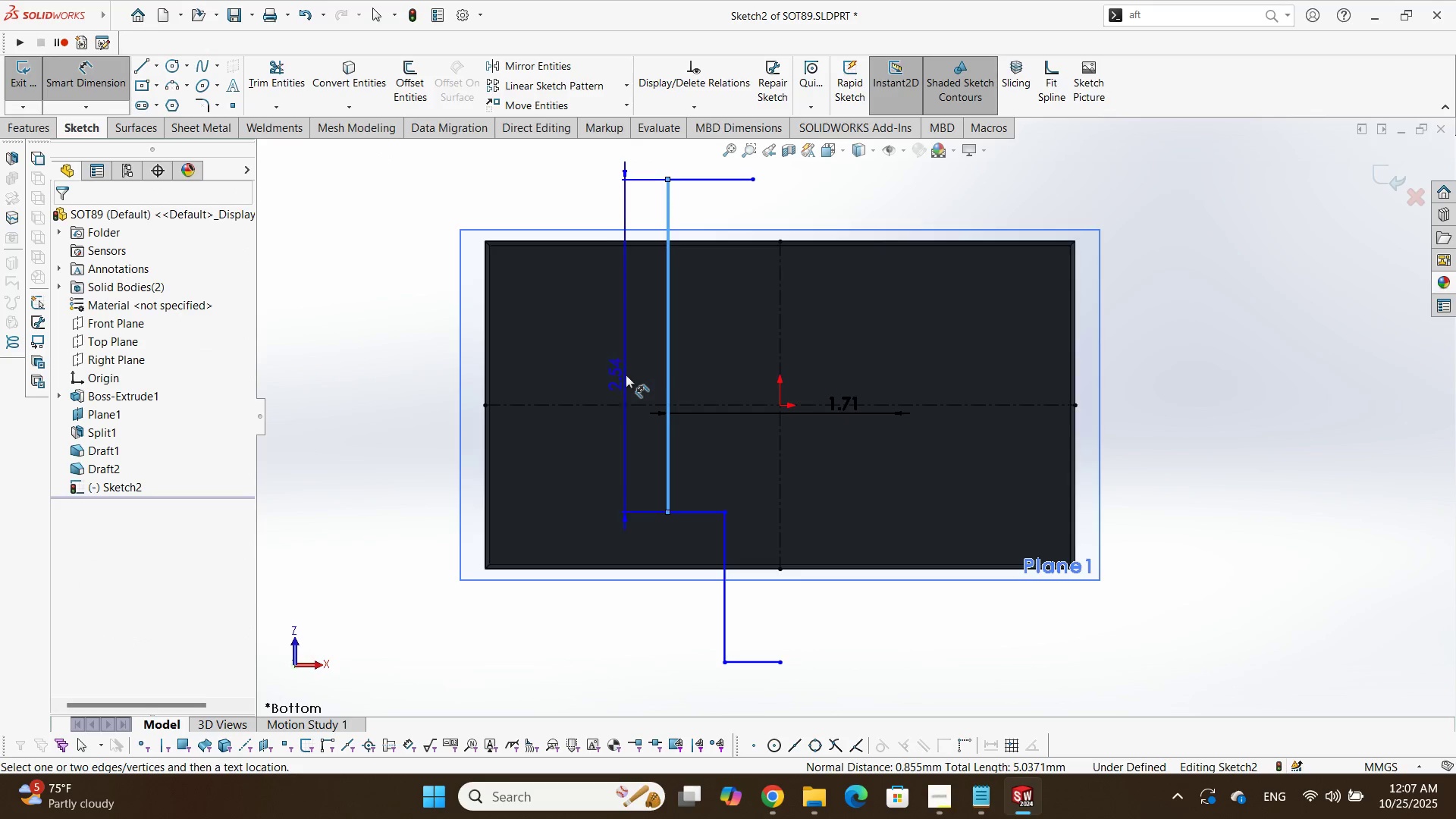 
key(Escape)
 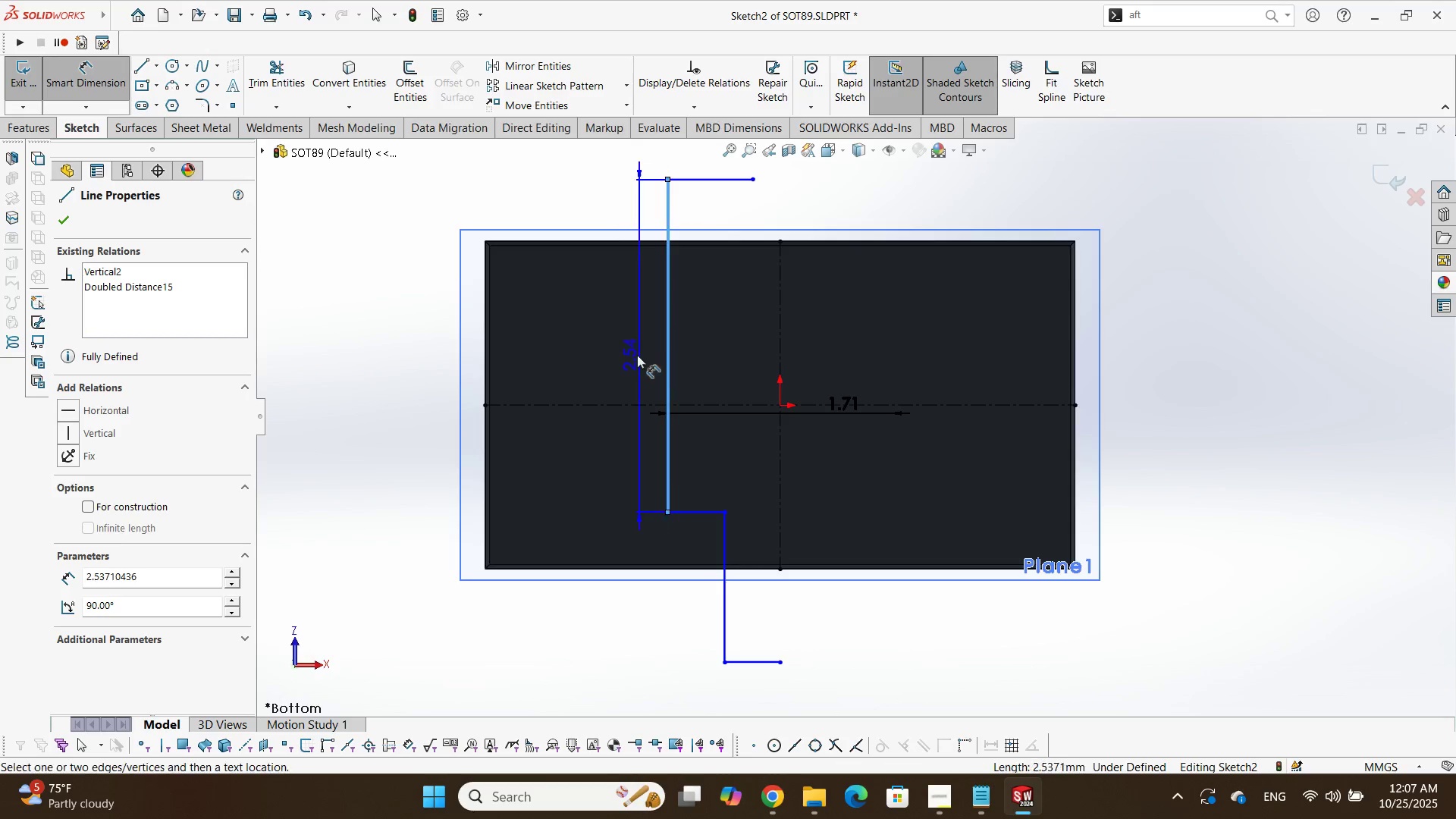 
double_click([624, 351])
 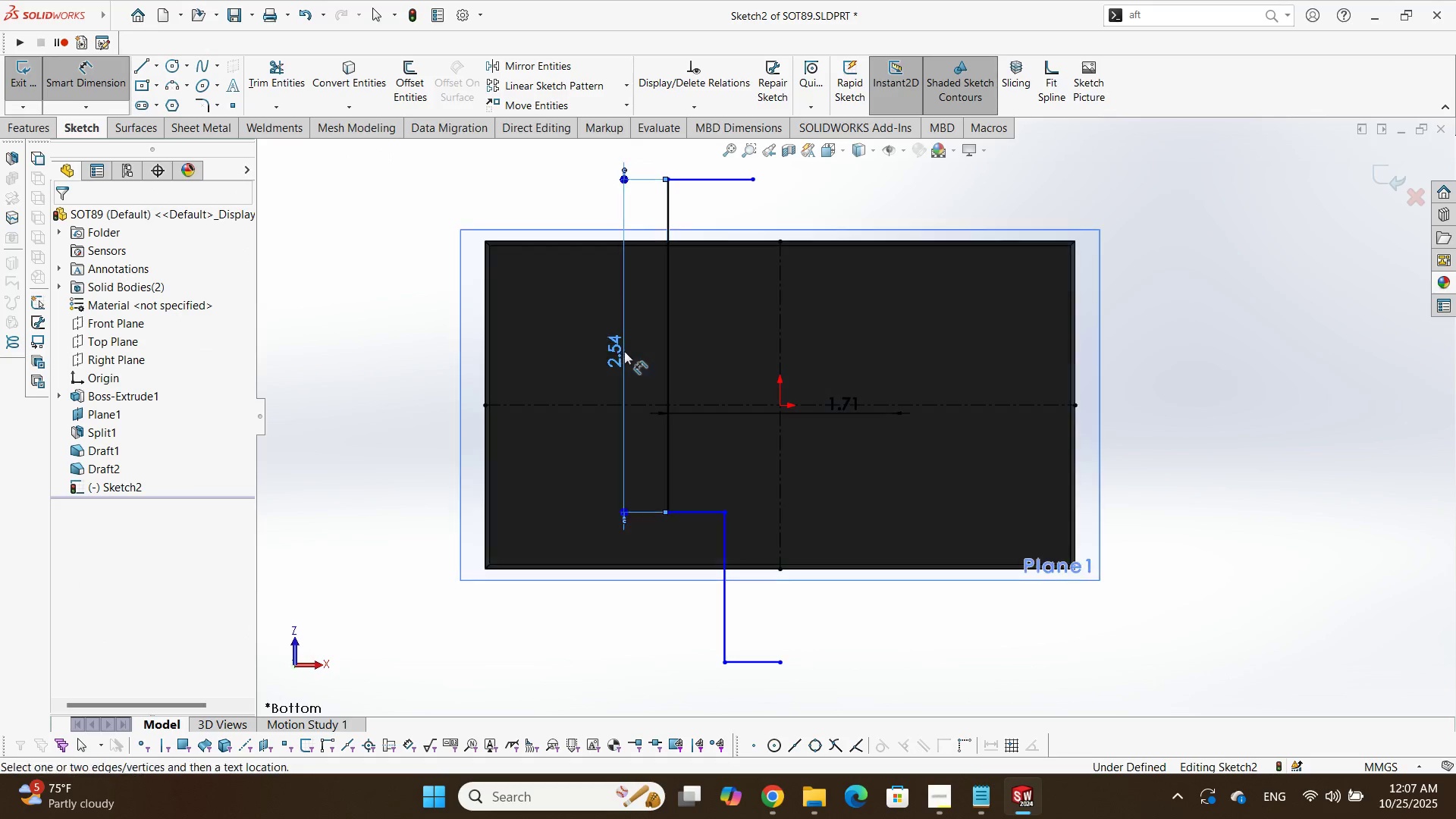 
triple_click([624, 351])
 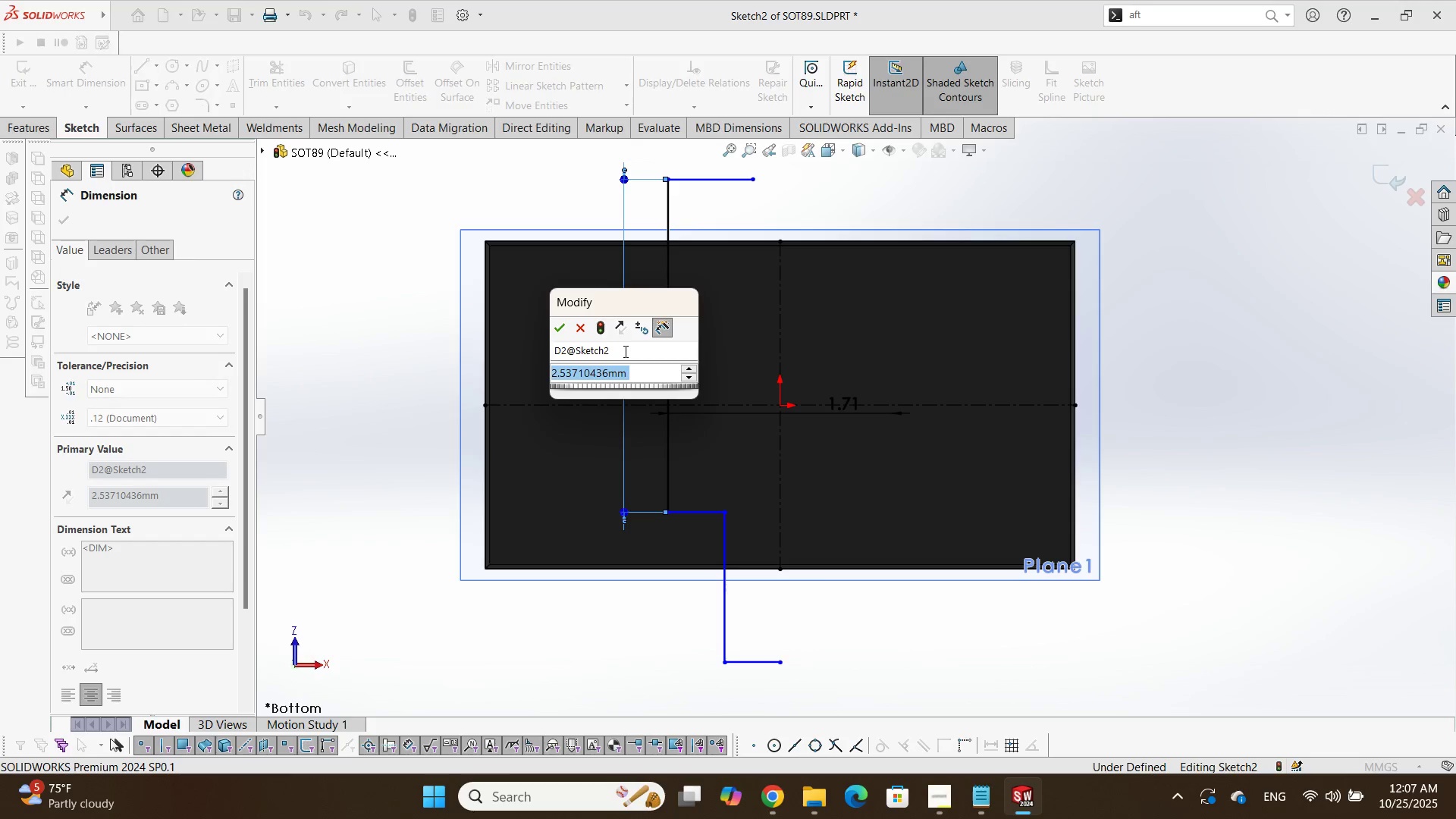 
key(Numpad2)
 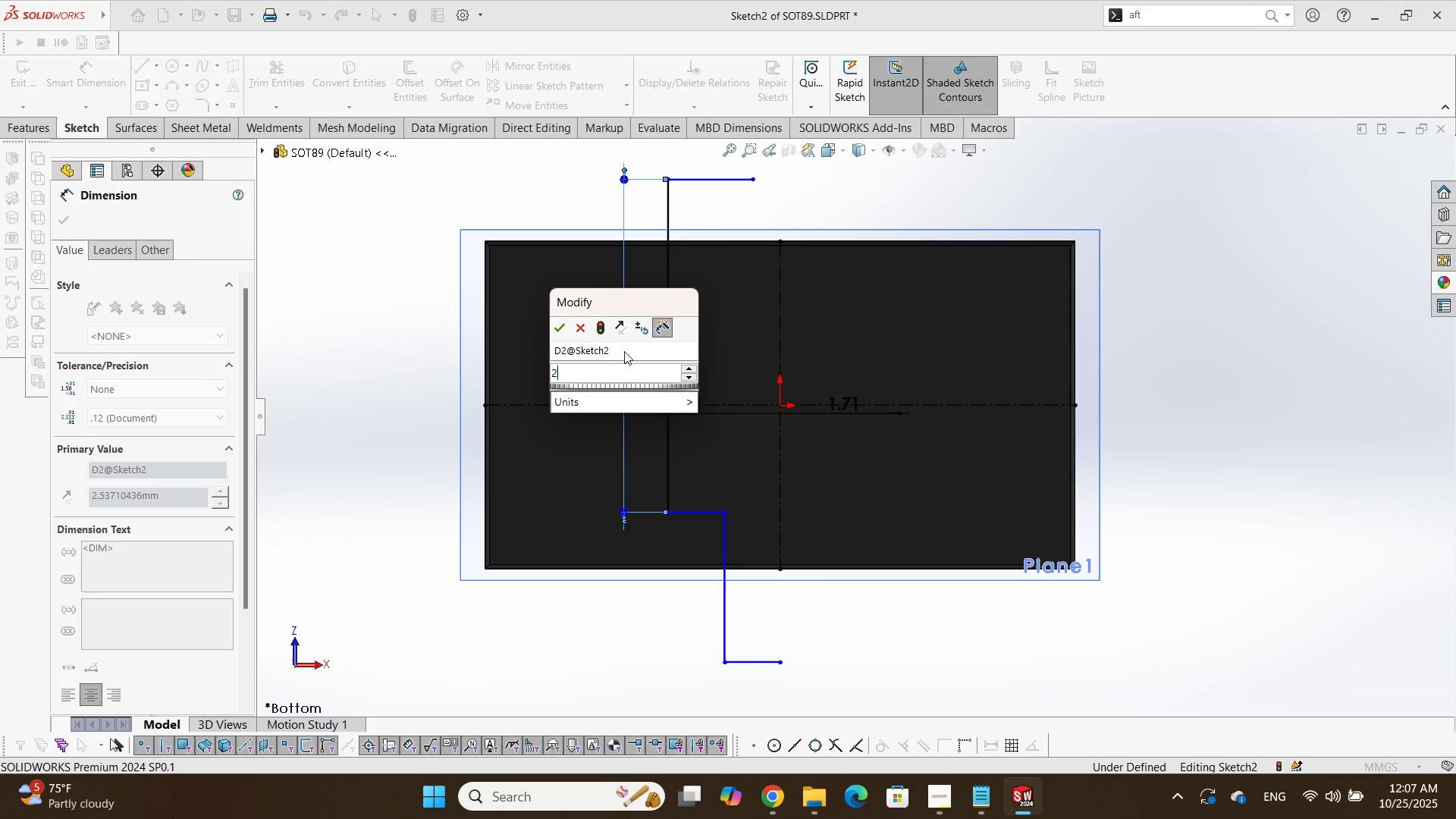 
key(NumpadDecimal)
 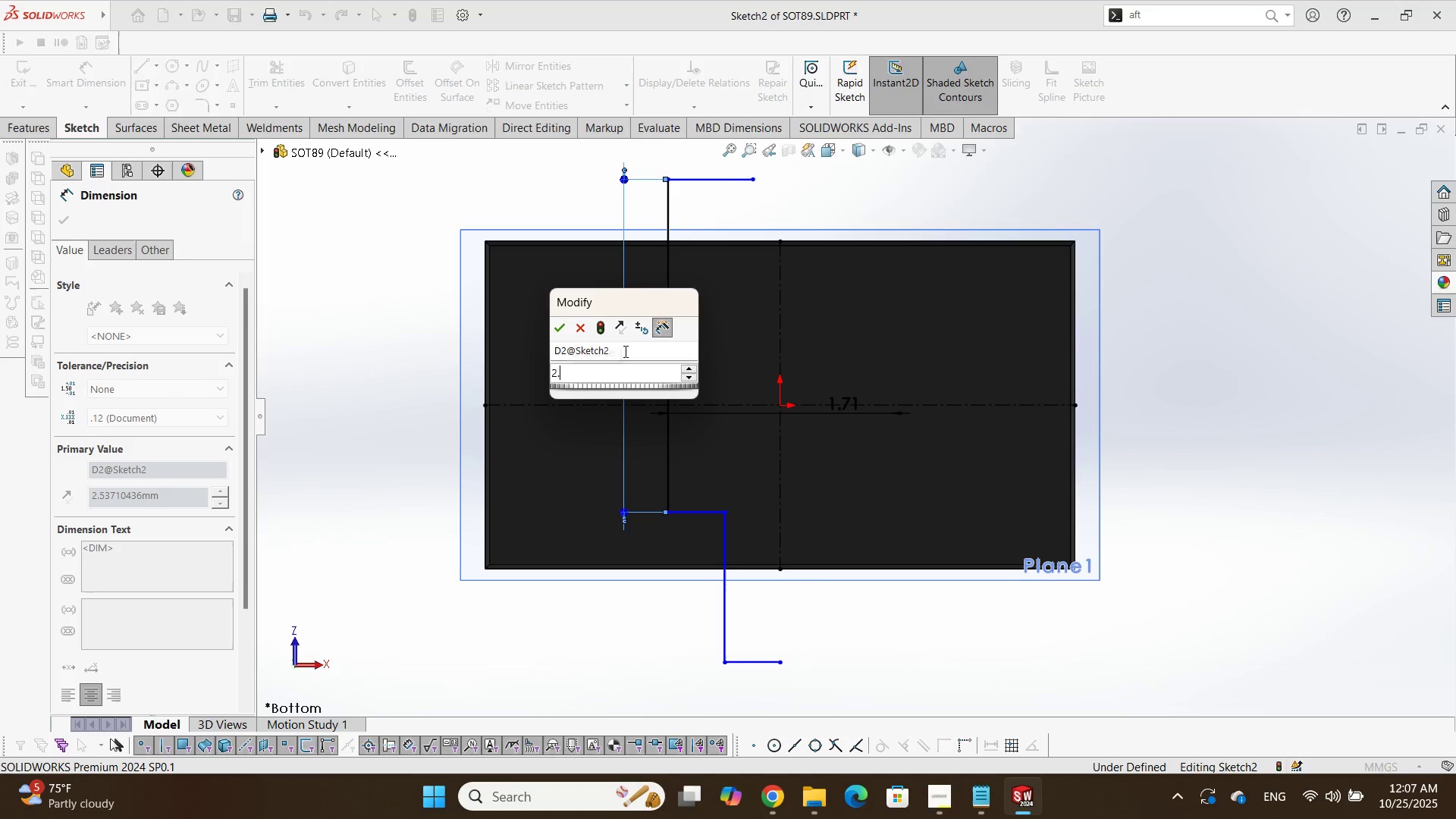 
key(Numpad7)
 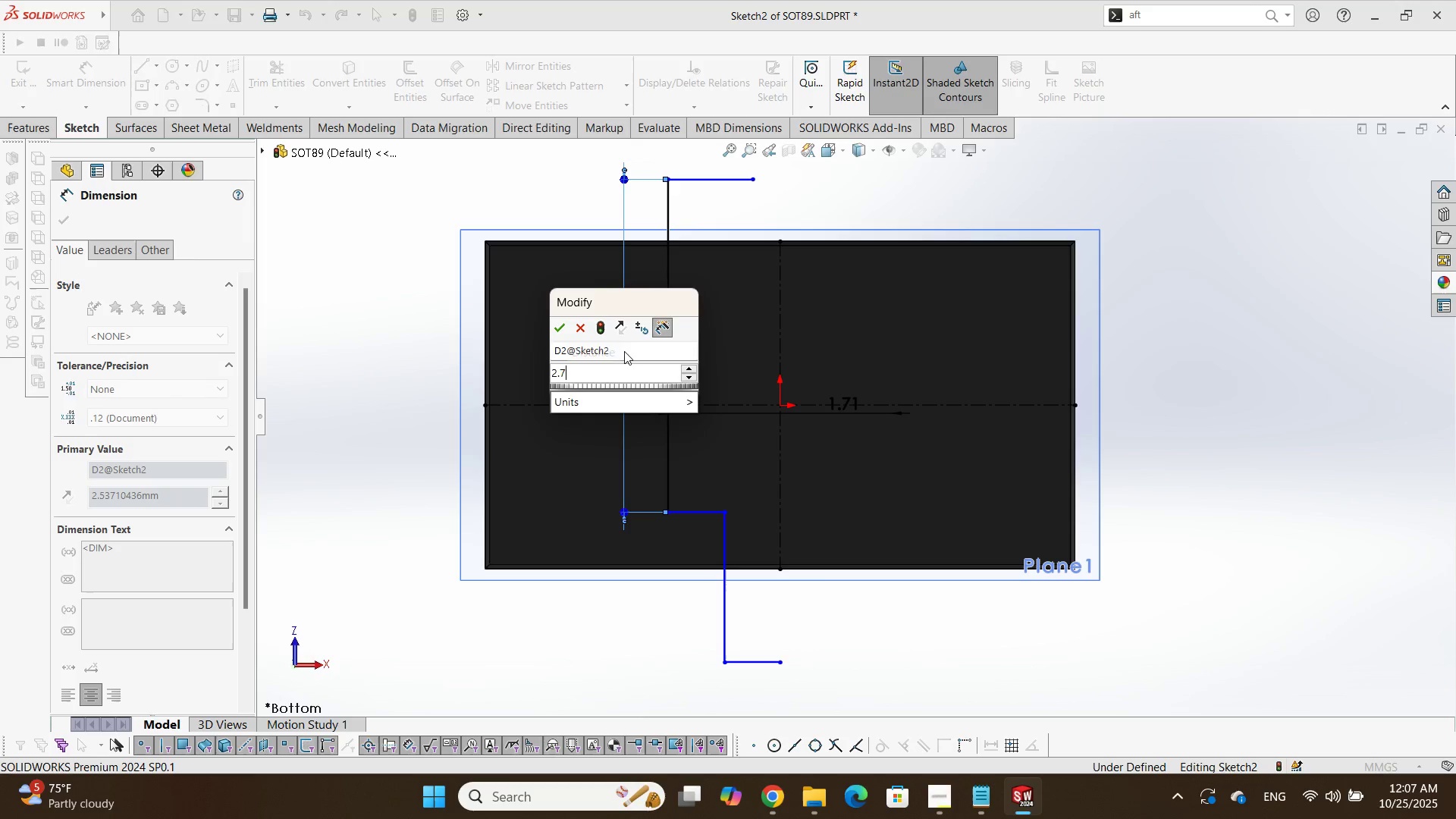 
key(Numpad8)
 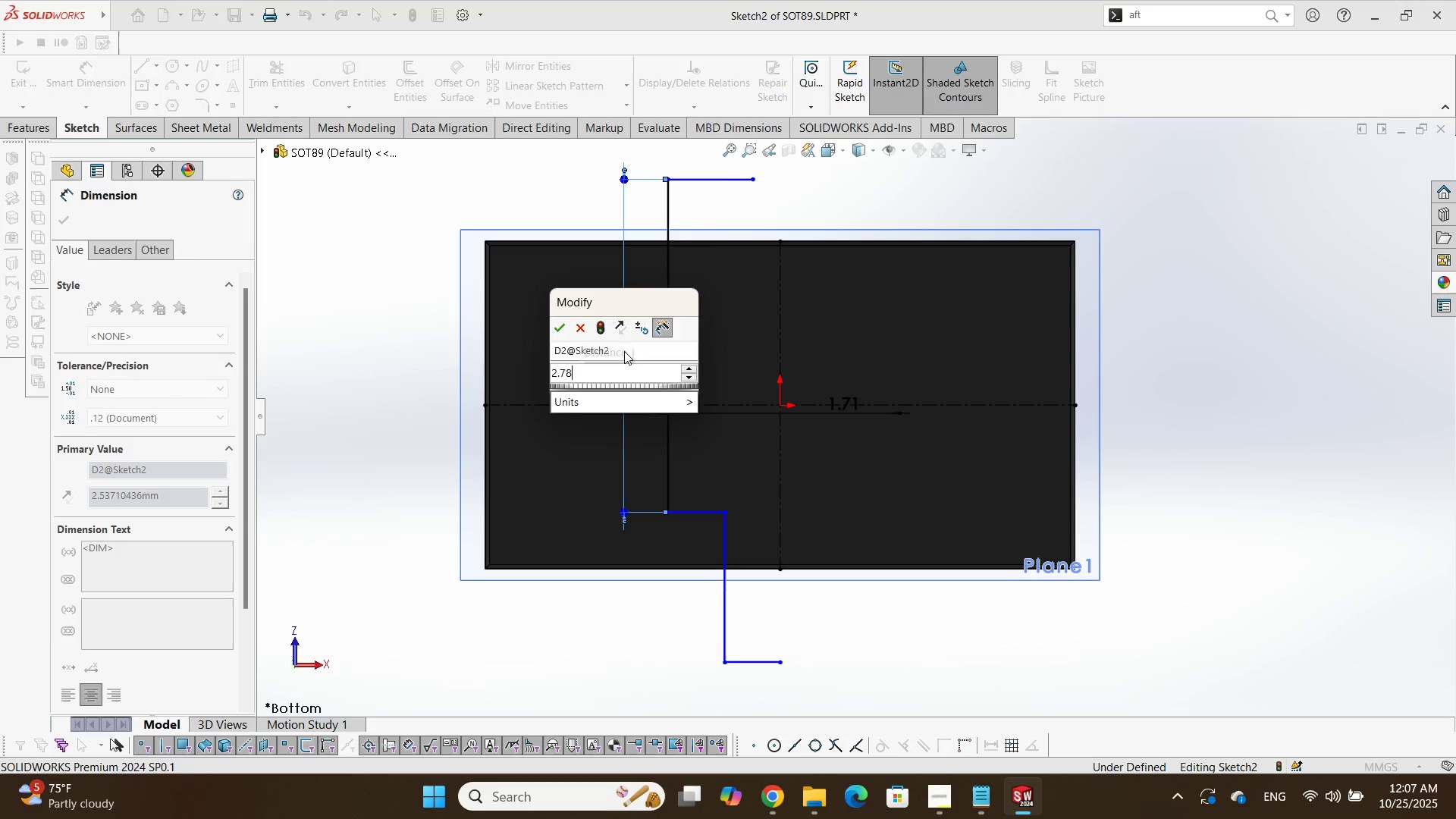 
key(NumpadEnter)
 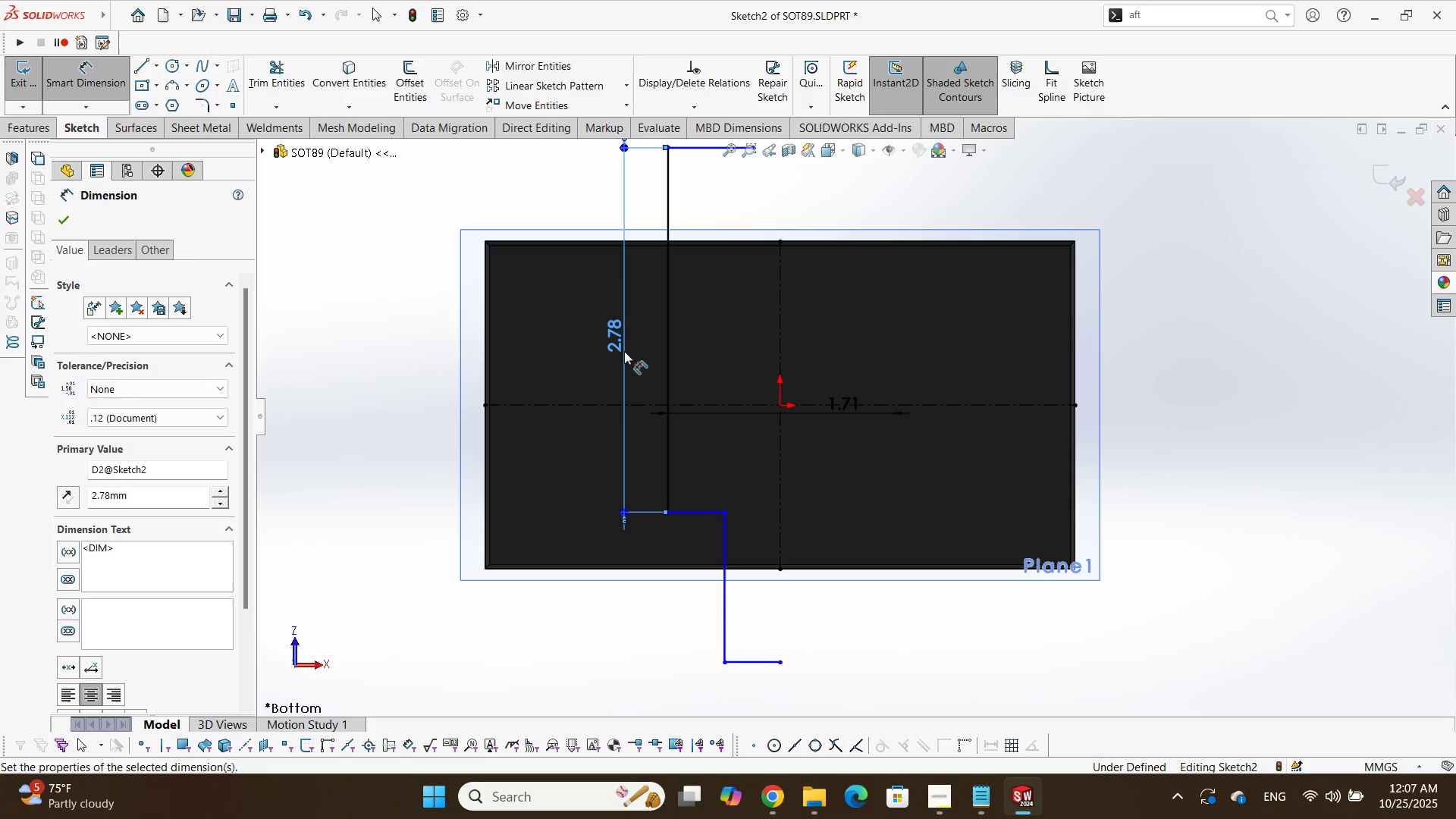 
key(Alt+AltLeft)
 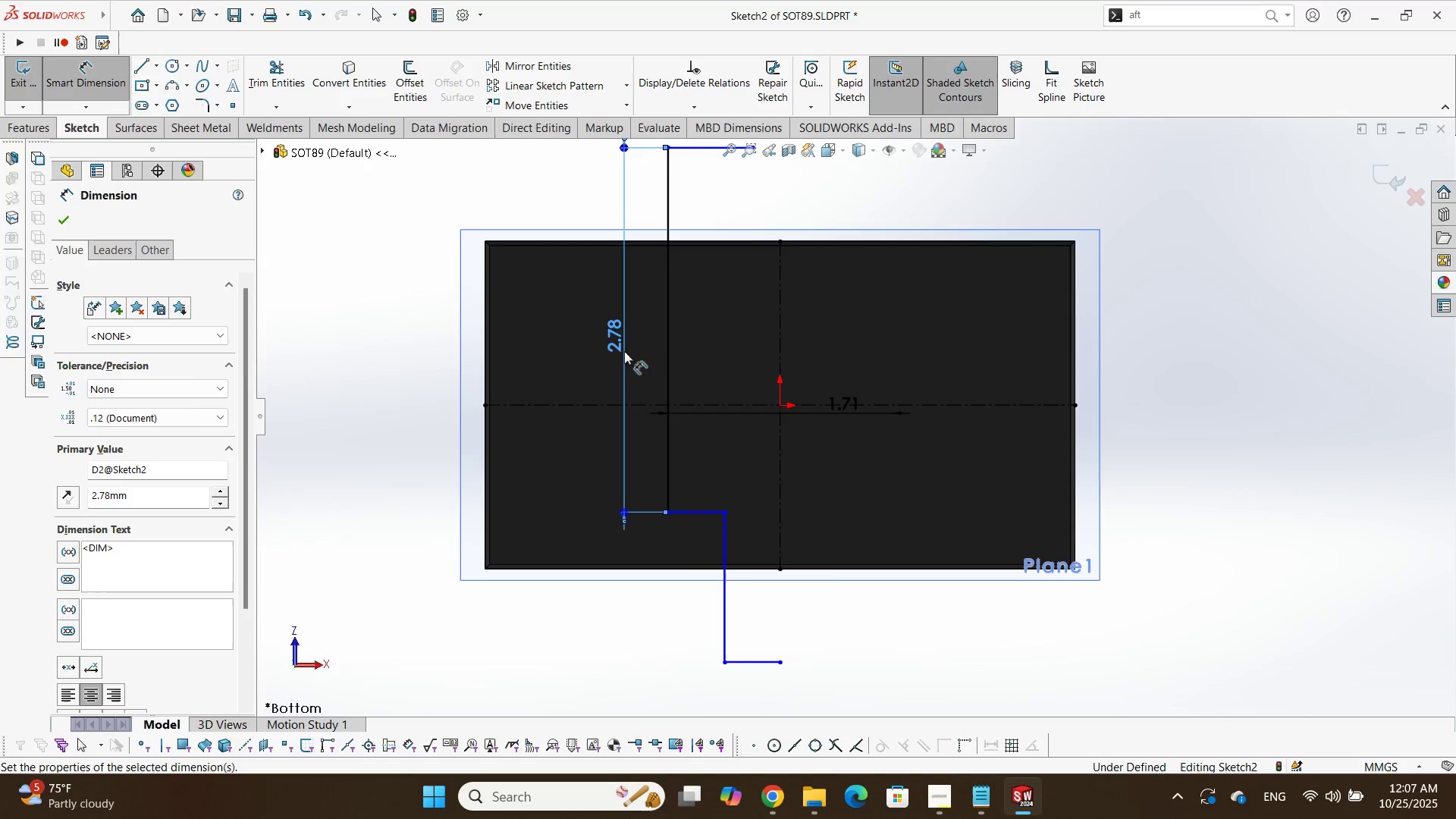 
key(Alt+Tab)
 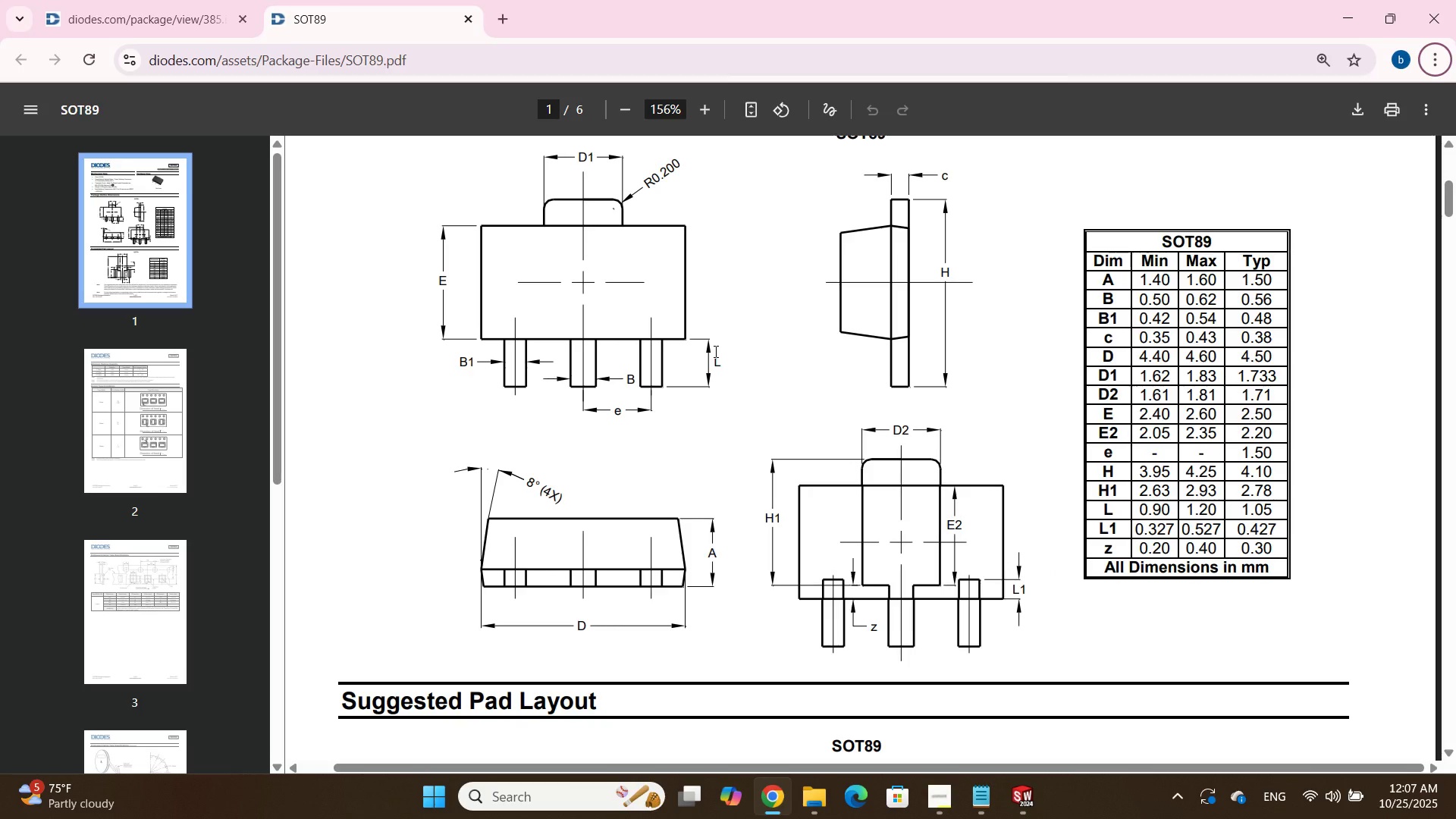 
scroll: coordinate [717, 348], scroll_direction: up, amount: 2.0
 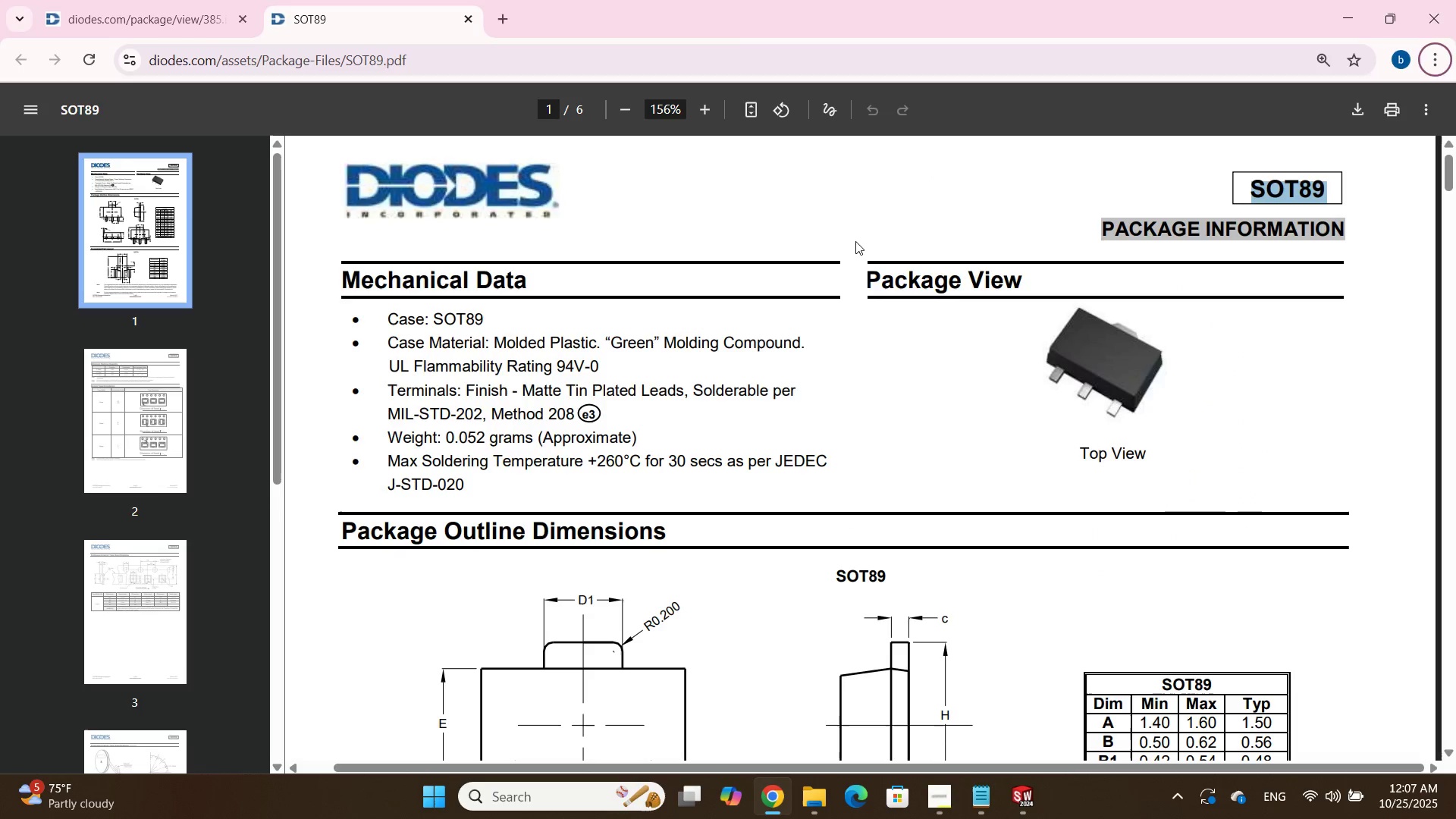 
key(Alt+AltLeft)
 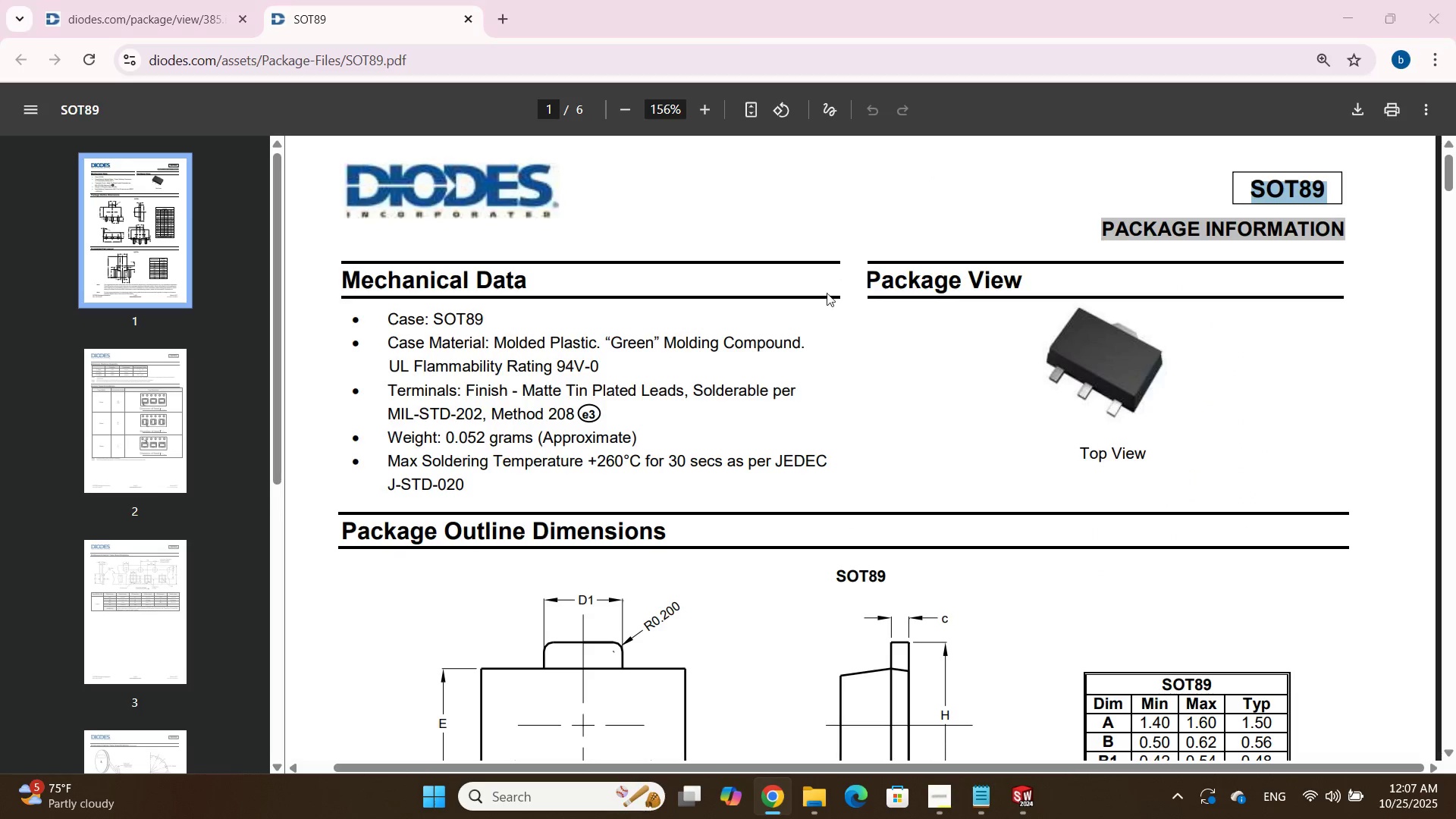 
key(Alt+Tab)
 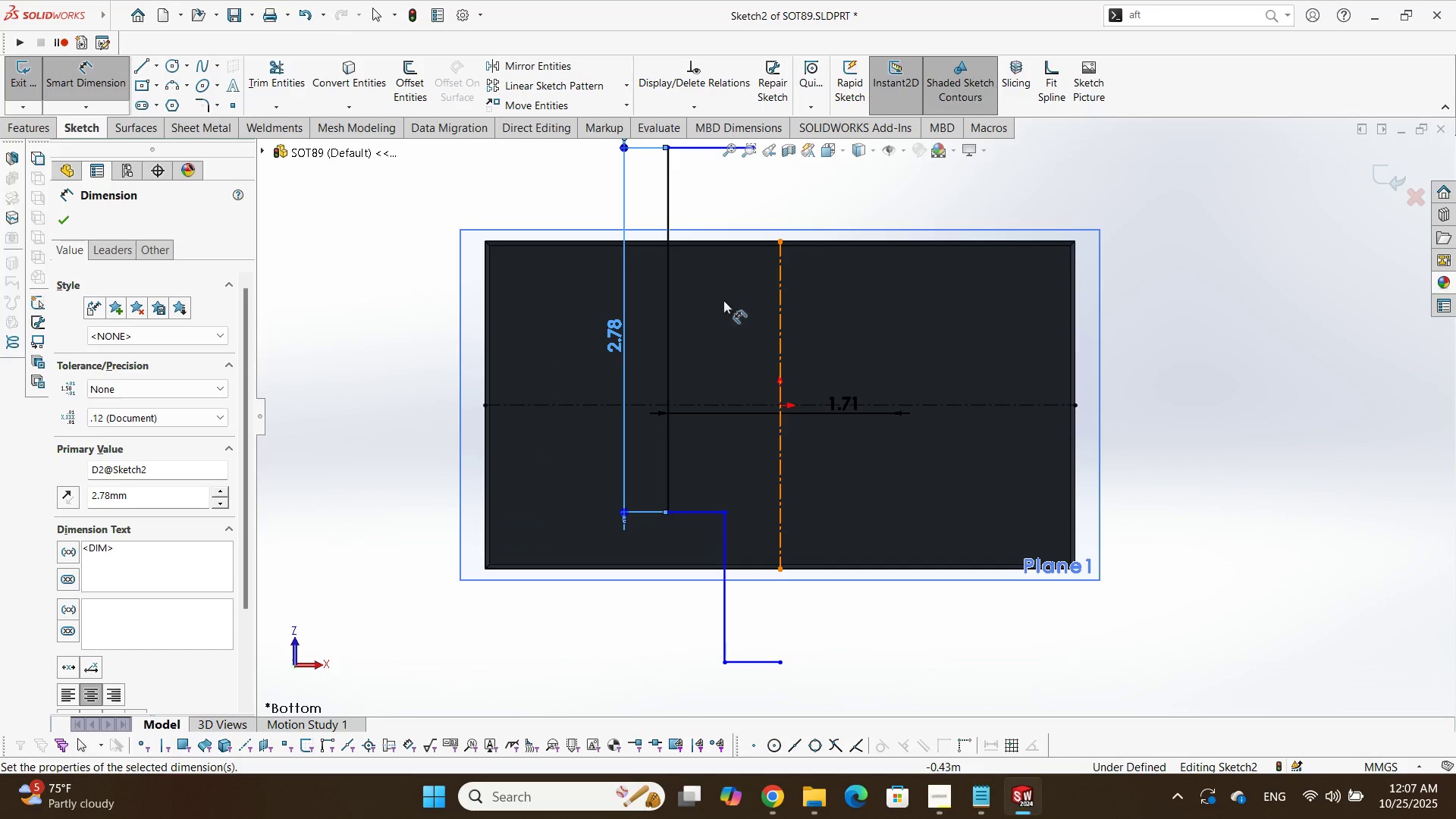 
scroll: coordinate [707, 263], scroll_direction: up, amount: 1.0
 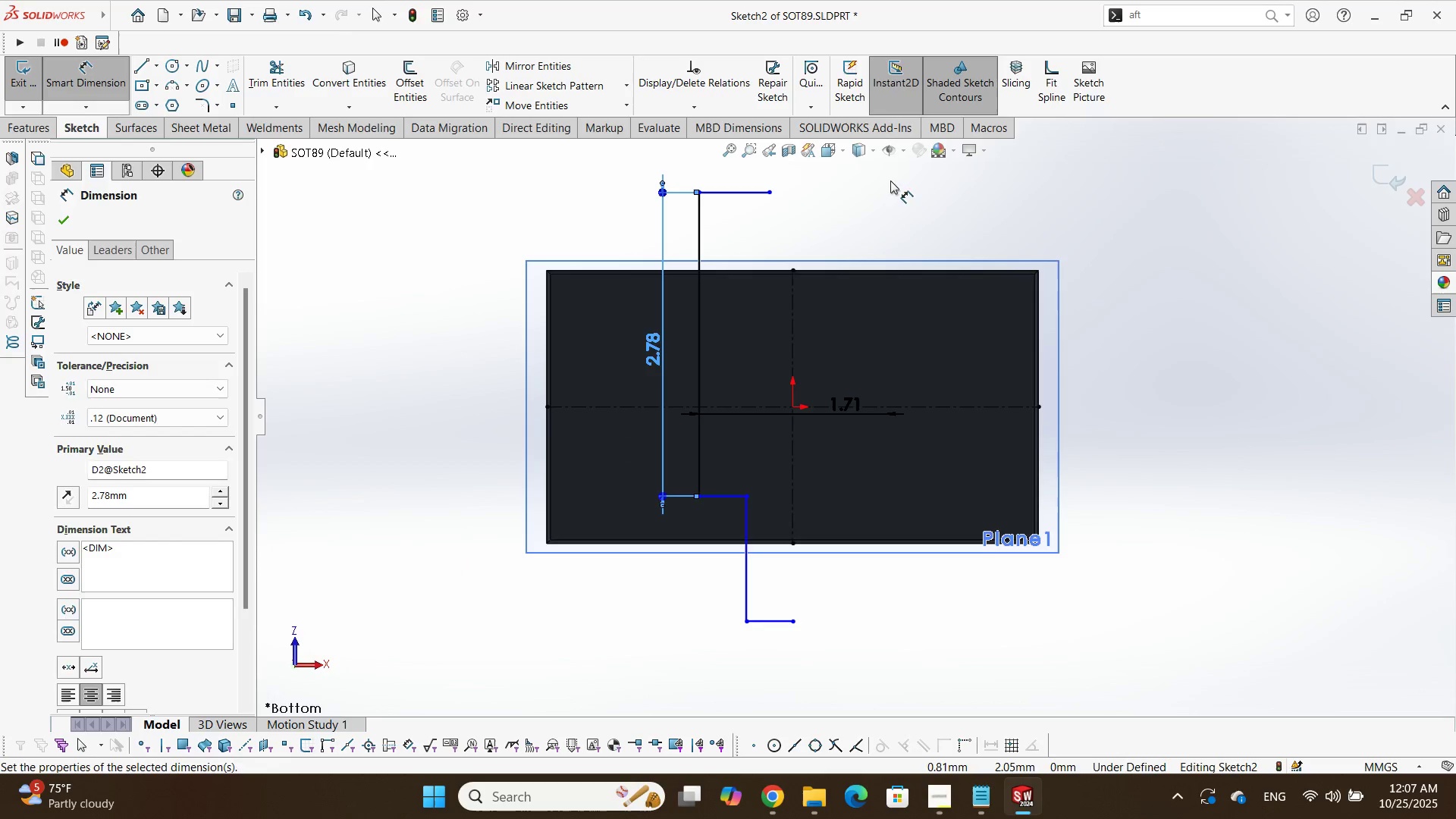 
left_click([908, 173])
 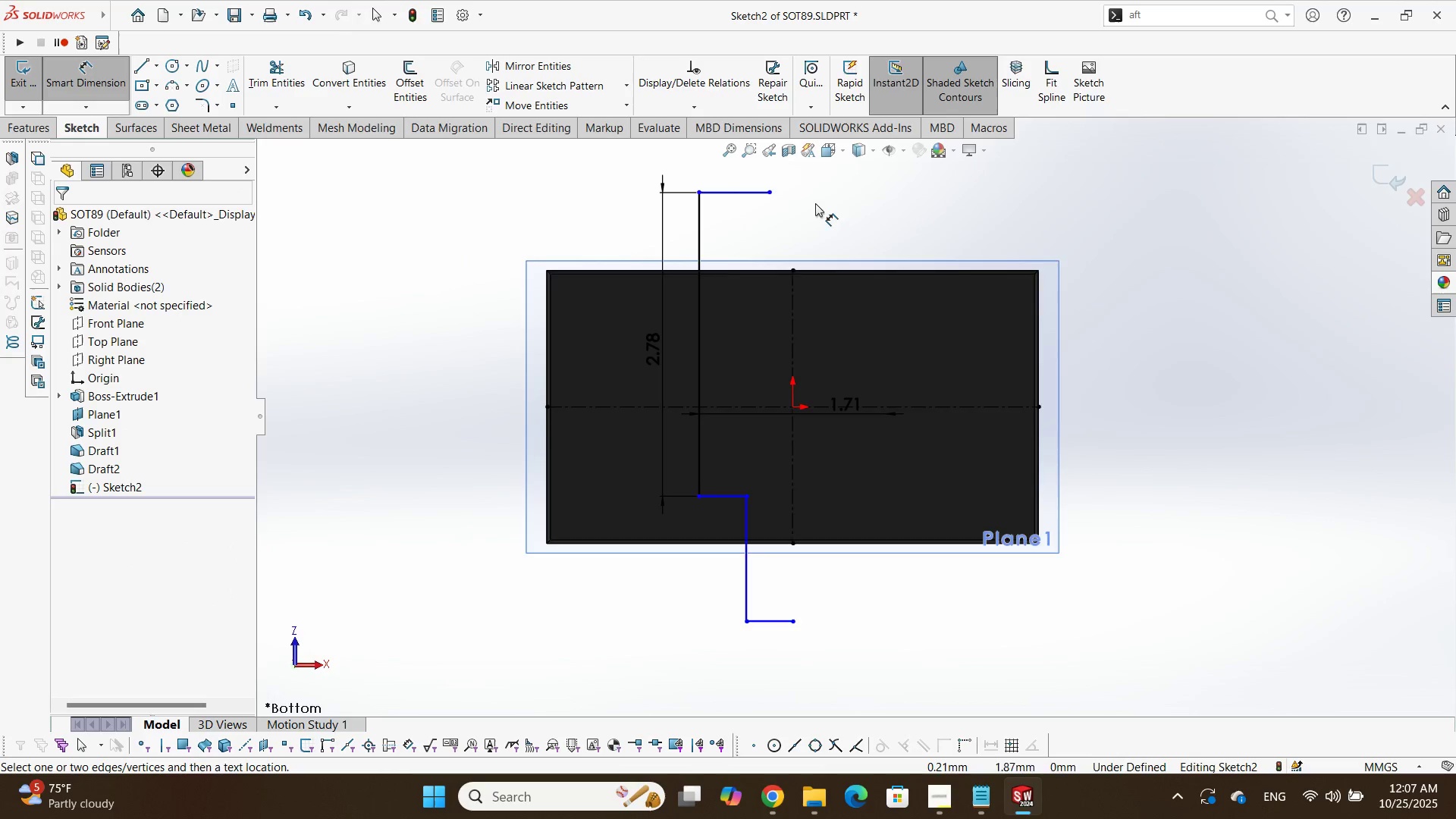 
scroll: coordinate [808, 203], scroll_direction: down, amount: 1.0
 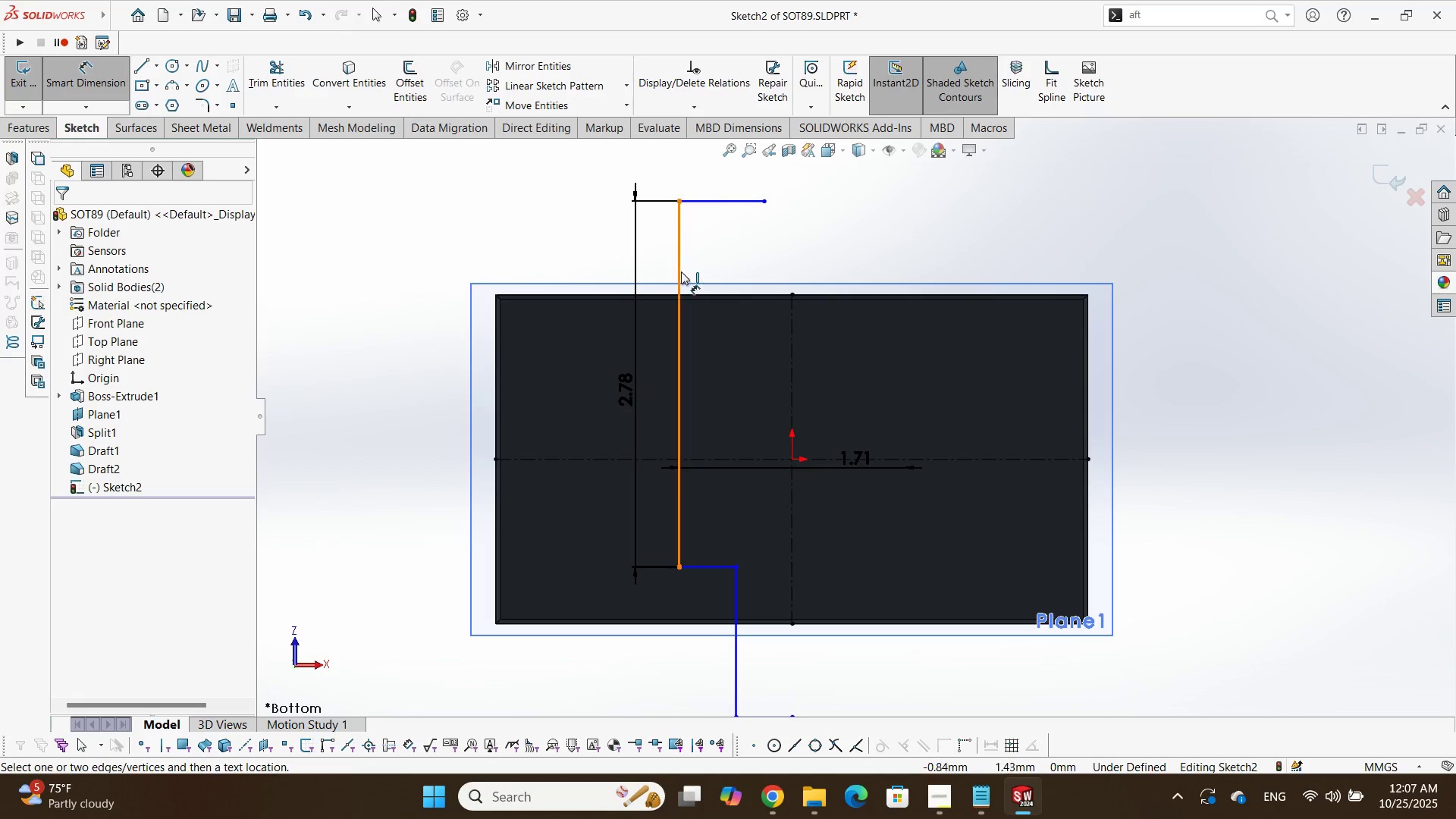 
left_click([681, 271])
 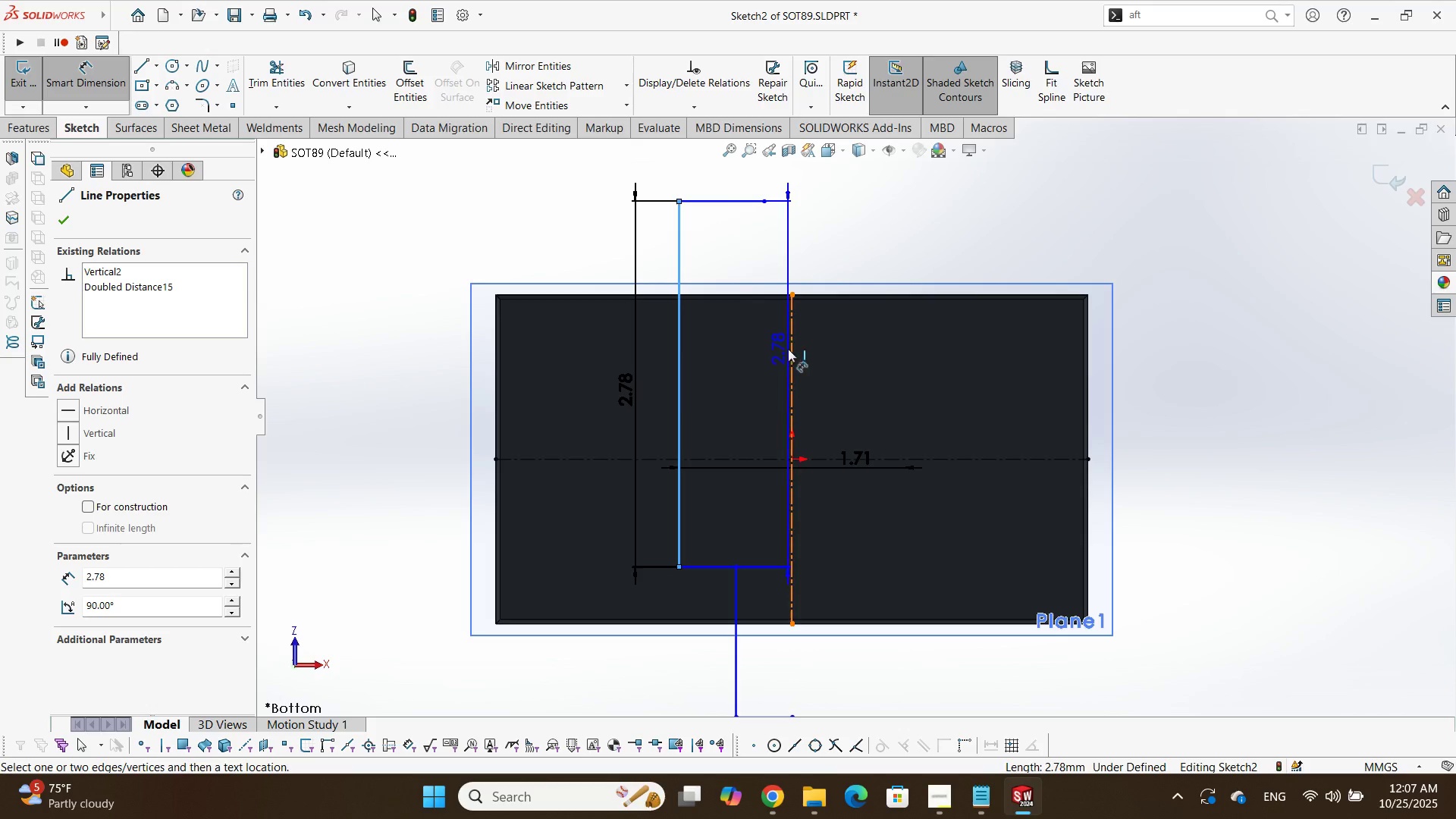 
left_click([789, 349])
 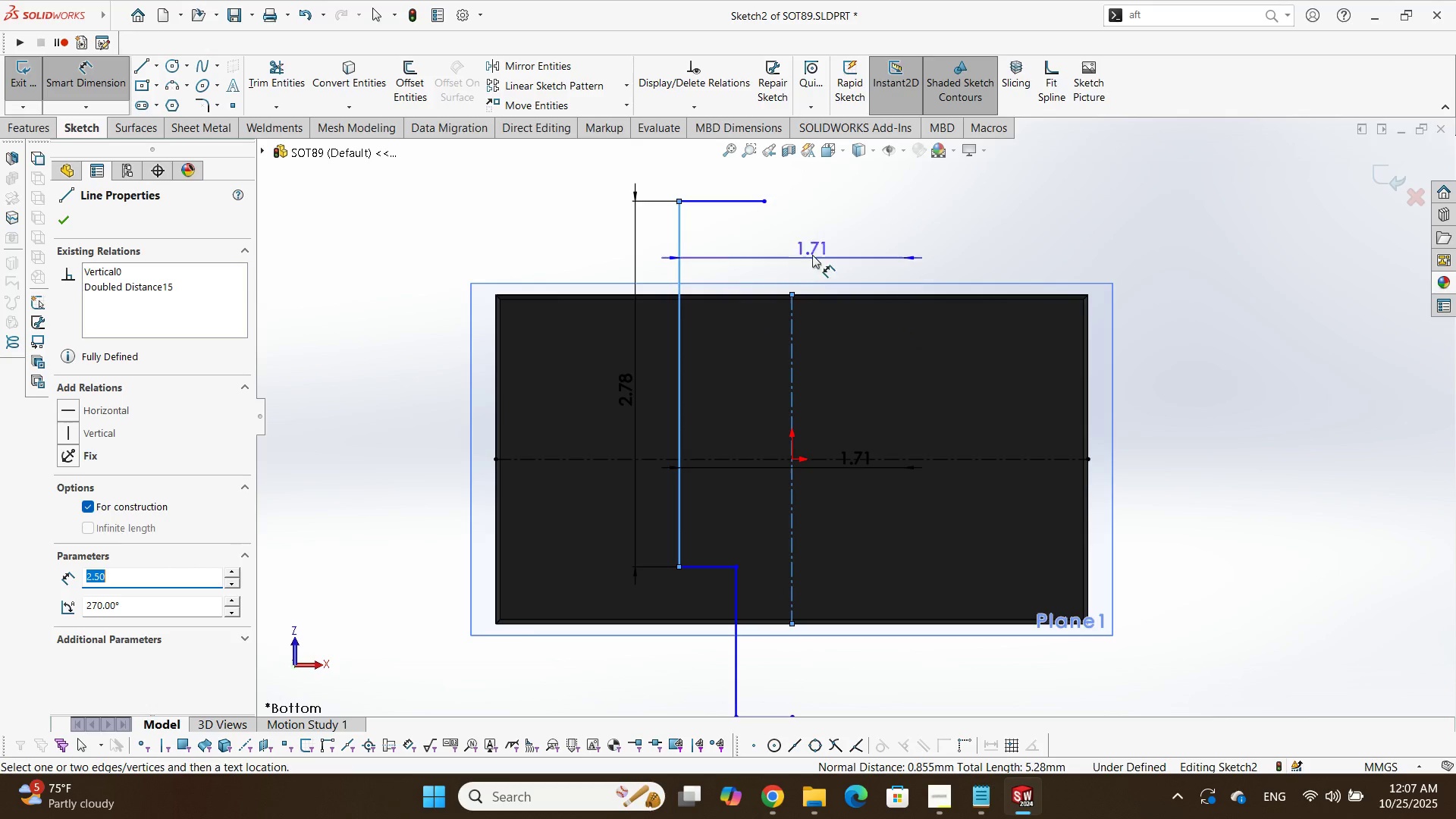 
scroll: coordinate [812, 245], scroll_direction: up, amount: 2.0
 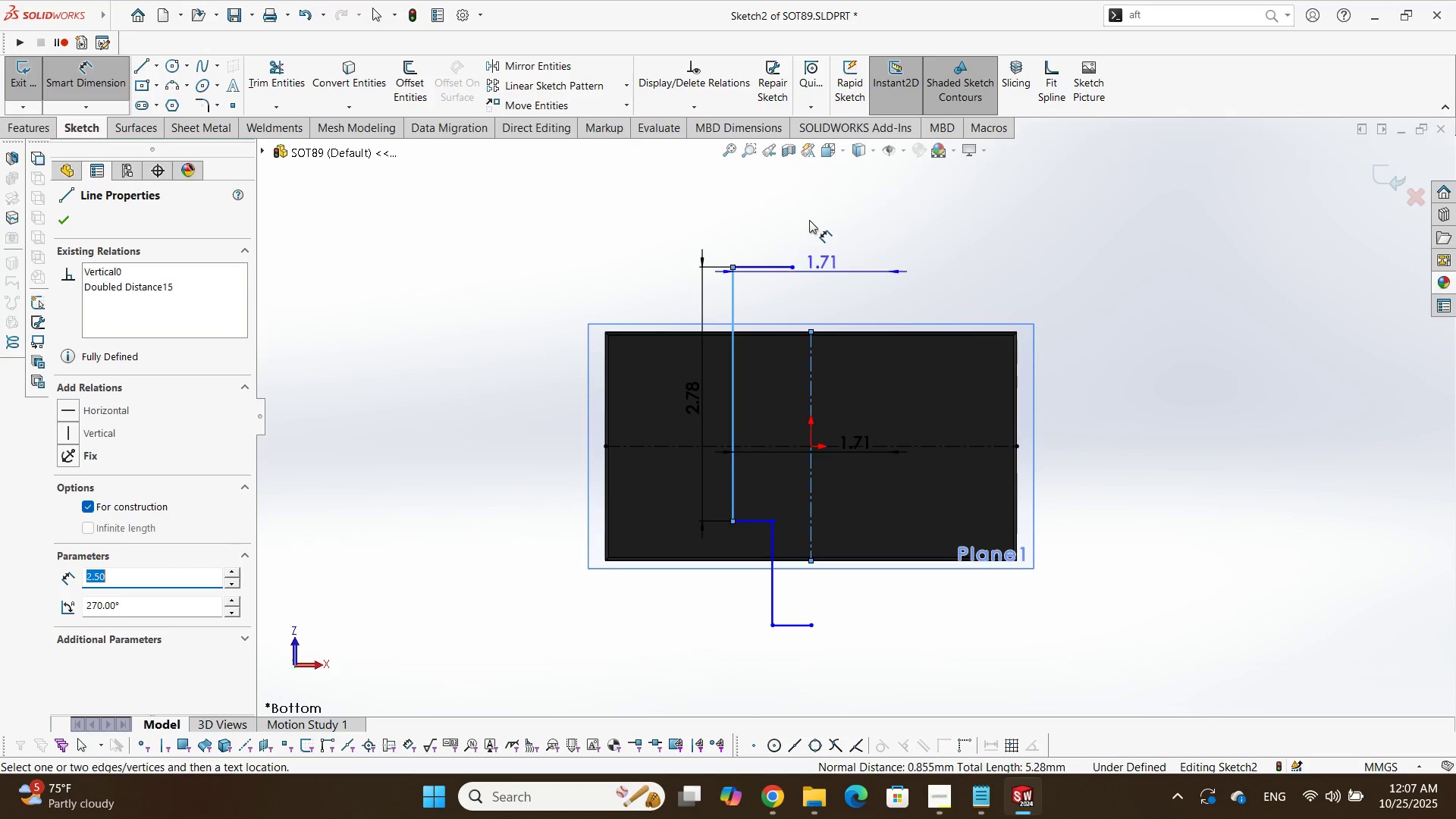 
key(Alt+AltLeft)
 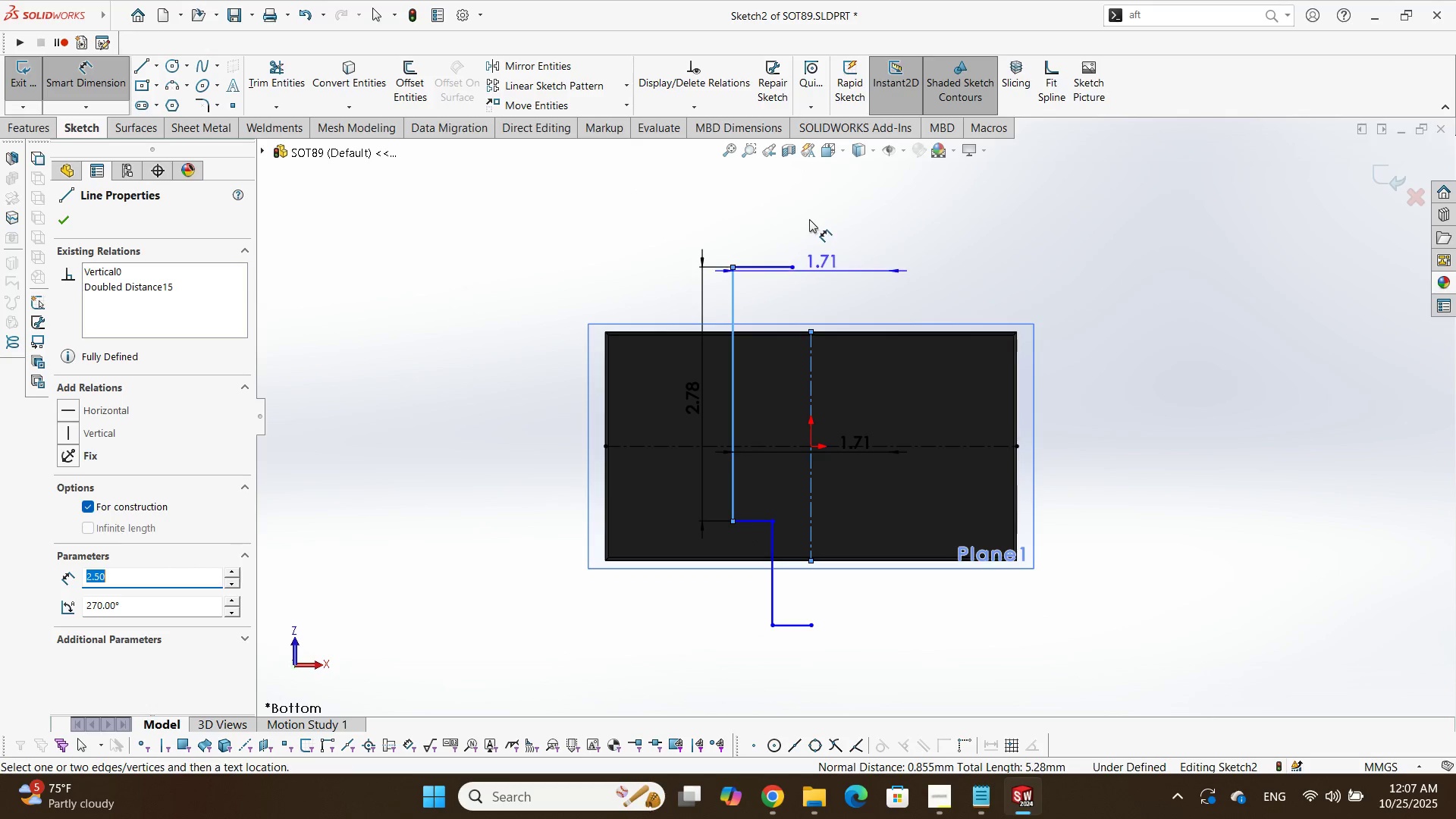 
key(Alt+Tab)
 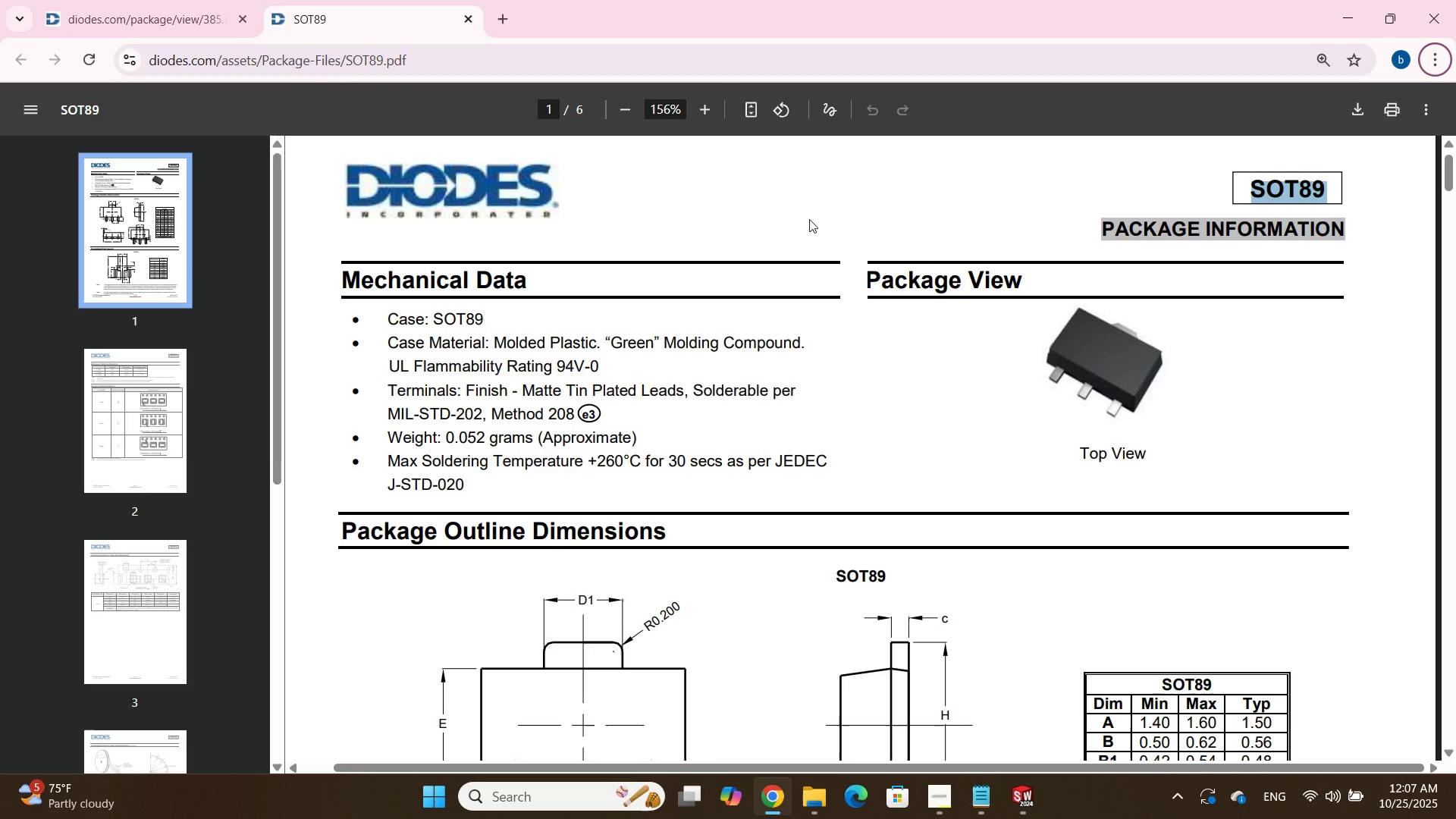 
scroll: coordinate [809, 304], scroll_direction: down, amount: 1.0
 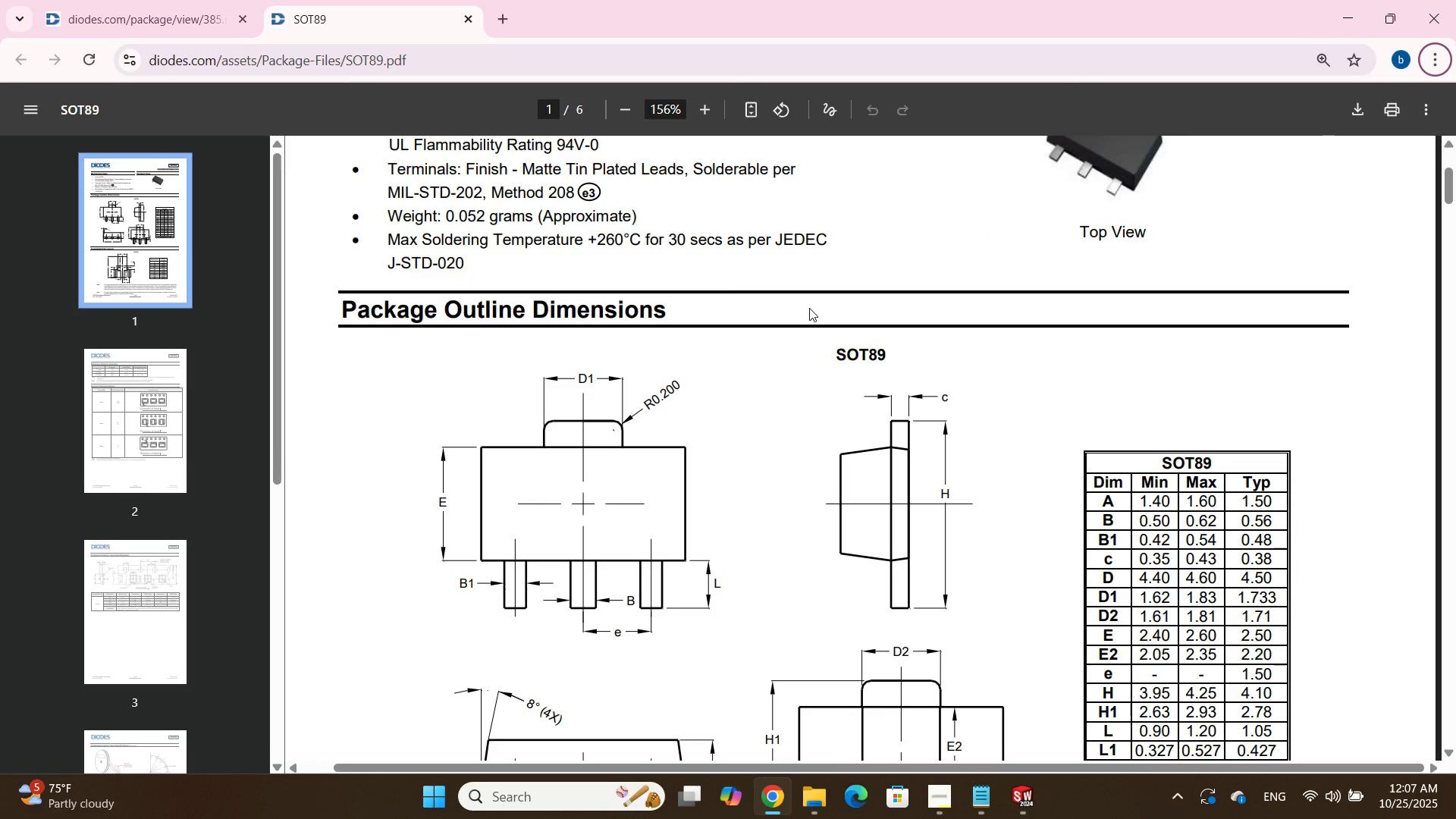 
key(Alt+AltLeft)
 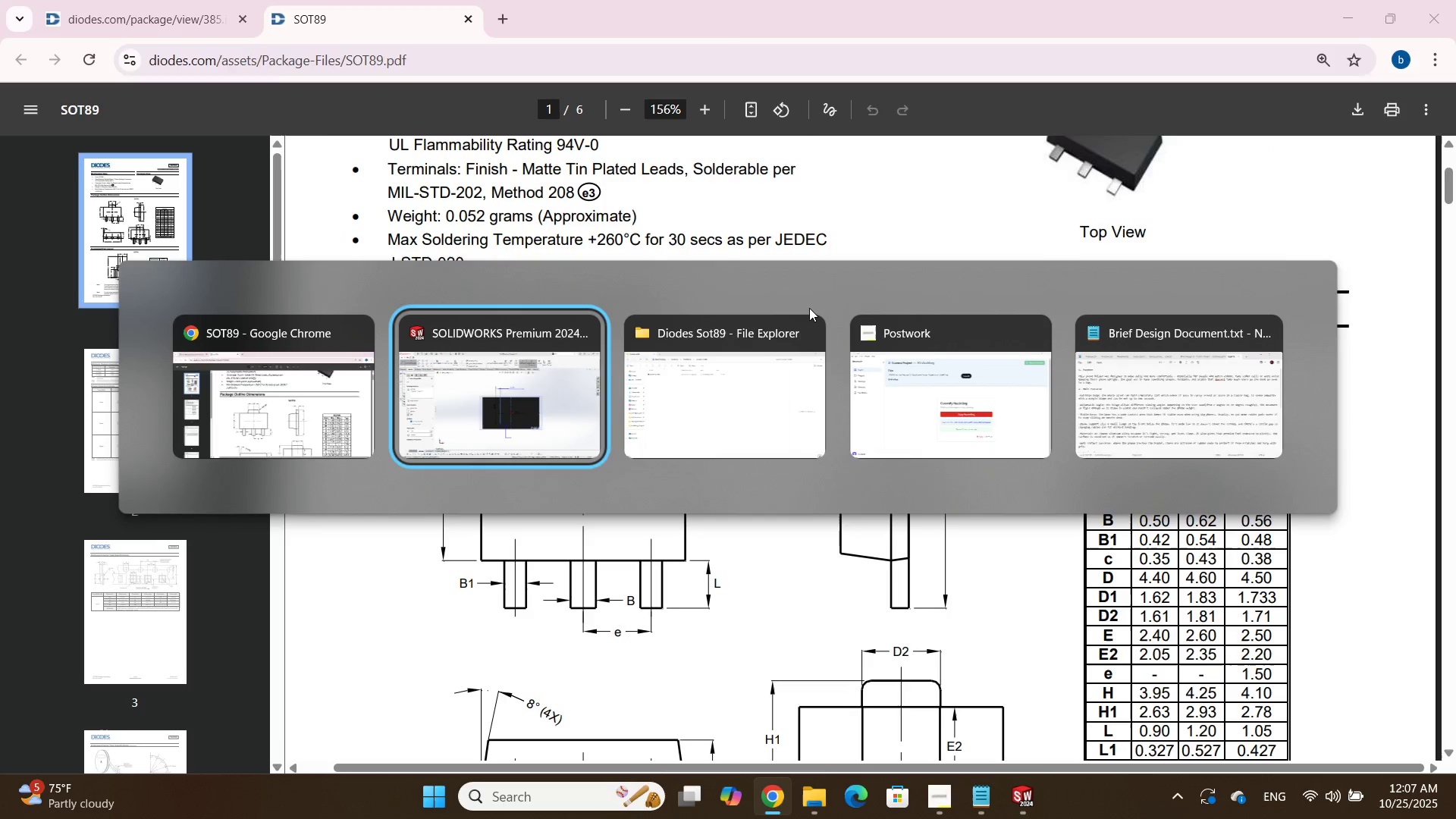 
key(Alt+Tab)
 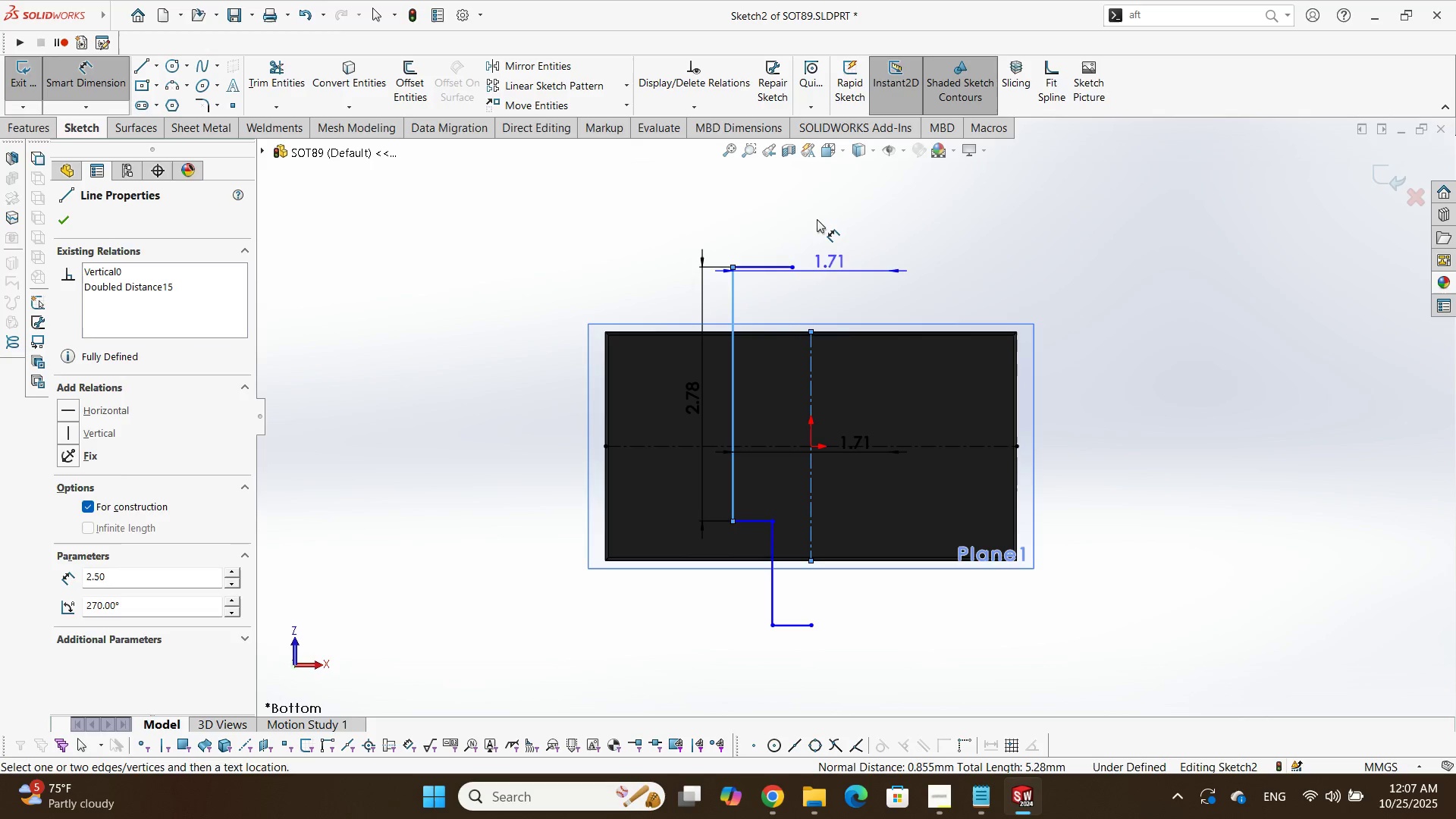 
double_click([817, 219])
 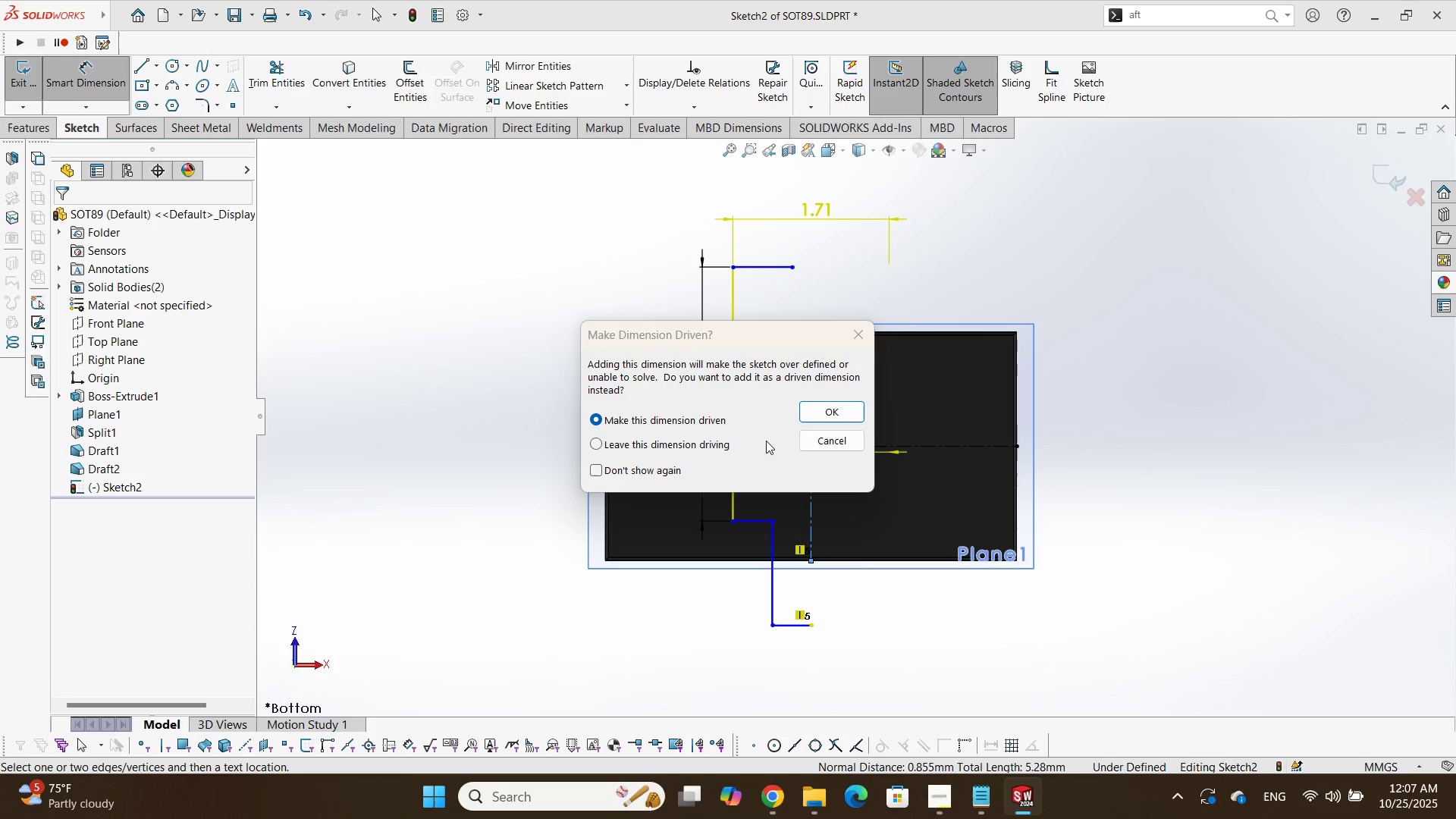 
key(Escape)
 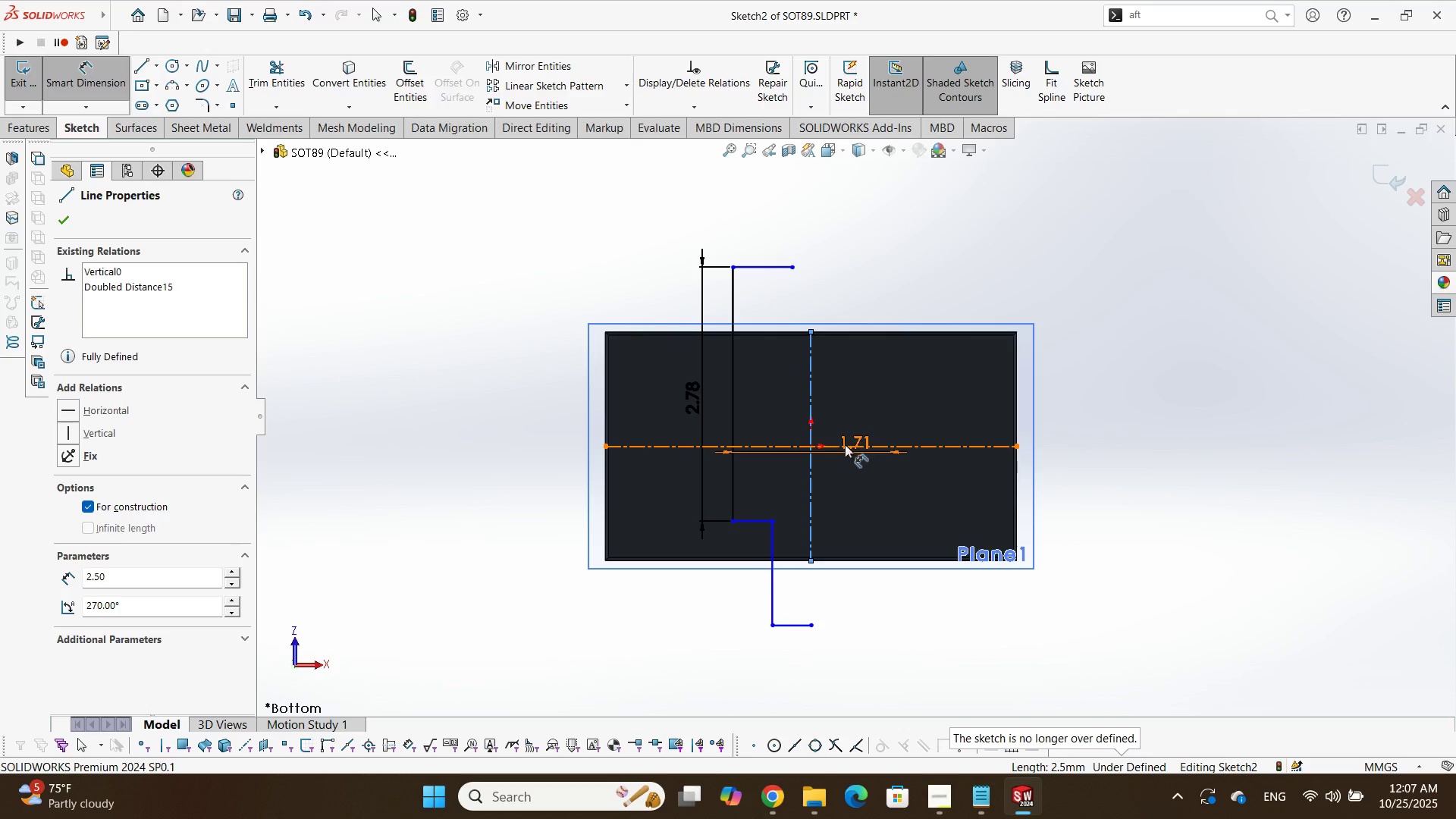 
double_click([845, 444])
 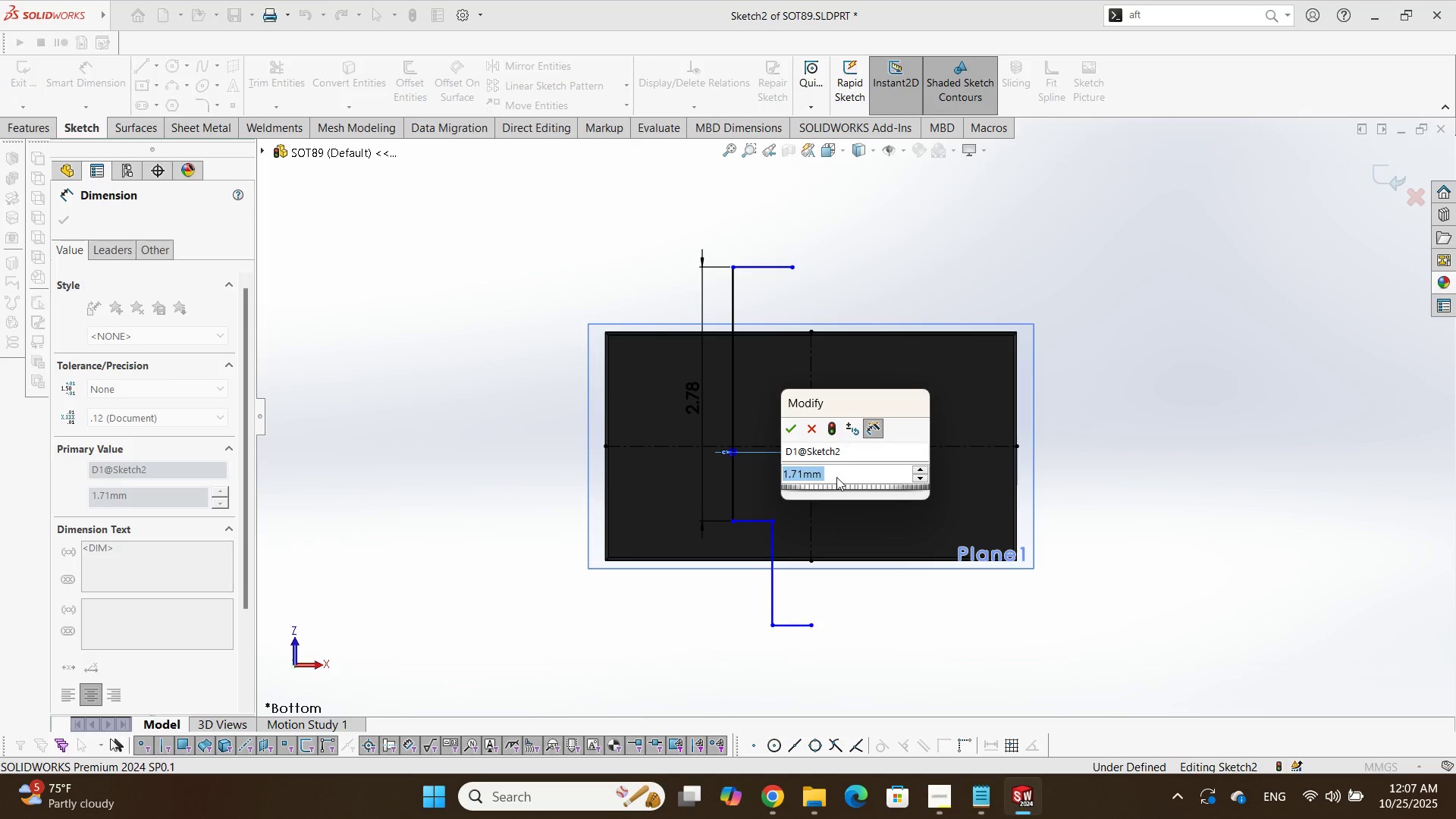 
key(Alt+AltLeft)
 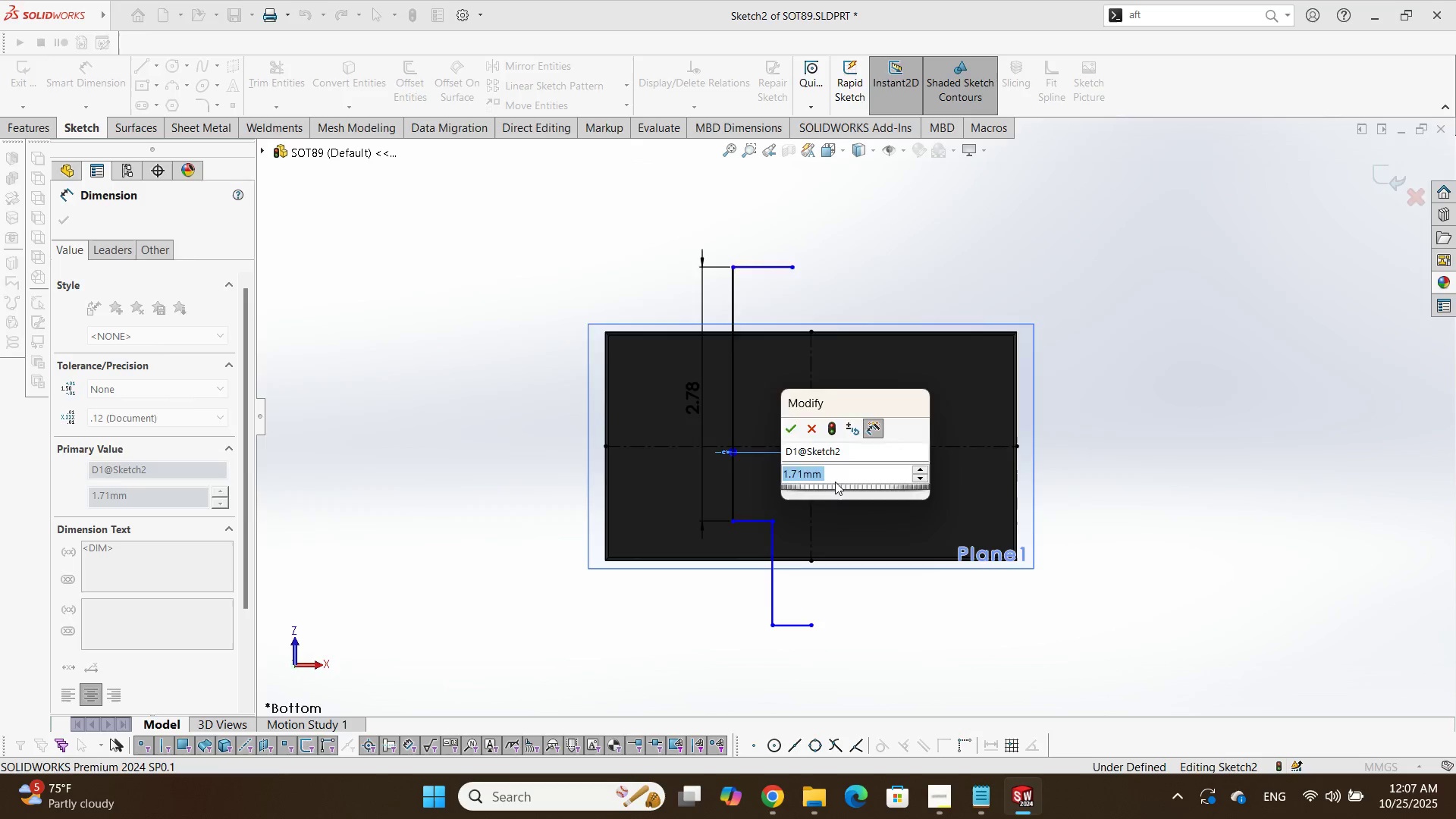 
key(Alt+Tab)
 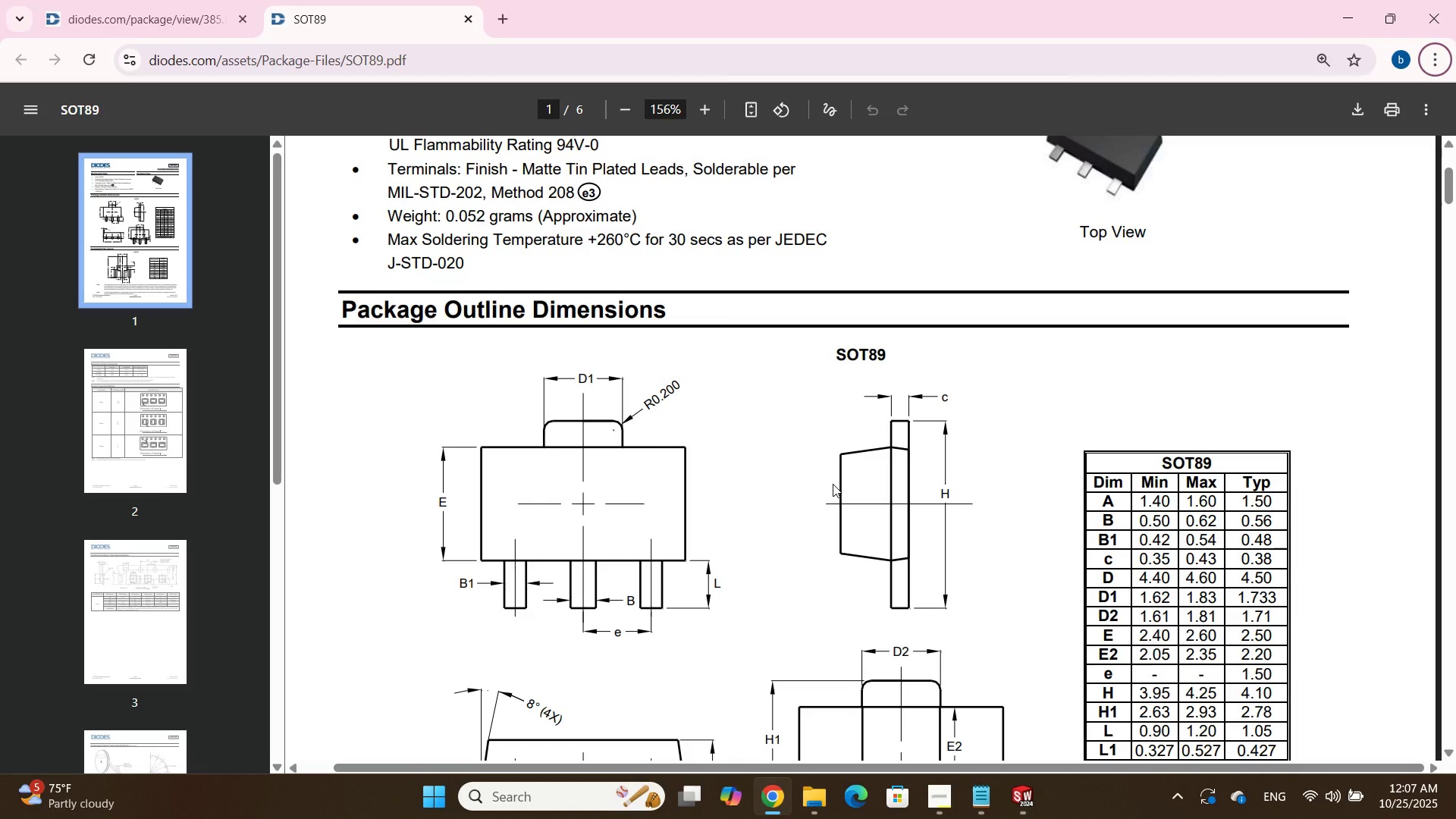 
scroll: coordinate [833, 484], scroll_direction: down, amount: 1.0
 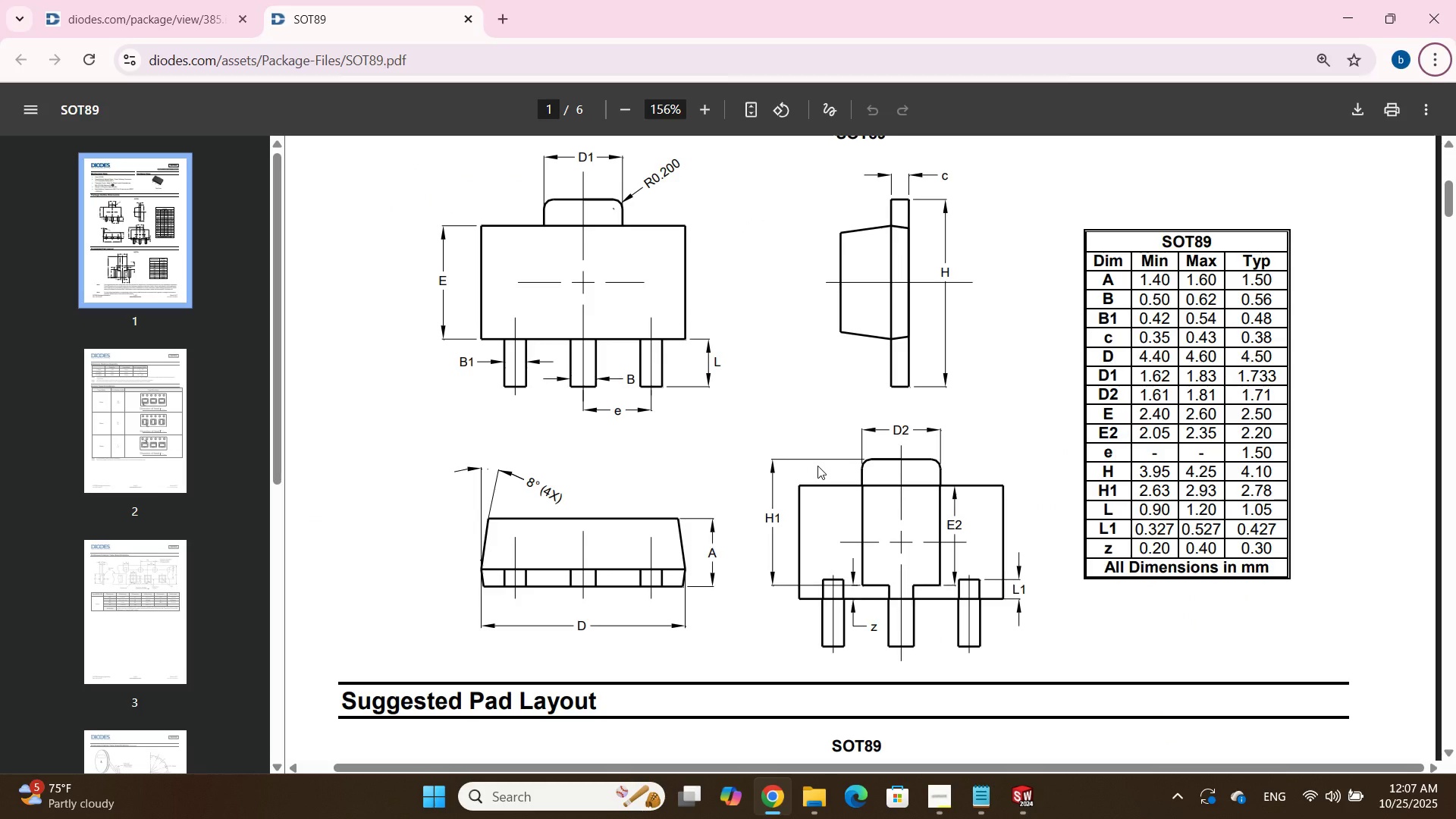 
wait(7.39)
 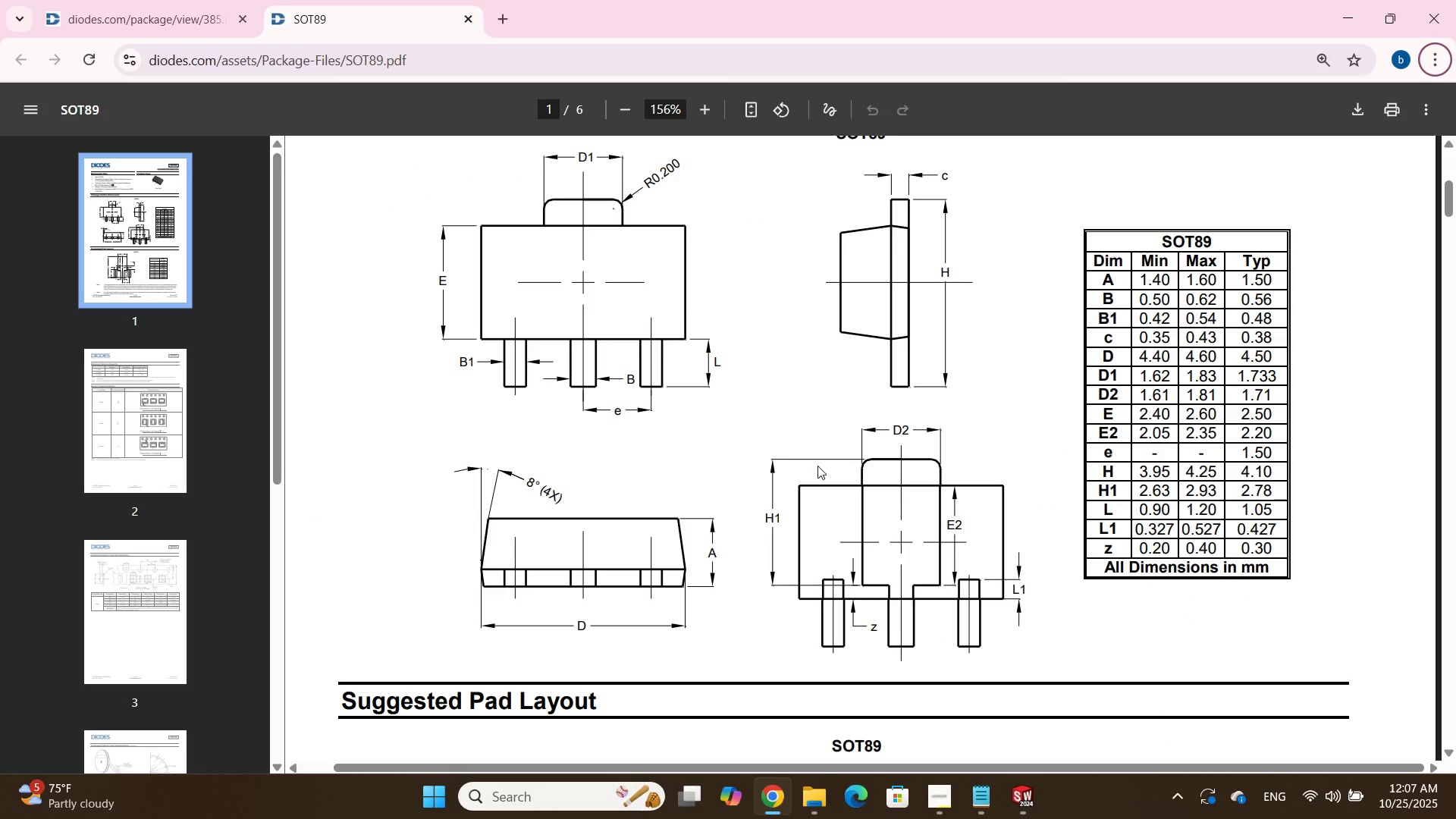 
scroll: coordinate [817, 466], scroll_direction: none, amount: 0.0
 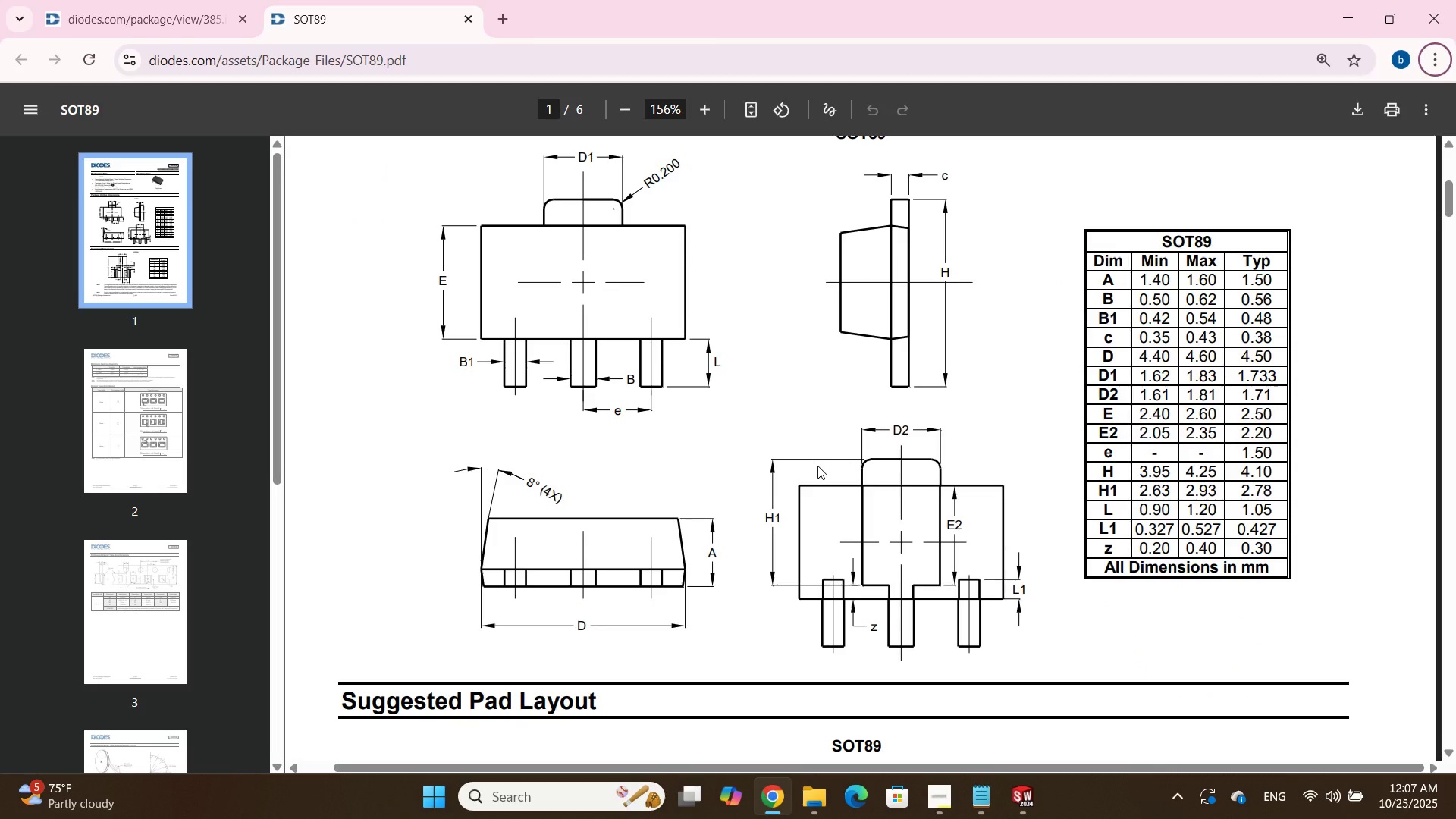 
wait(5.44)
 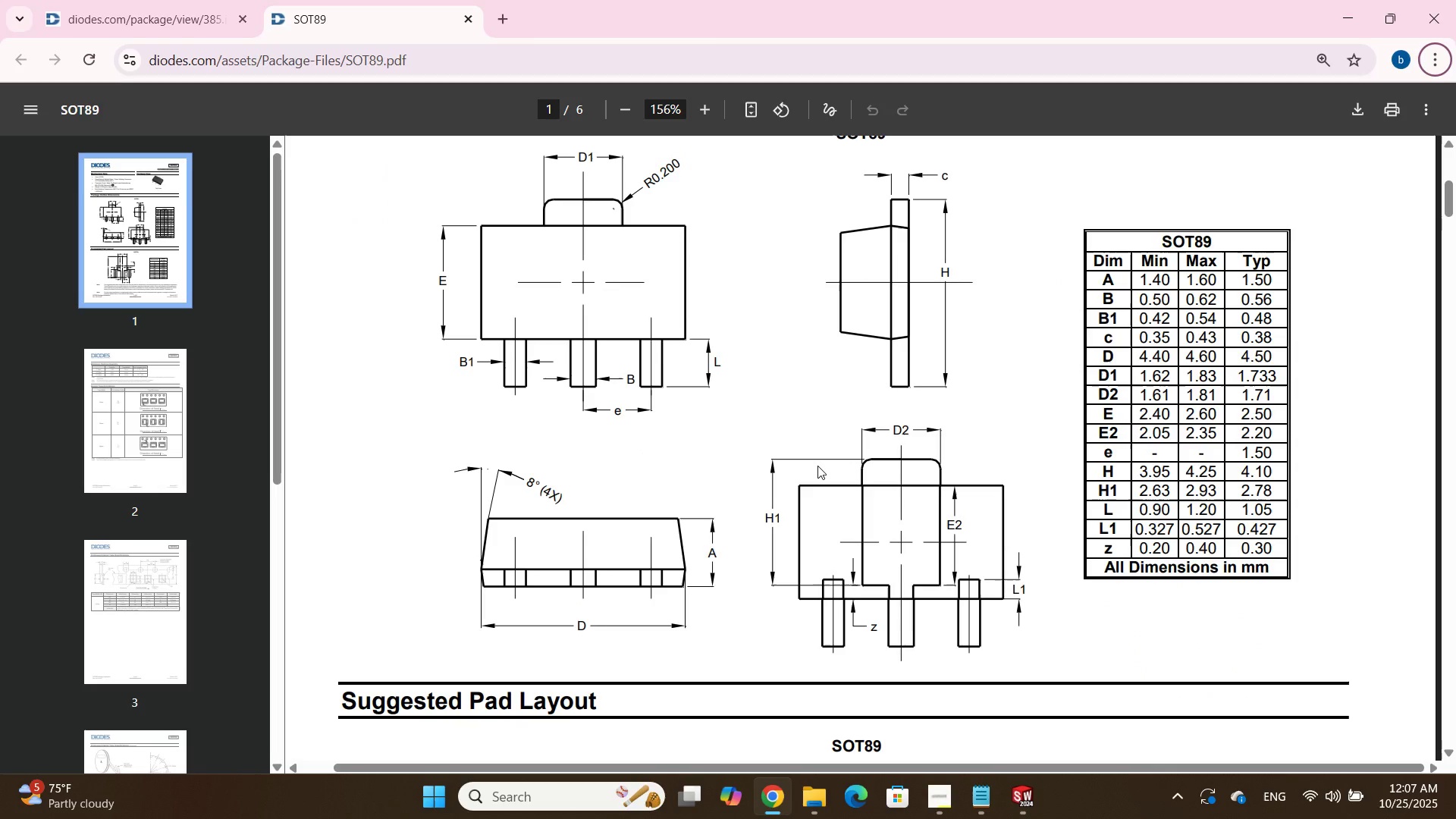 
scroll: coordinate [817, 466], scroll_direction: up, amount: 1.0
 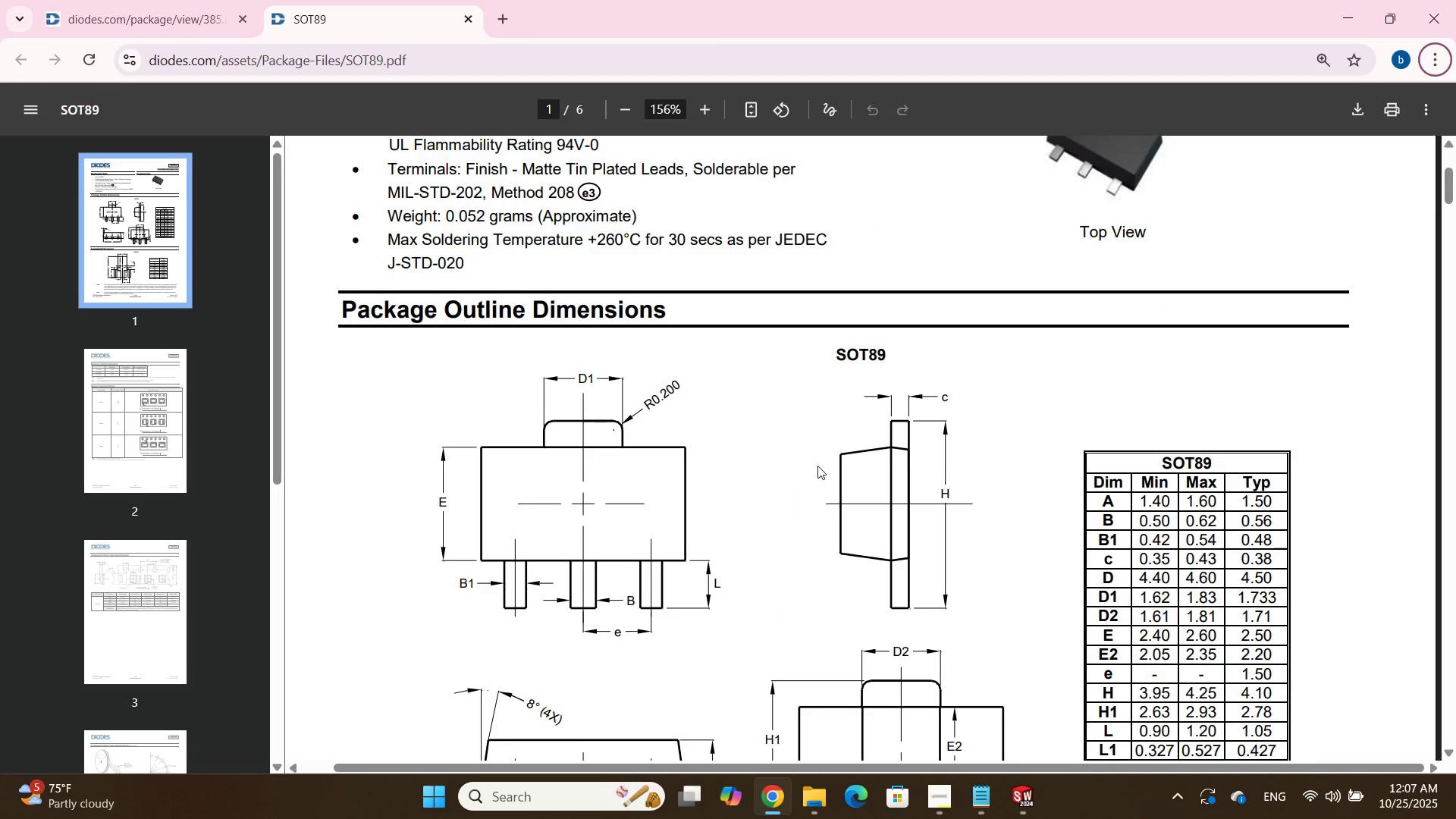 
scroll: coordinate [817, 466], scroll_direction: down, amount: 1.0
 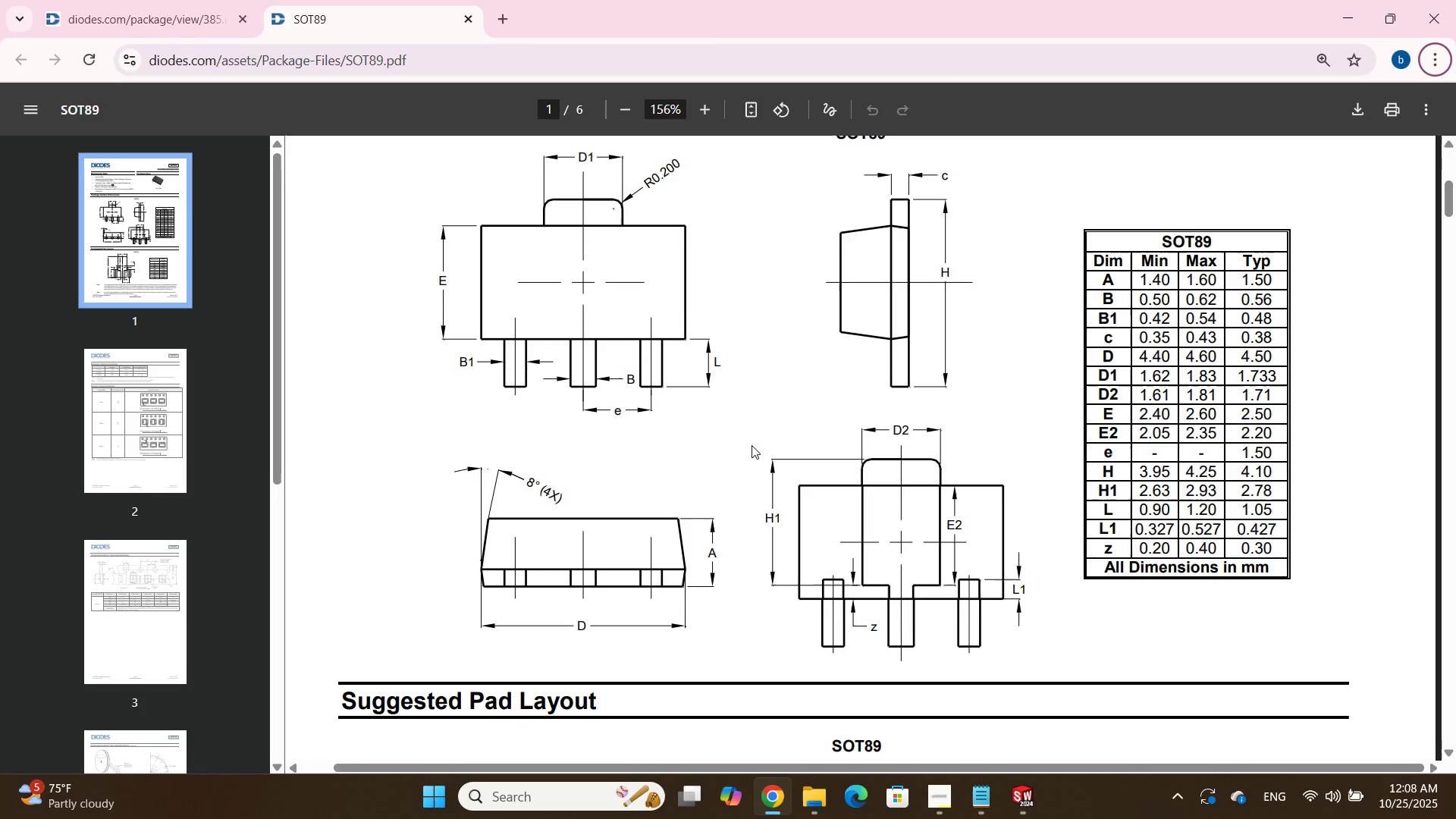 
wait(18.17)
 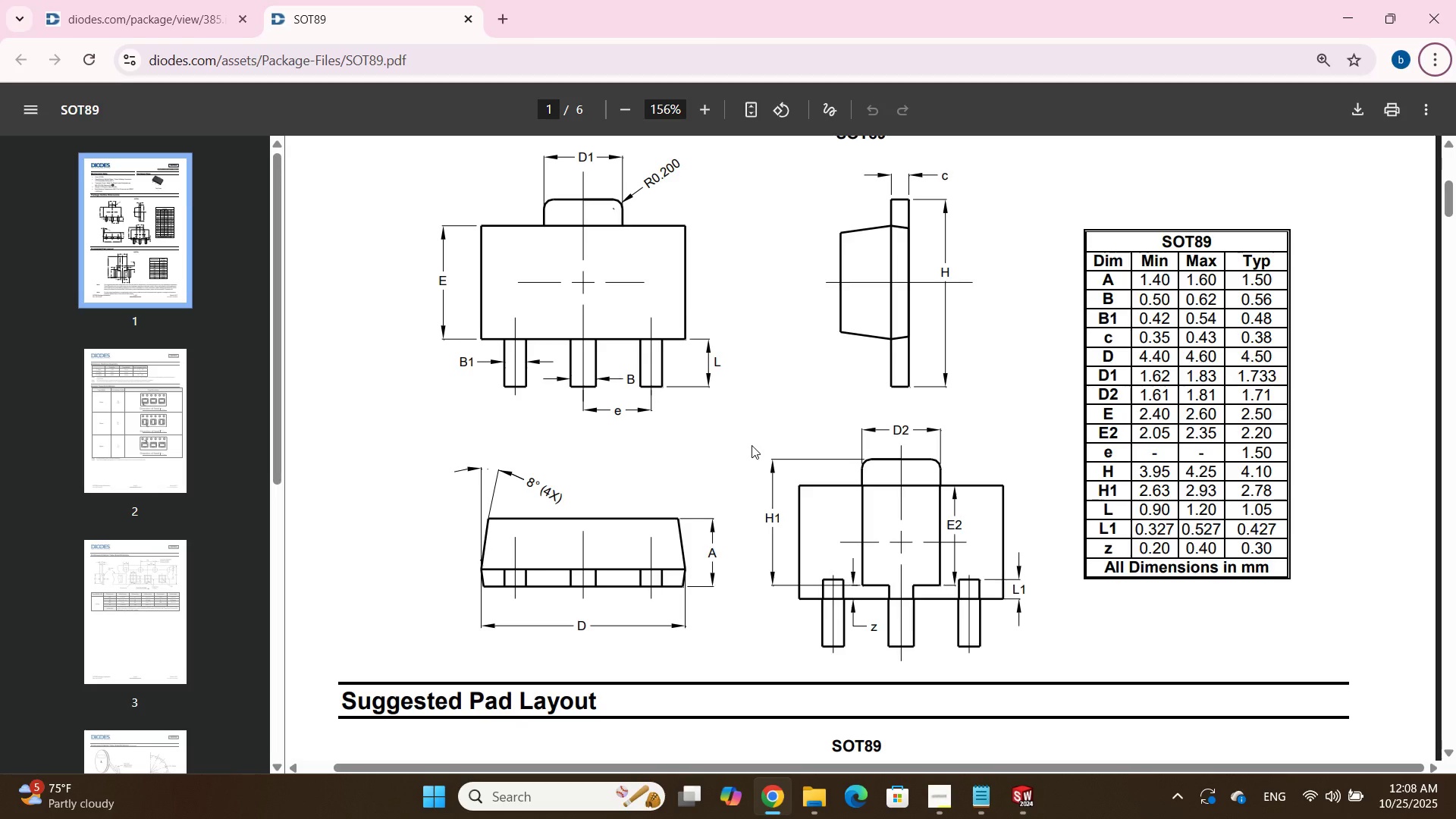 
key(Alt+Tab)
 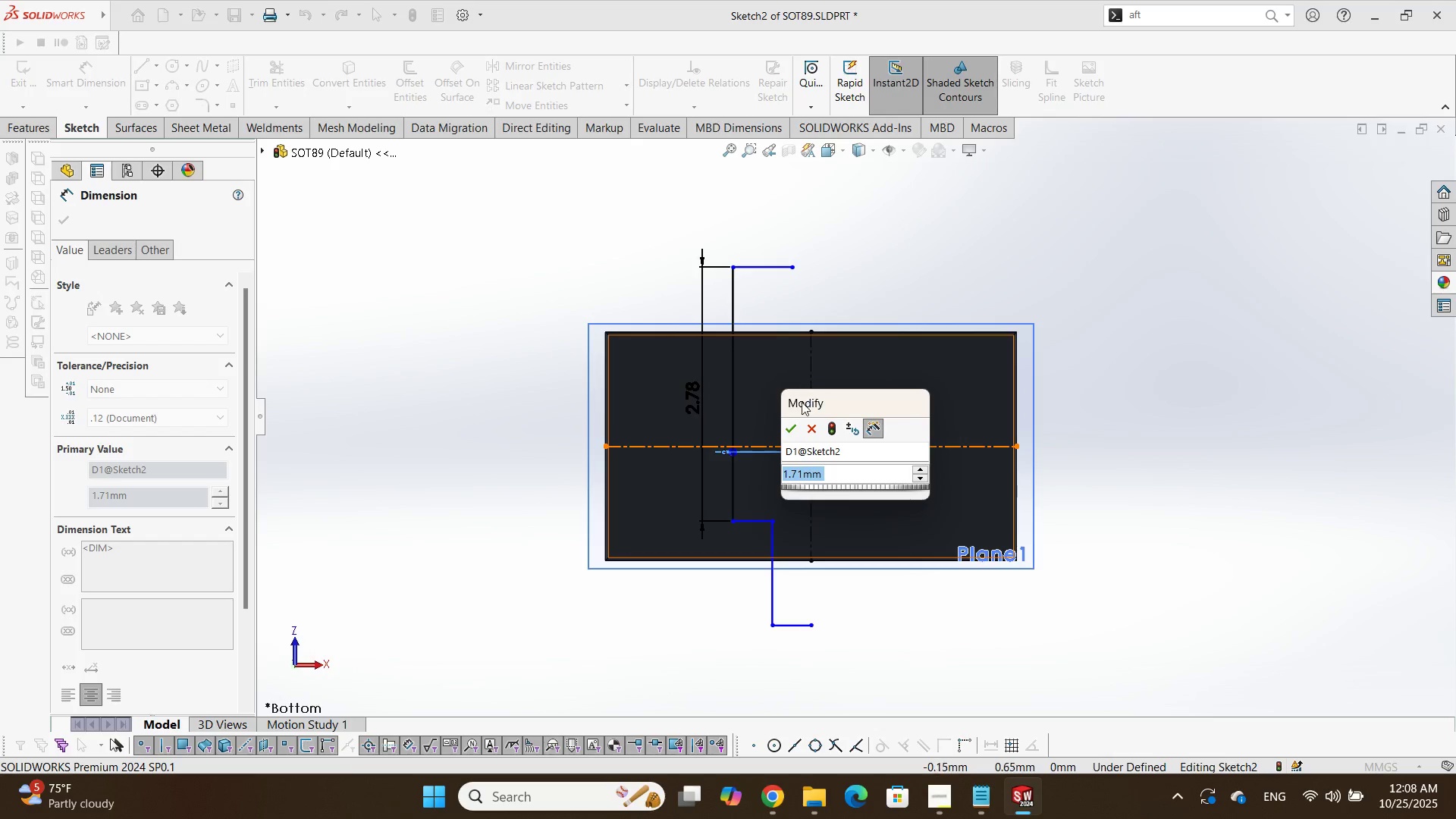 
left_click([814, 435])
 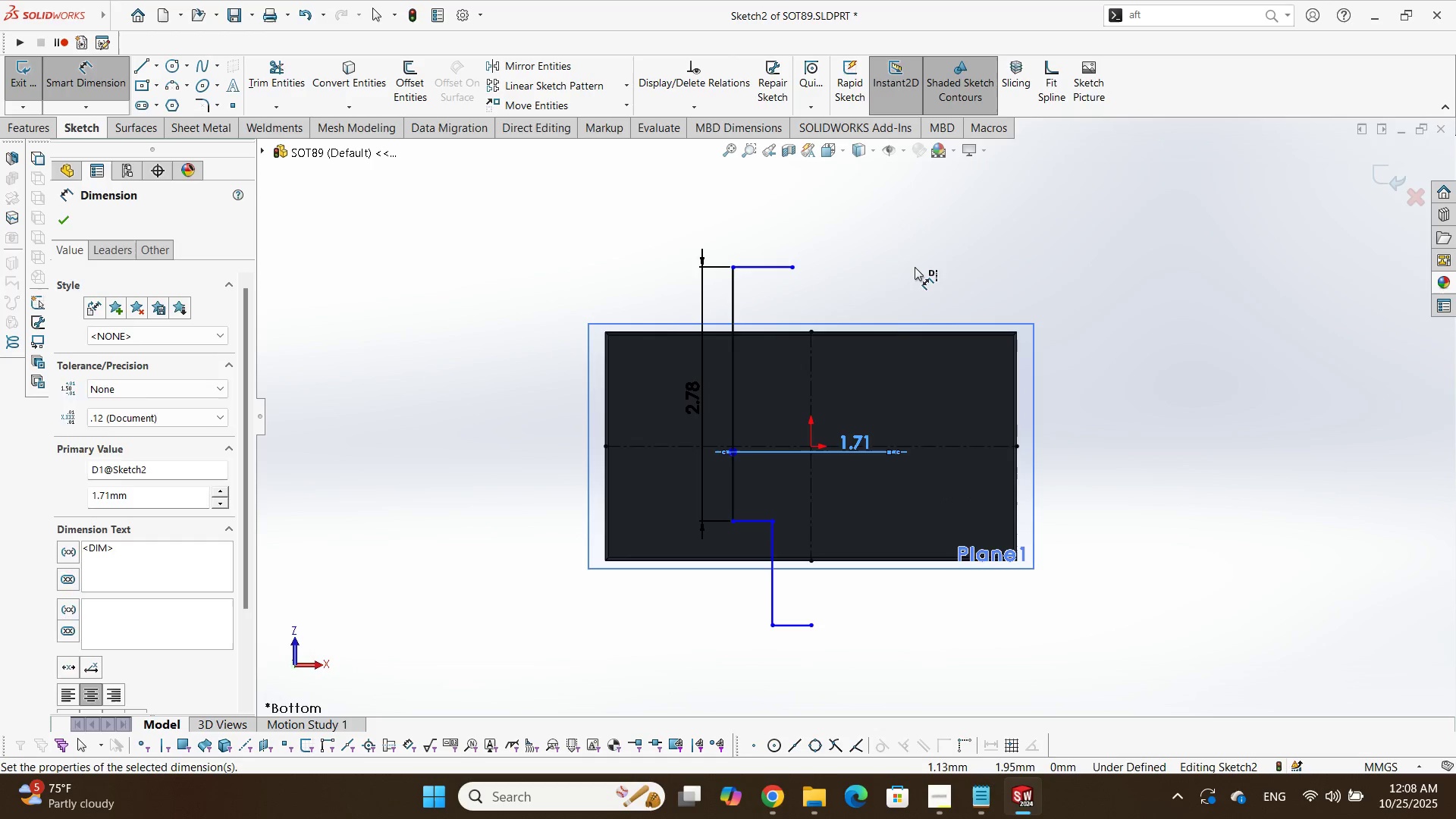 
left_click([915, 265])
 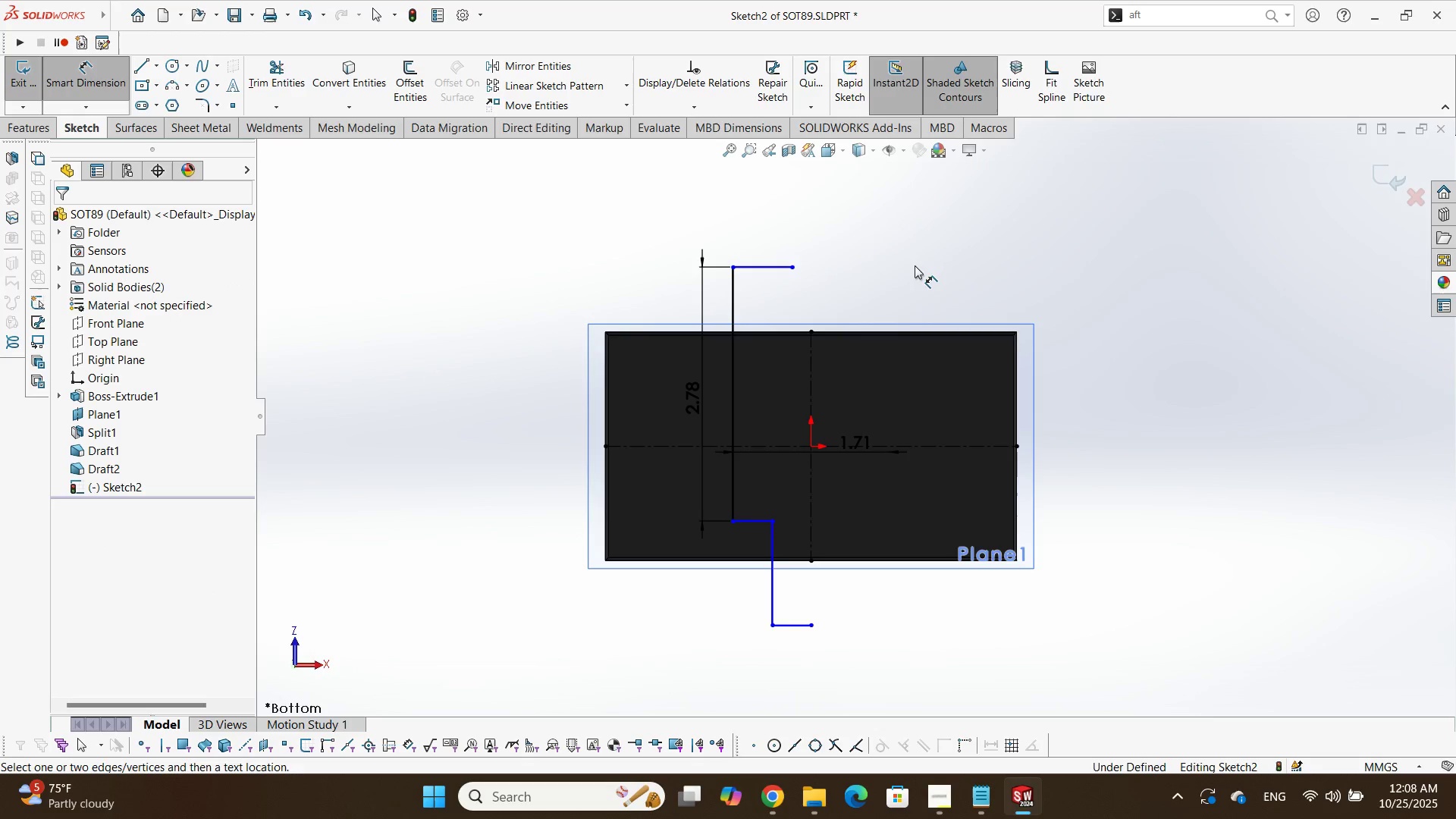 
key(Alt+AltLeft)
 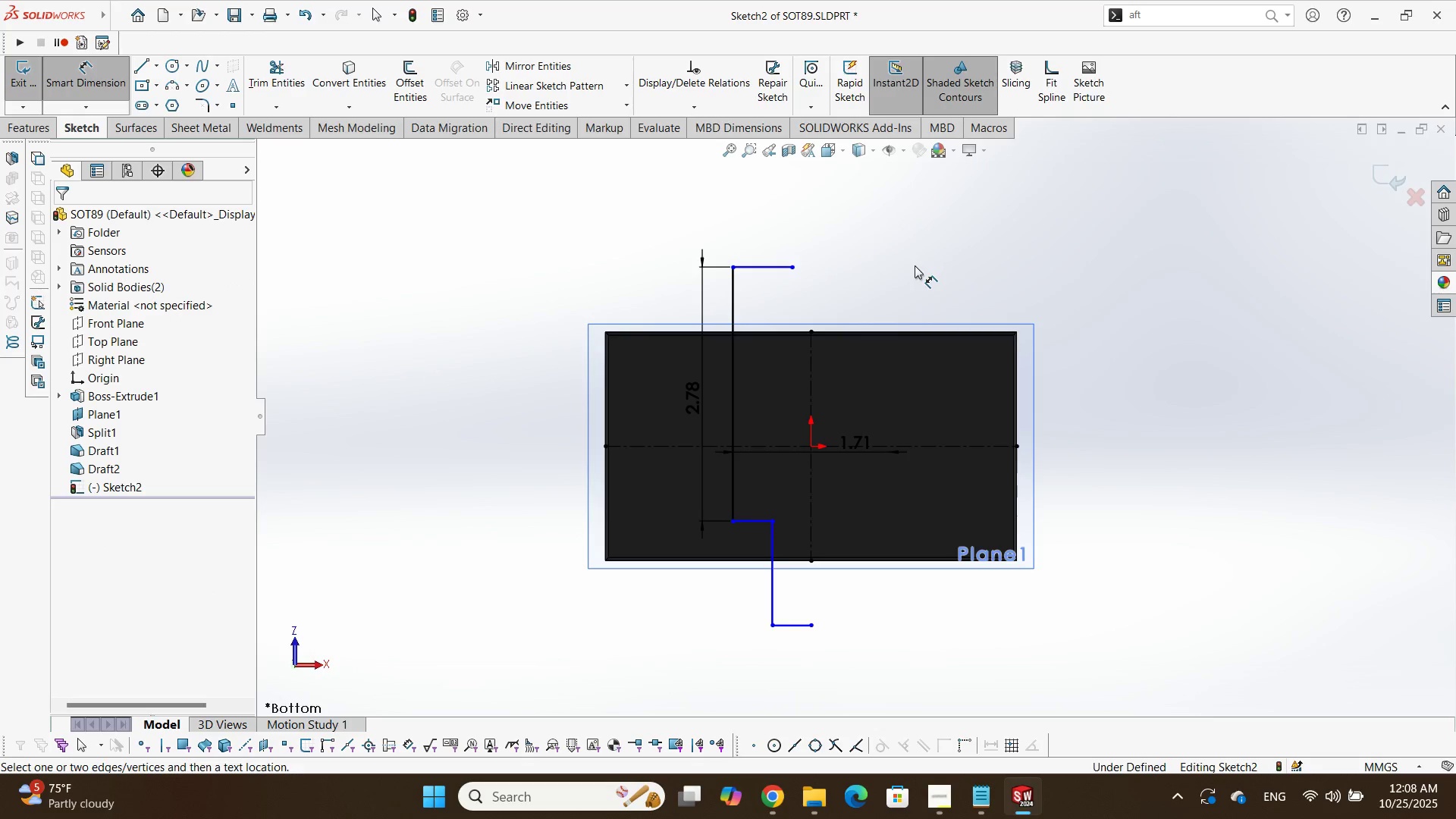 
key(Alt+Tab)
 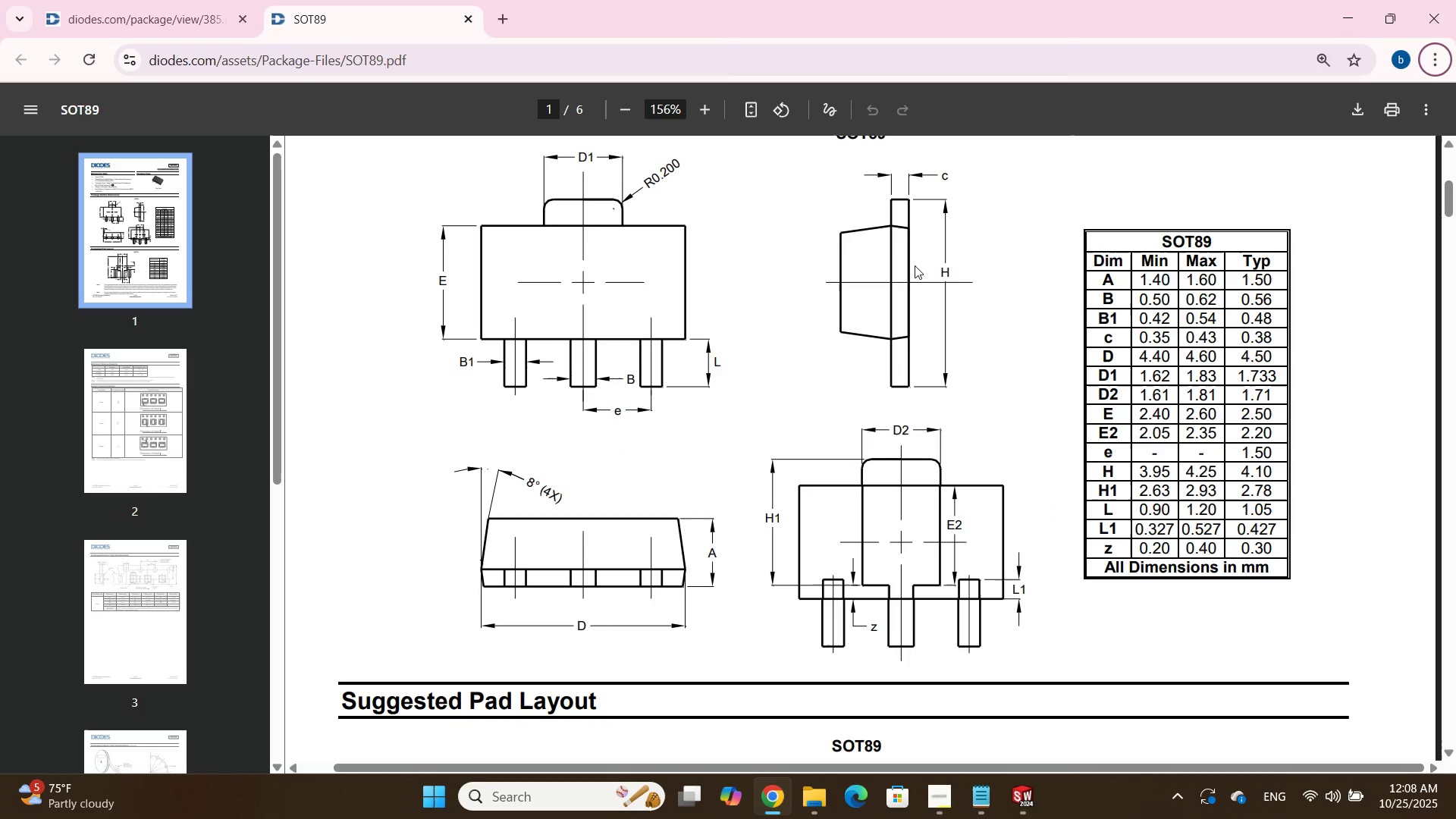 
key(Alt+AltLeft)
 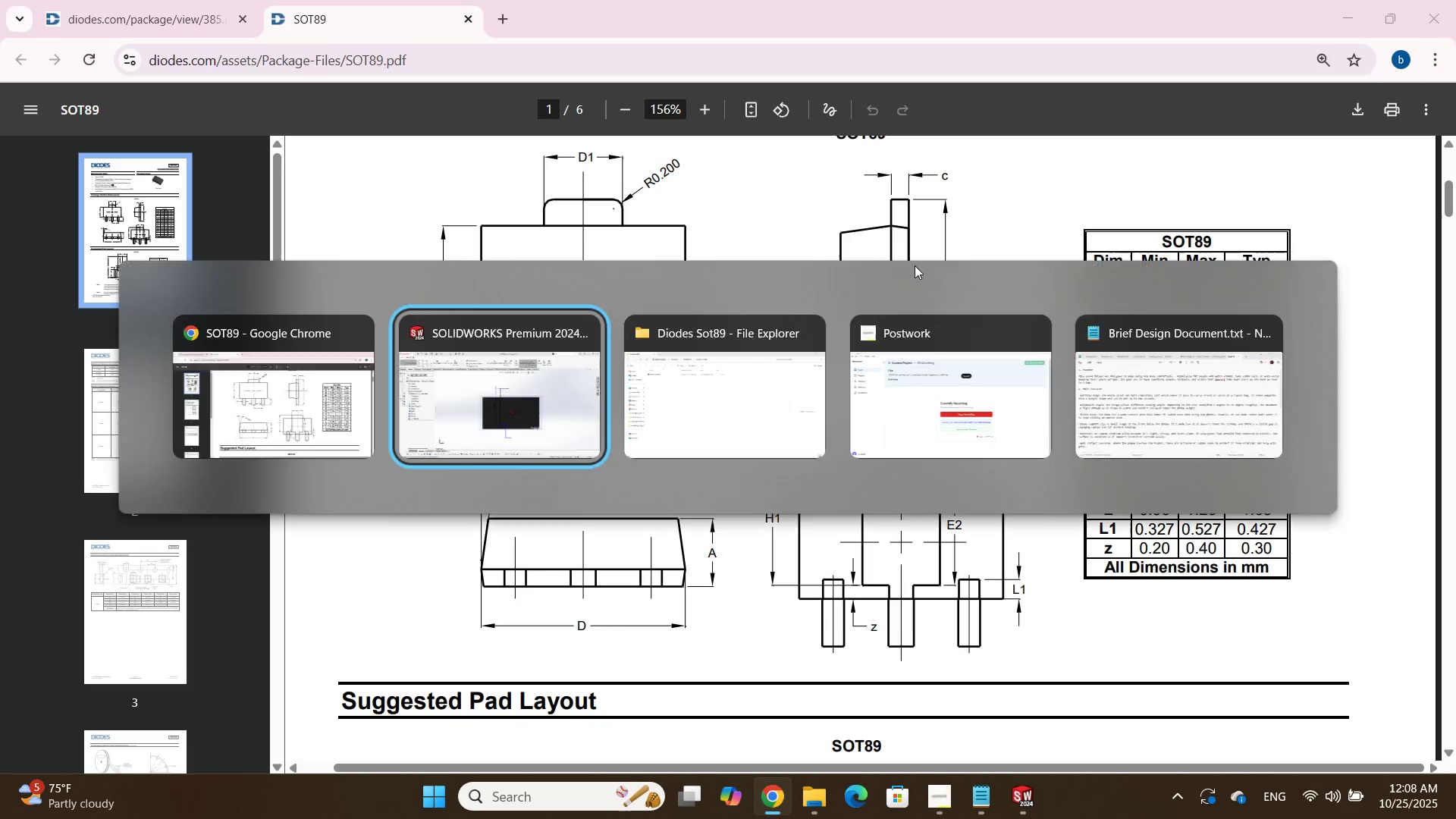 
key(Alt+Tab)
 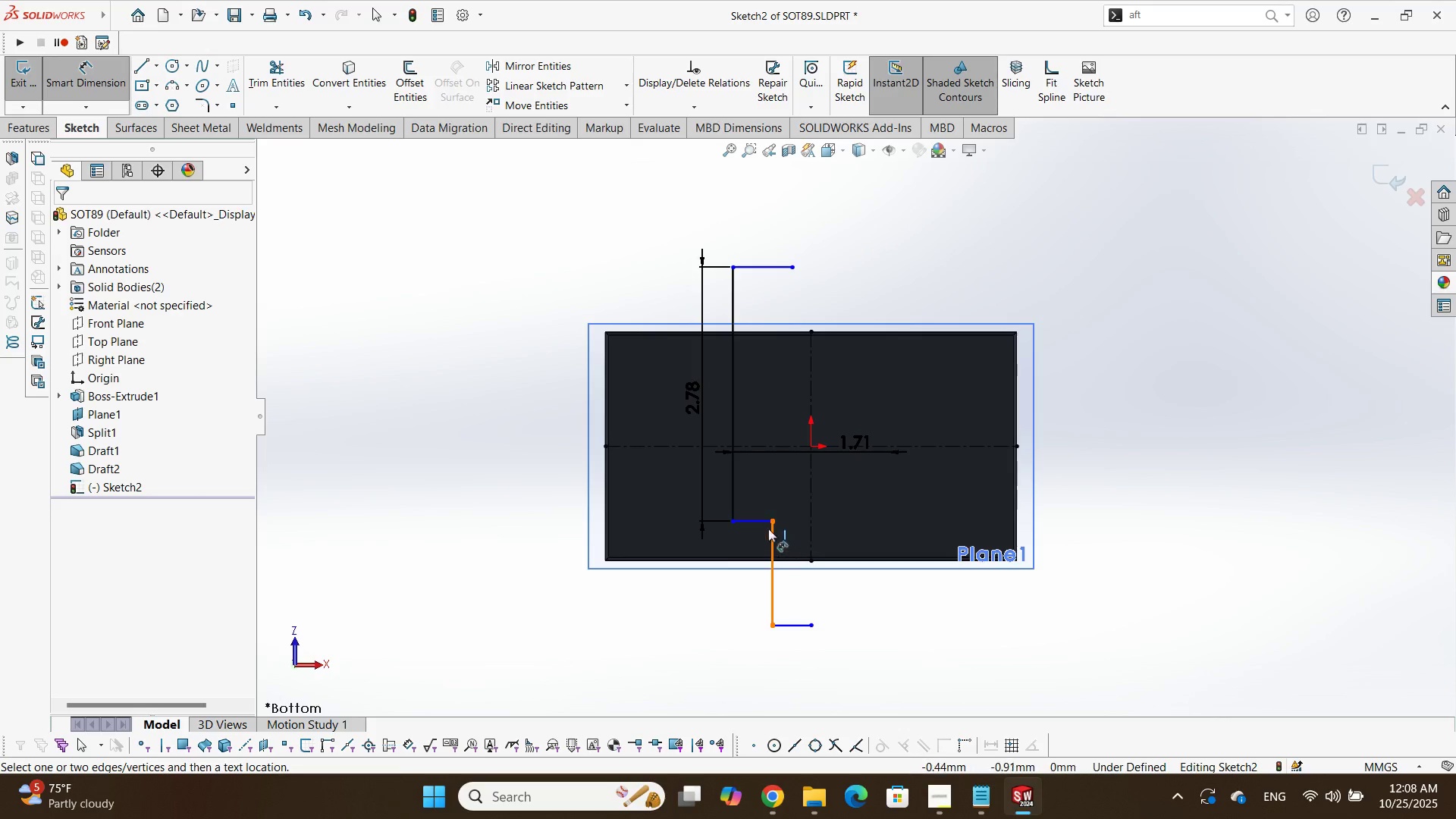 
key(Alt+AltLeft)
 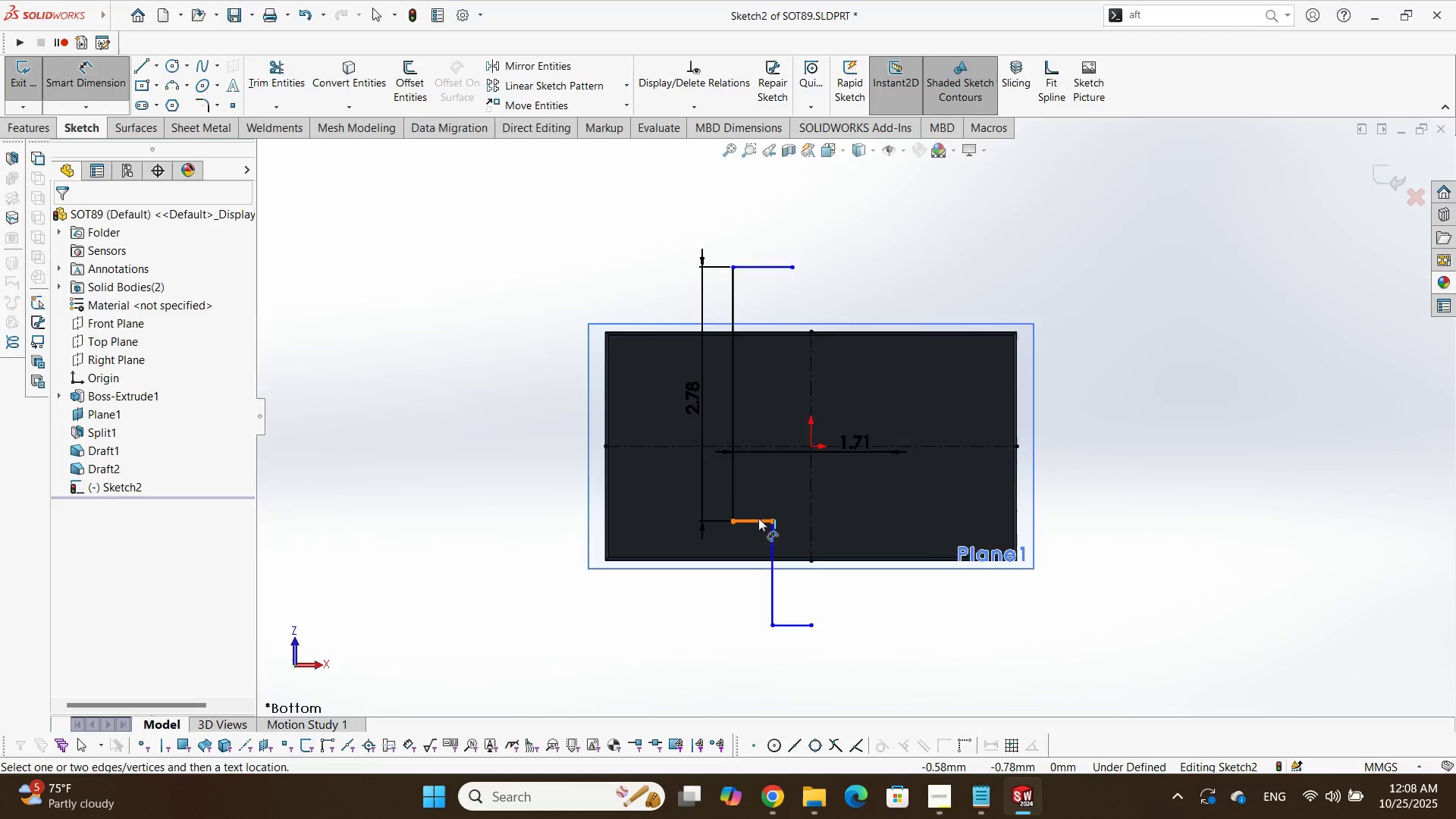 
key(Alt+Tab)
 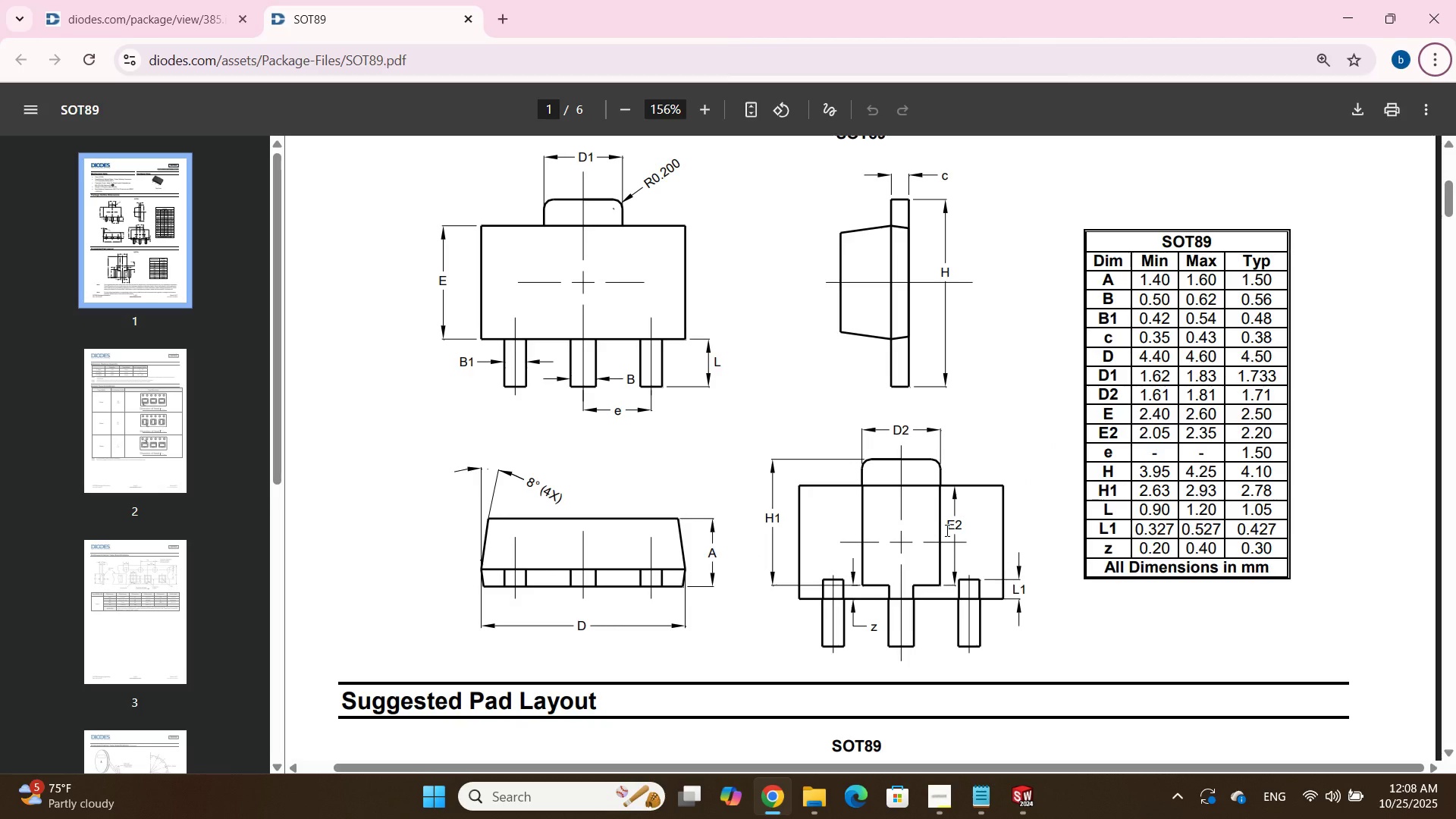 
key(Alt+AltLeft)
 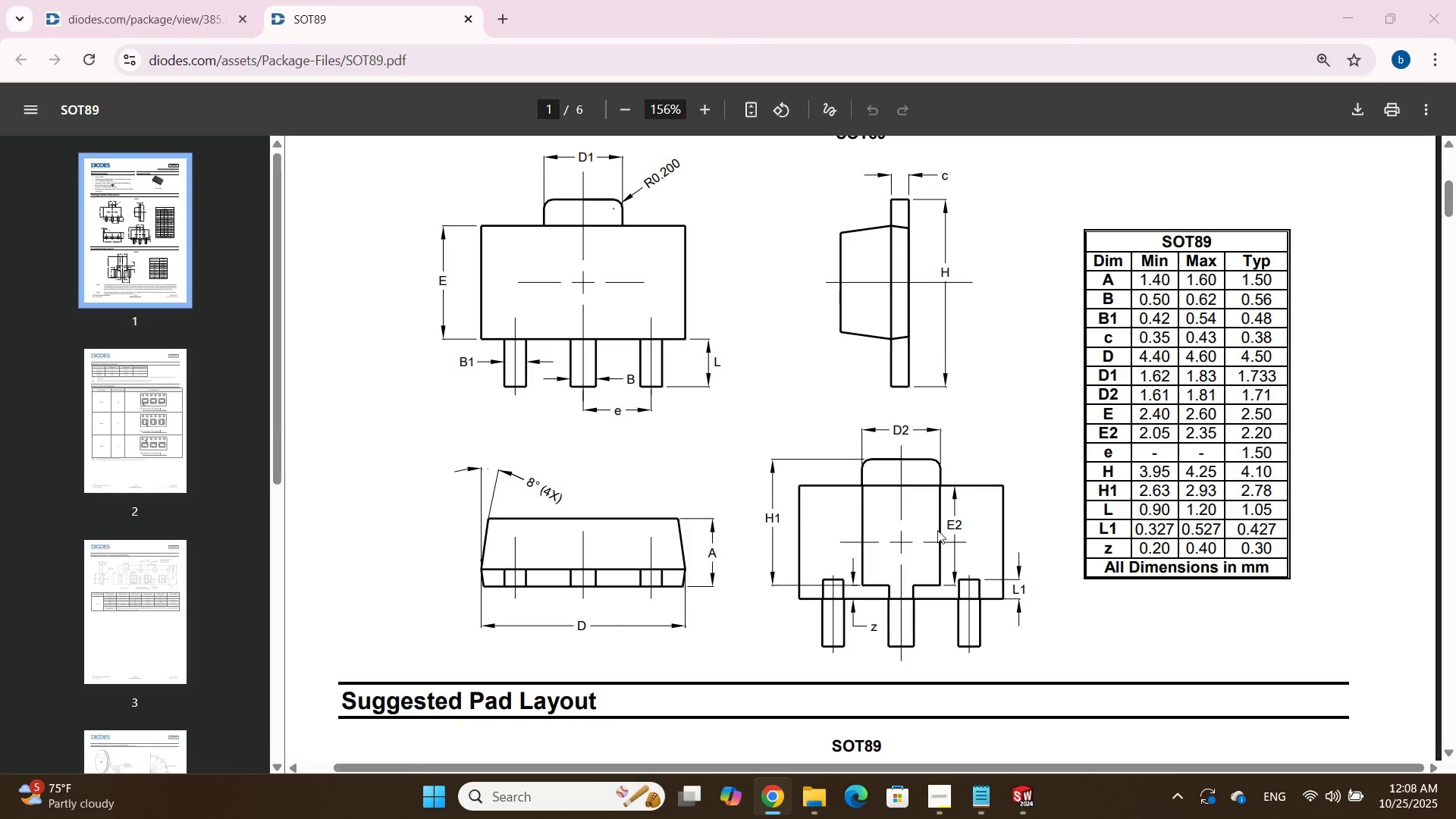 
key(Alt+Tab)
 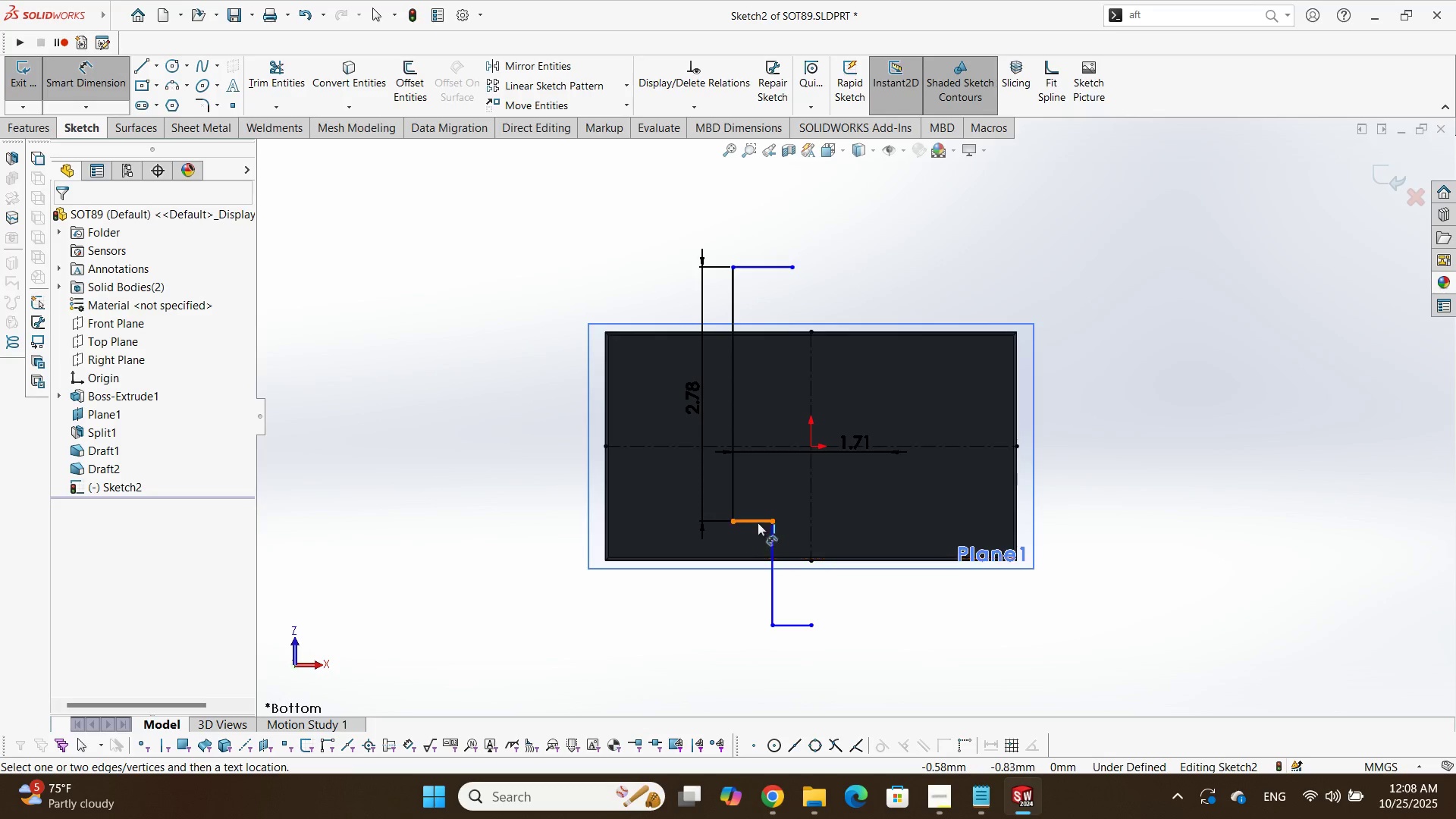 
left_click([758, 519])
 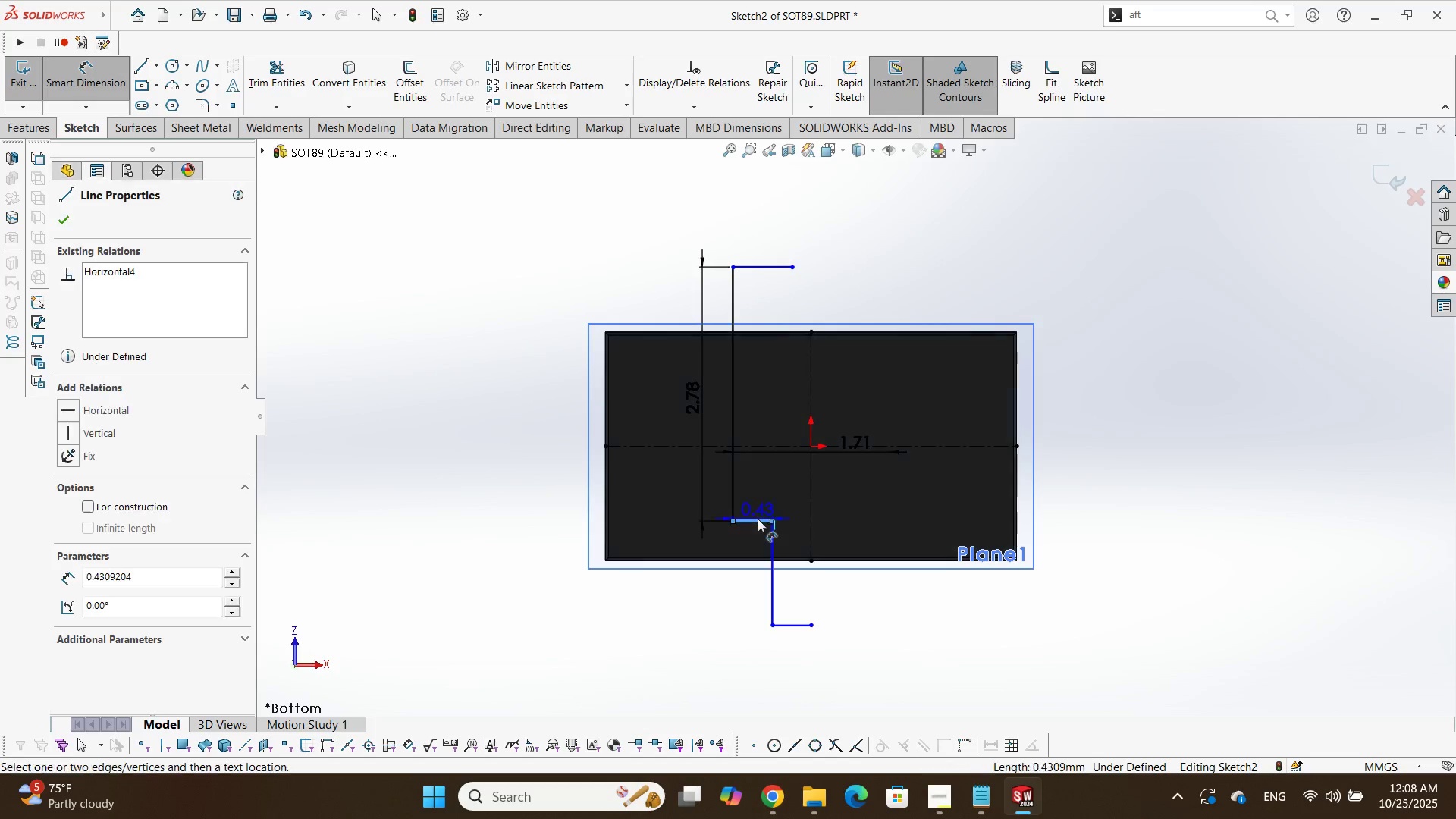 
key(Alt+AltLeft)
 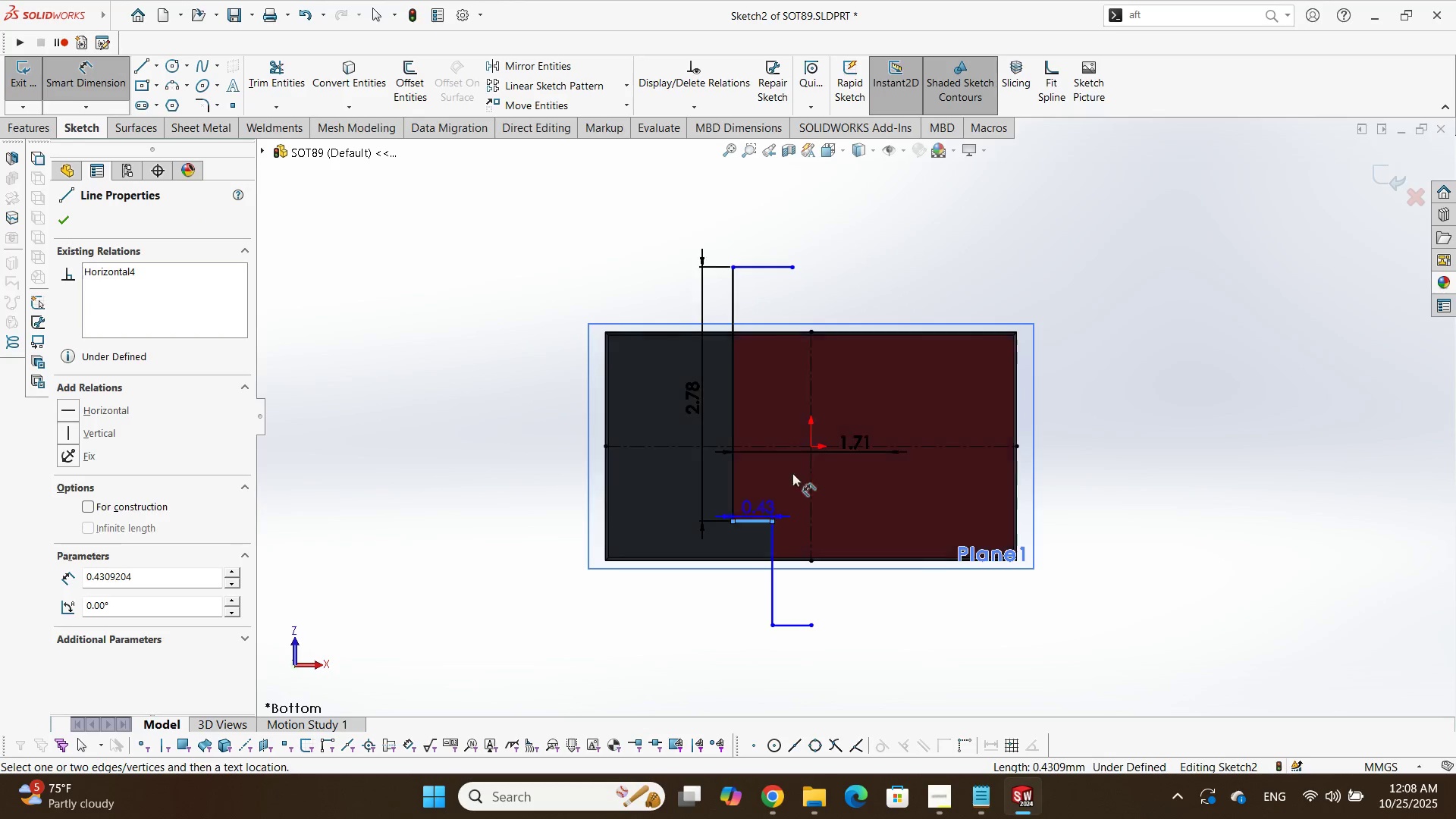 
key(Alt+Tab)
 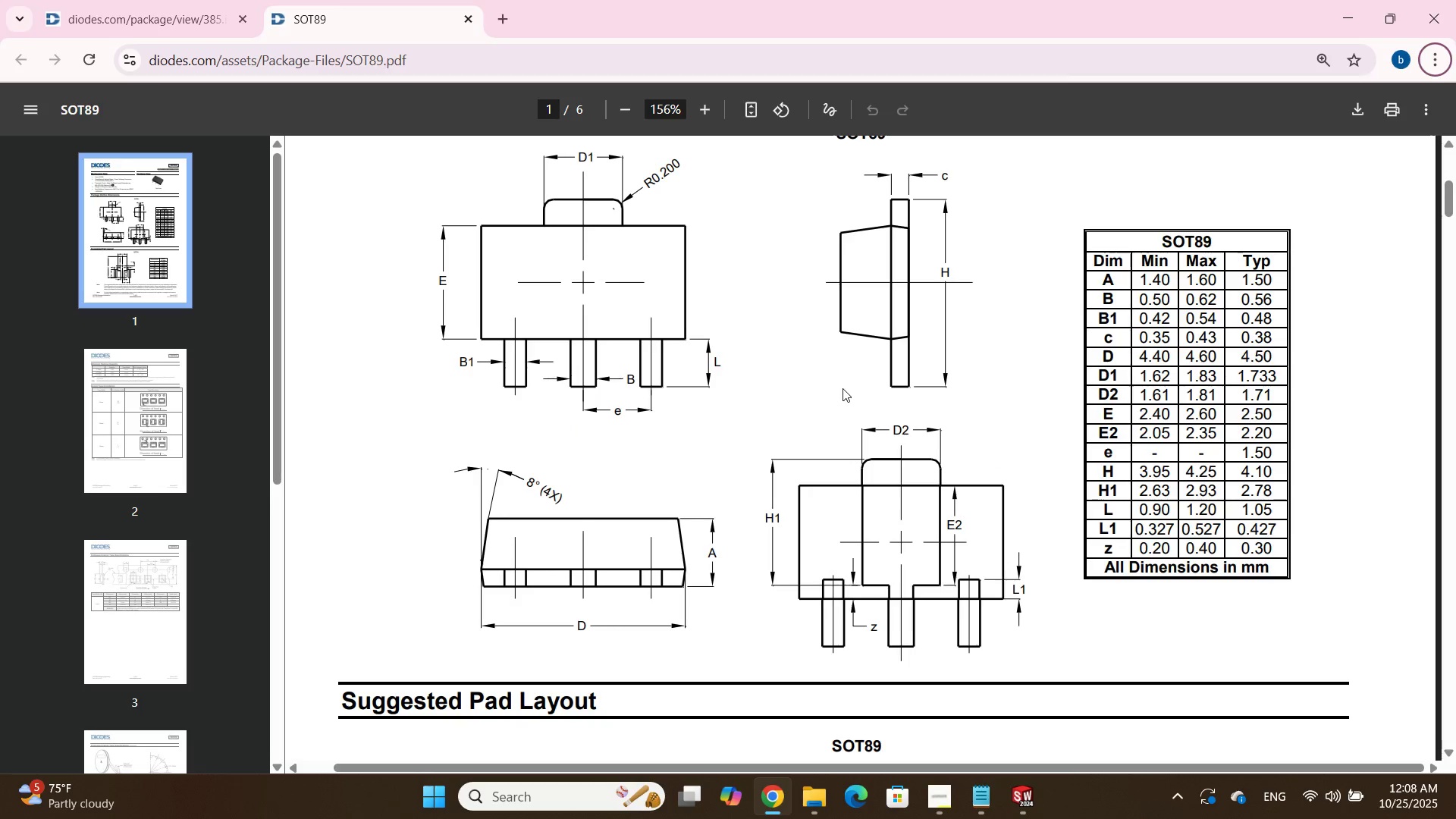 
key(Alt+AltLeft)
 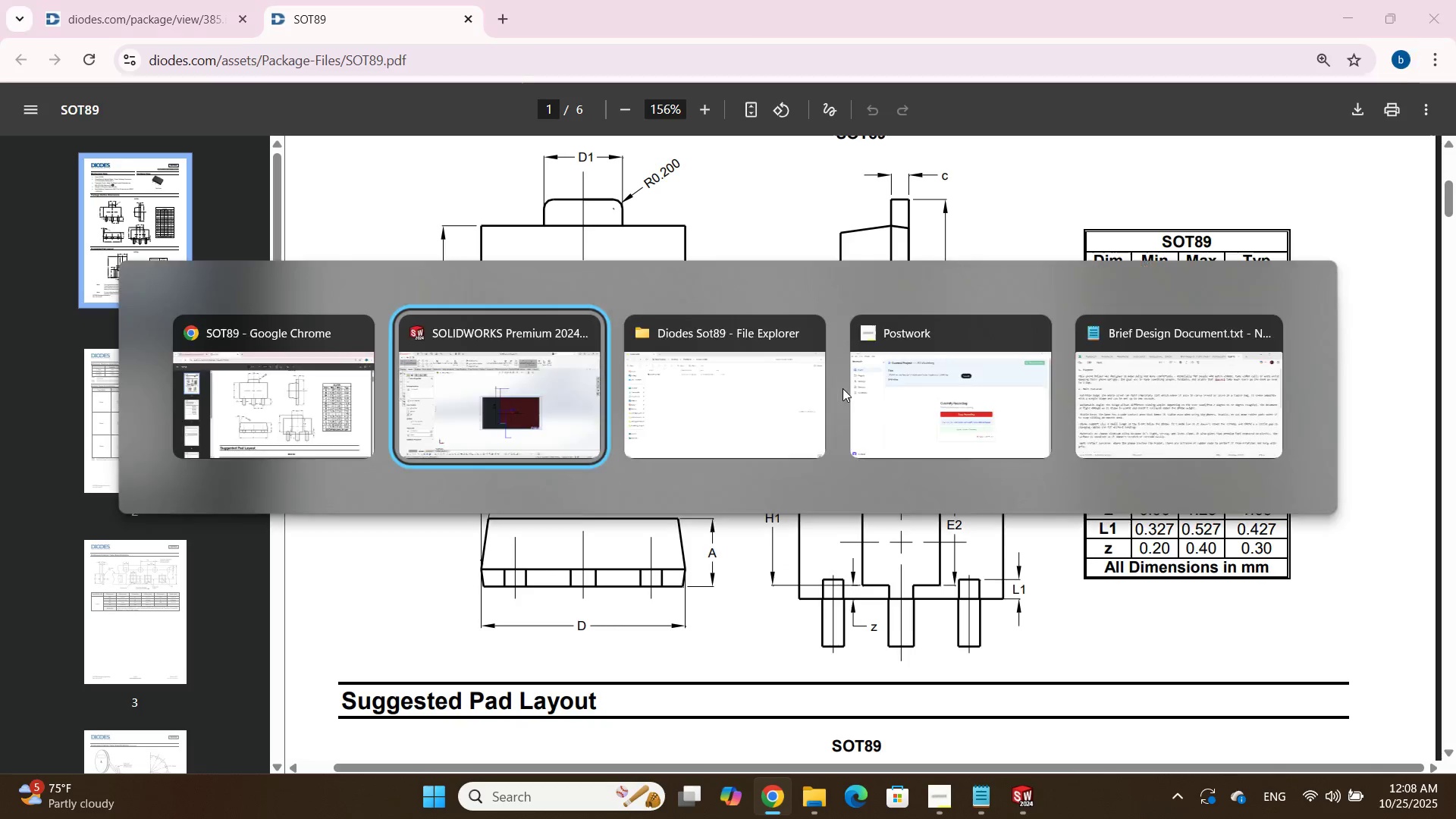 
key(Alt+Tab)
 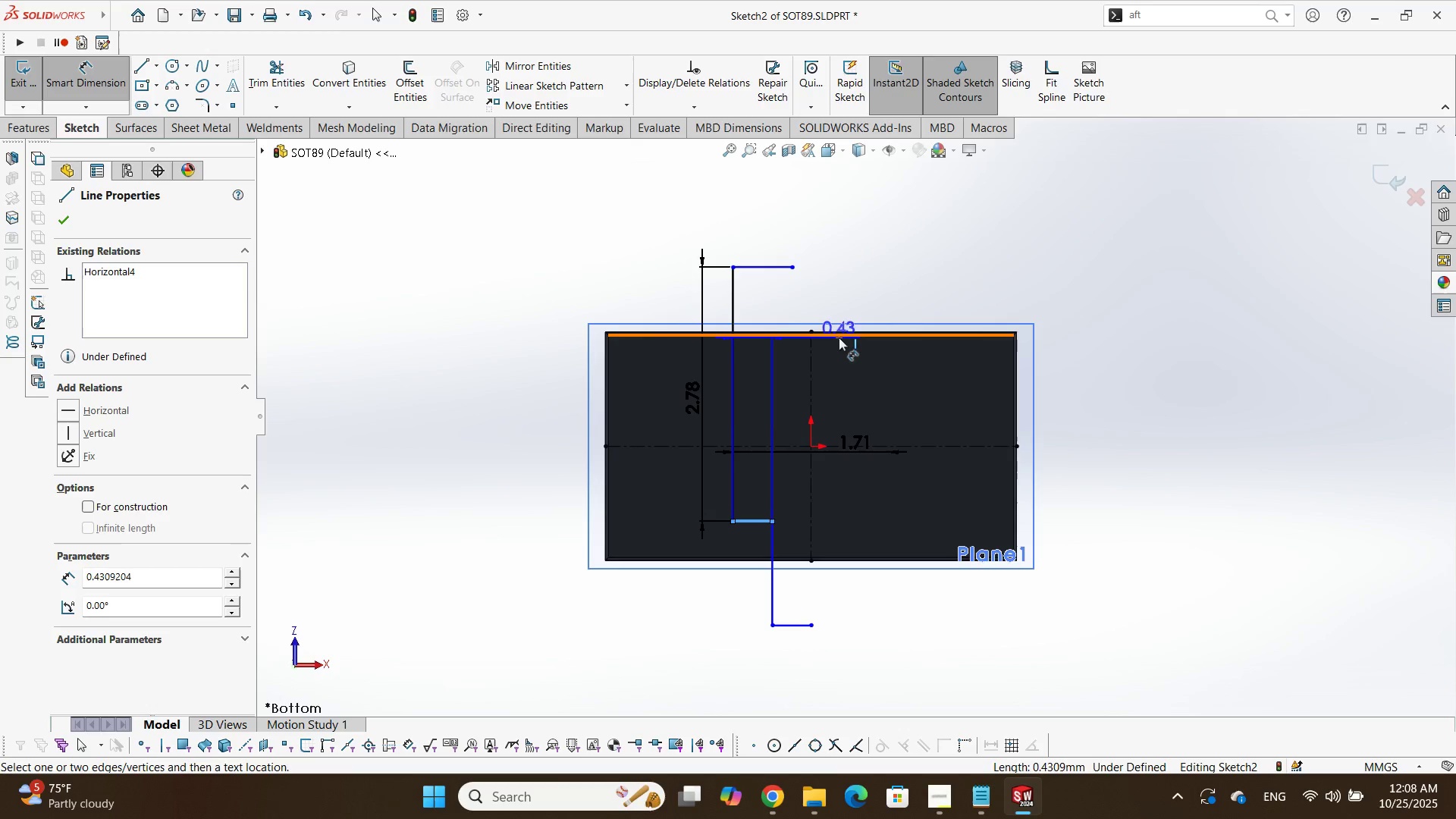 
scroll: coordinate [845, 332], scroll_direction: down, amount: 7.0
 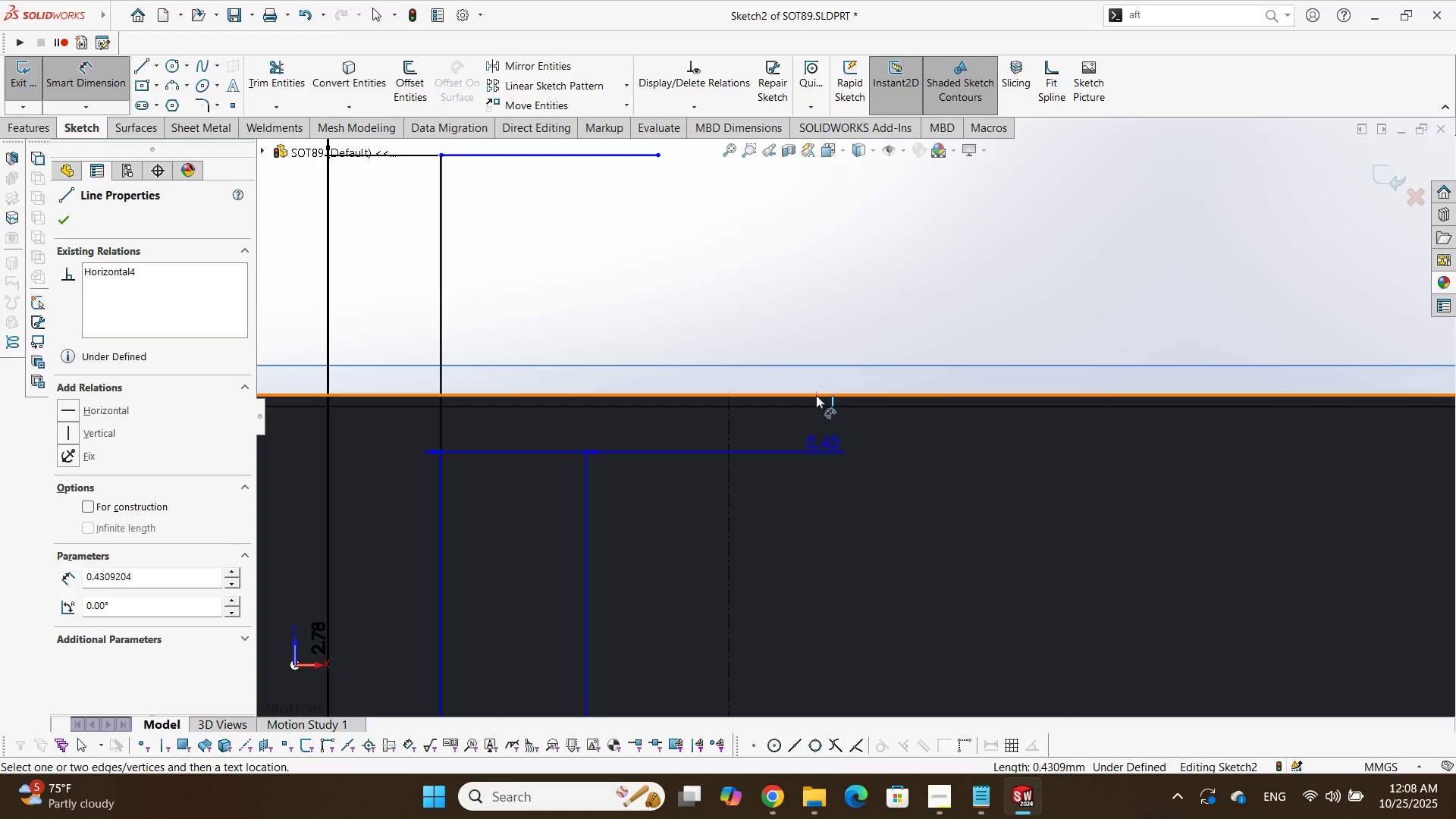 
left_click([816, 395])
 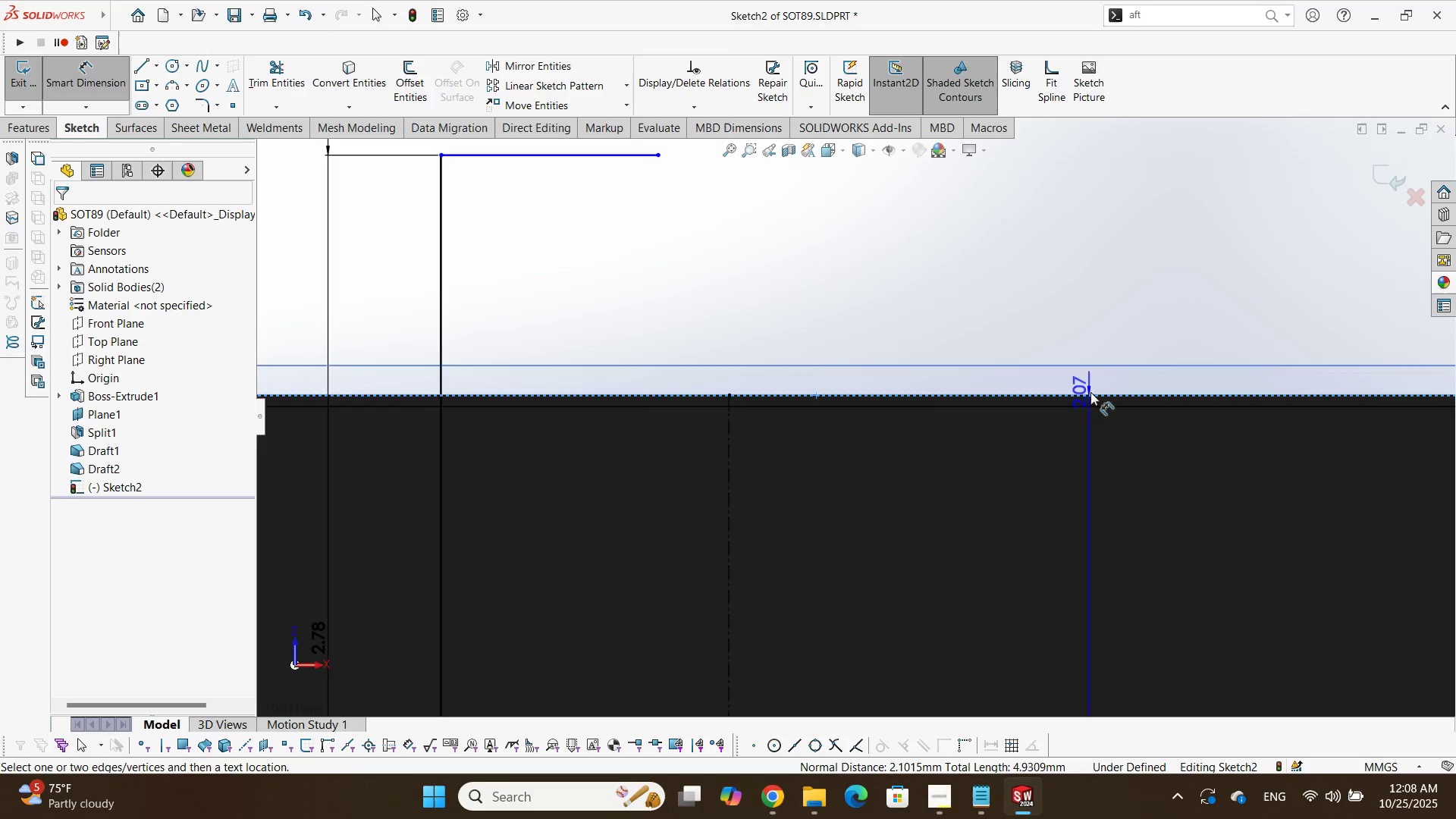 
scroll: coordinate [1087, 429], scroll_direction: up, amount: 7.0
 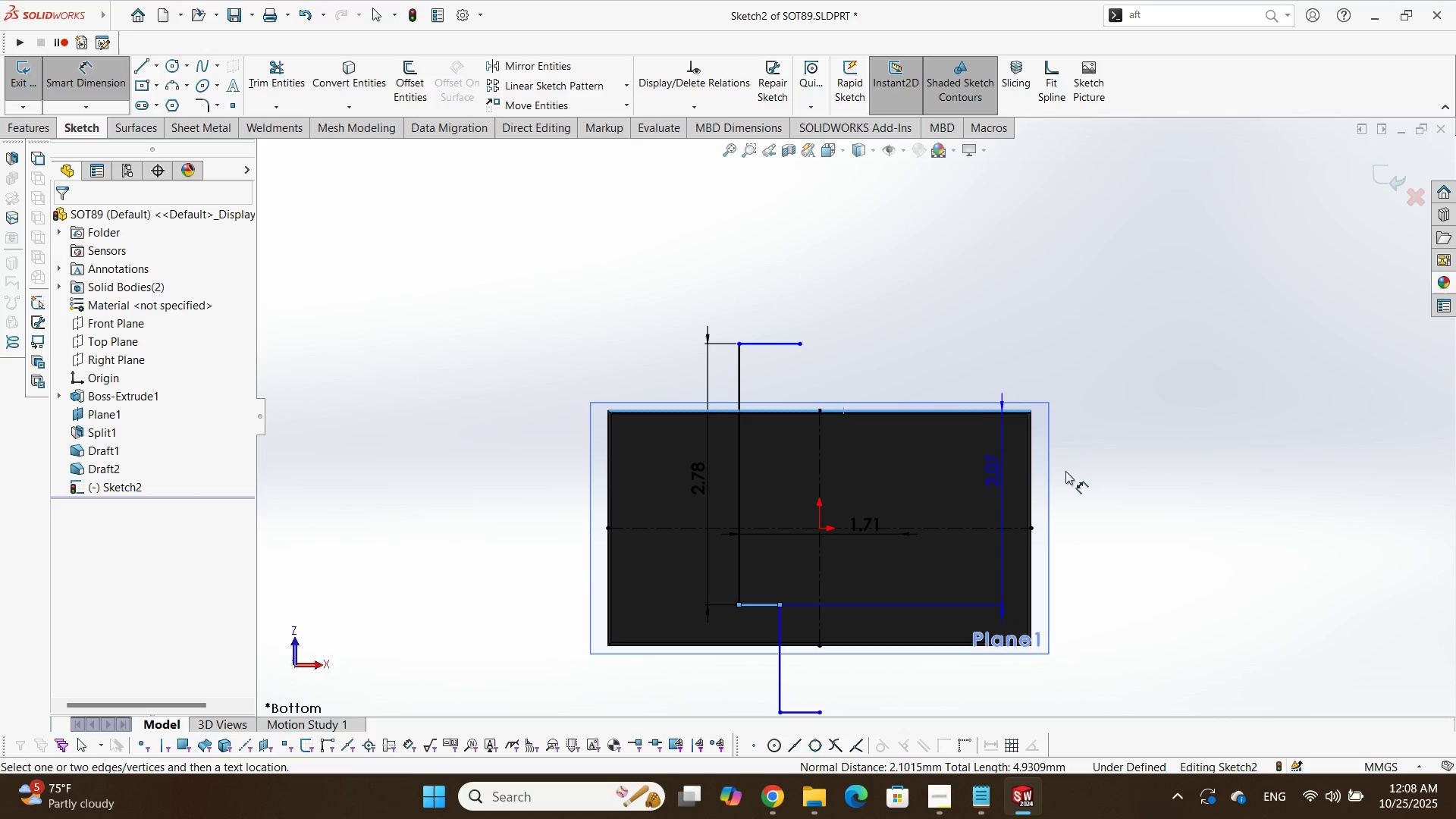 
left_click([1022, 460])
 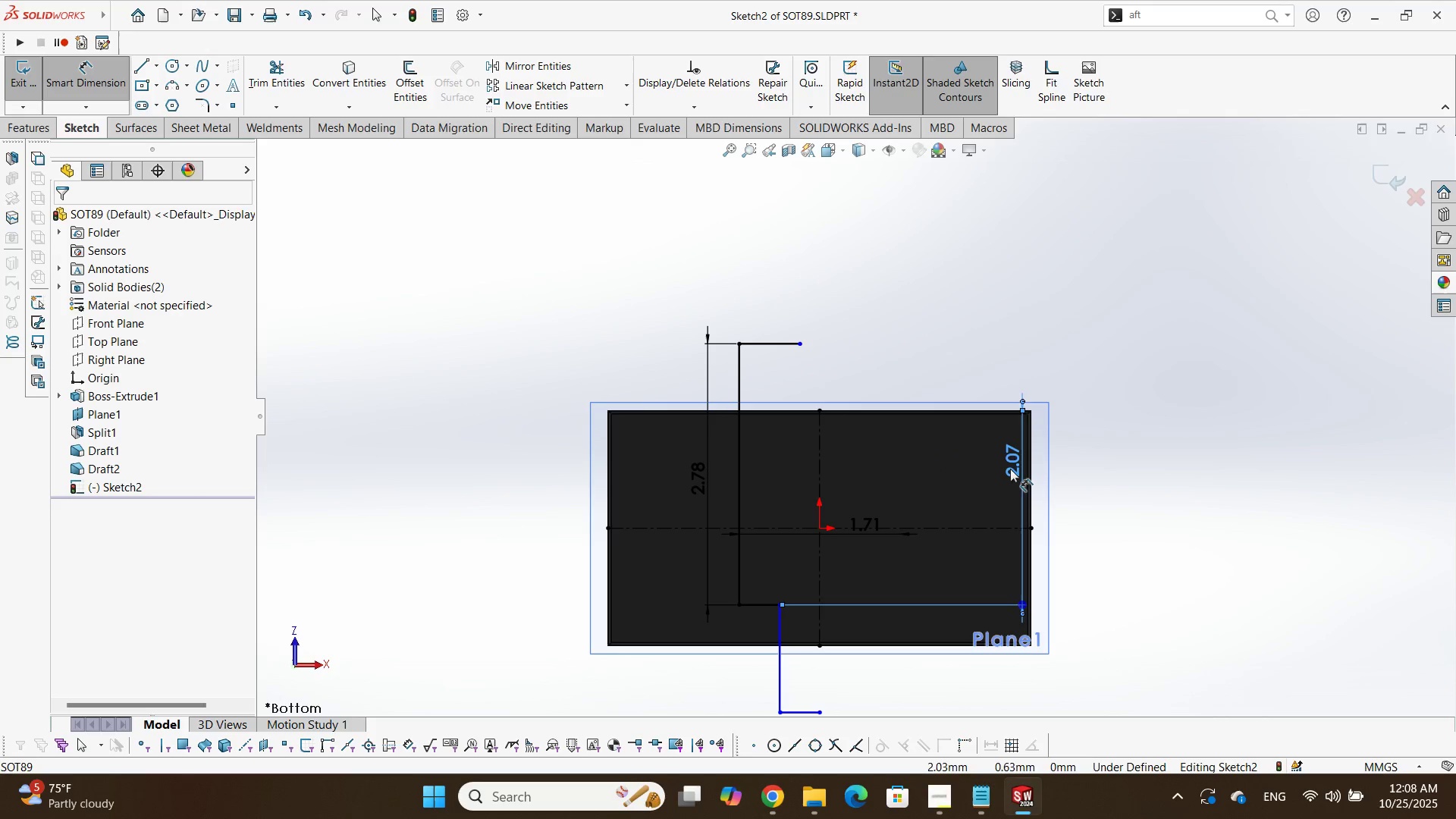 
double_click([1010, 469])
 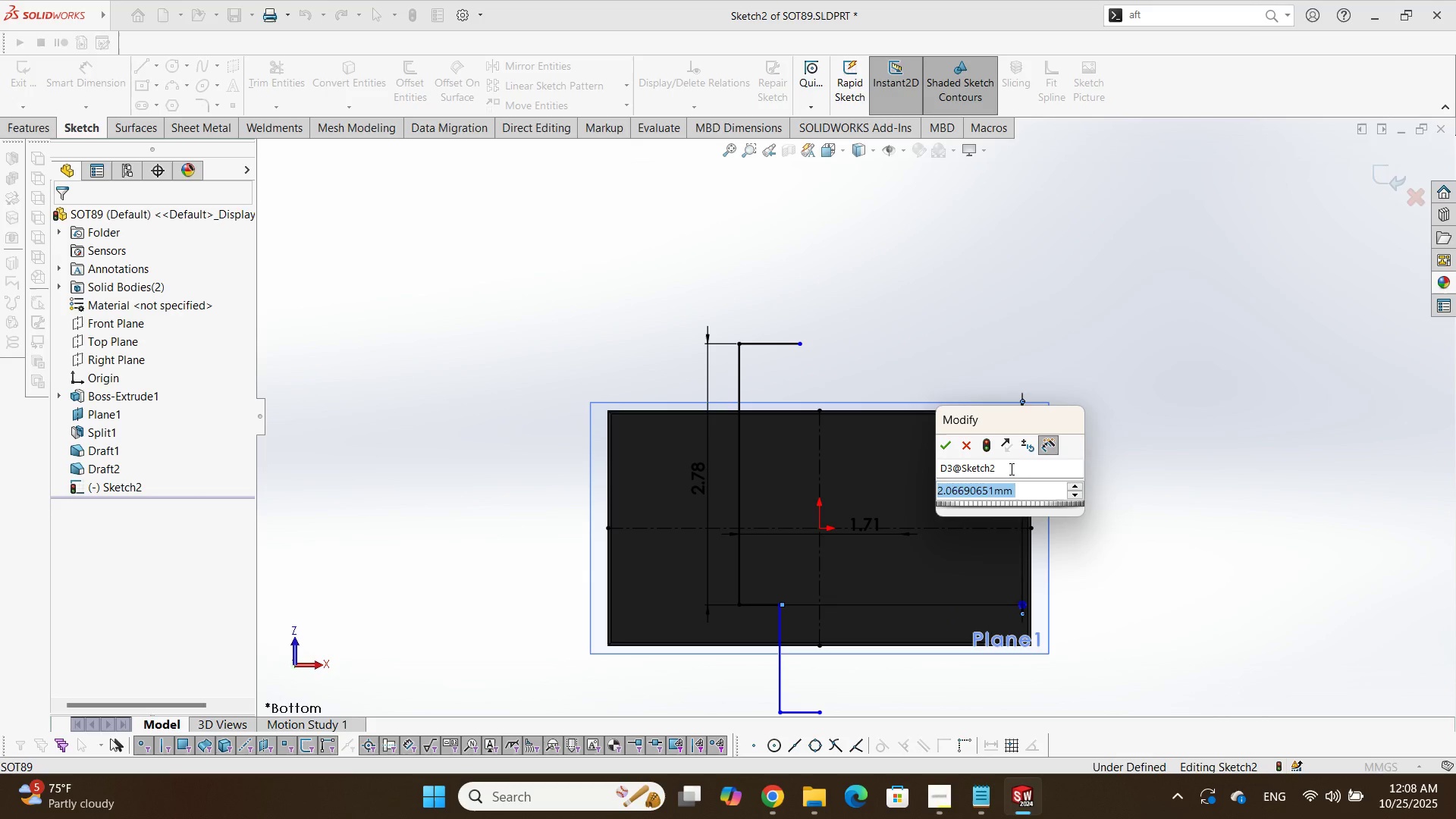 
key(Numpad2)
 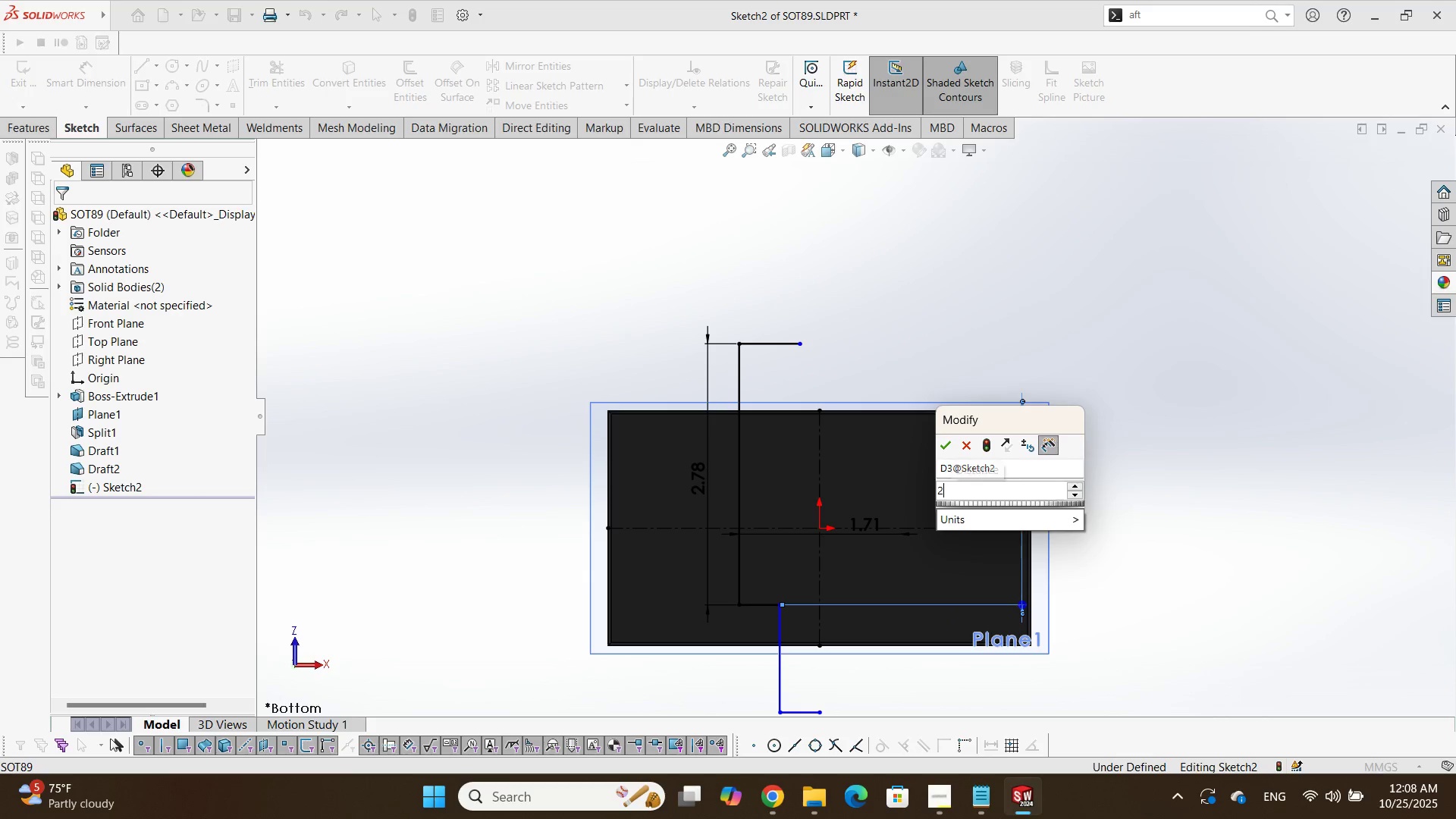 
key(NumpadDecimal)
 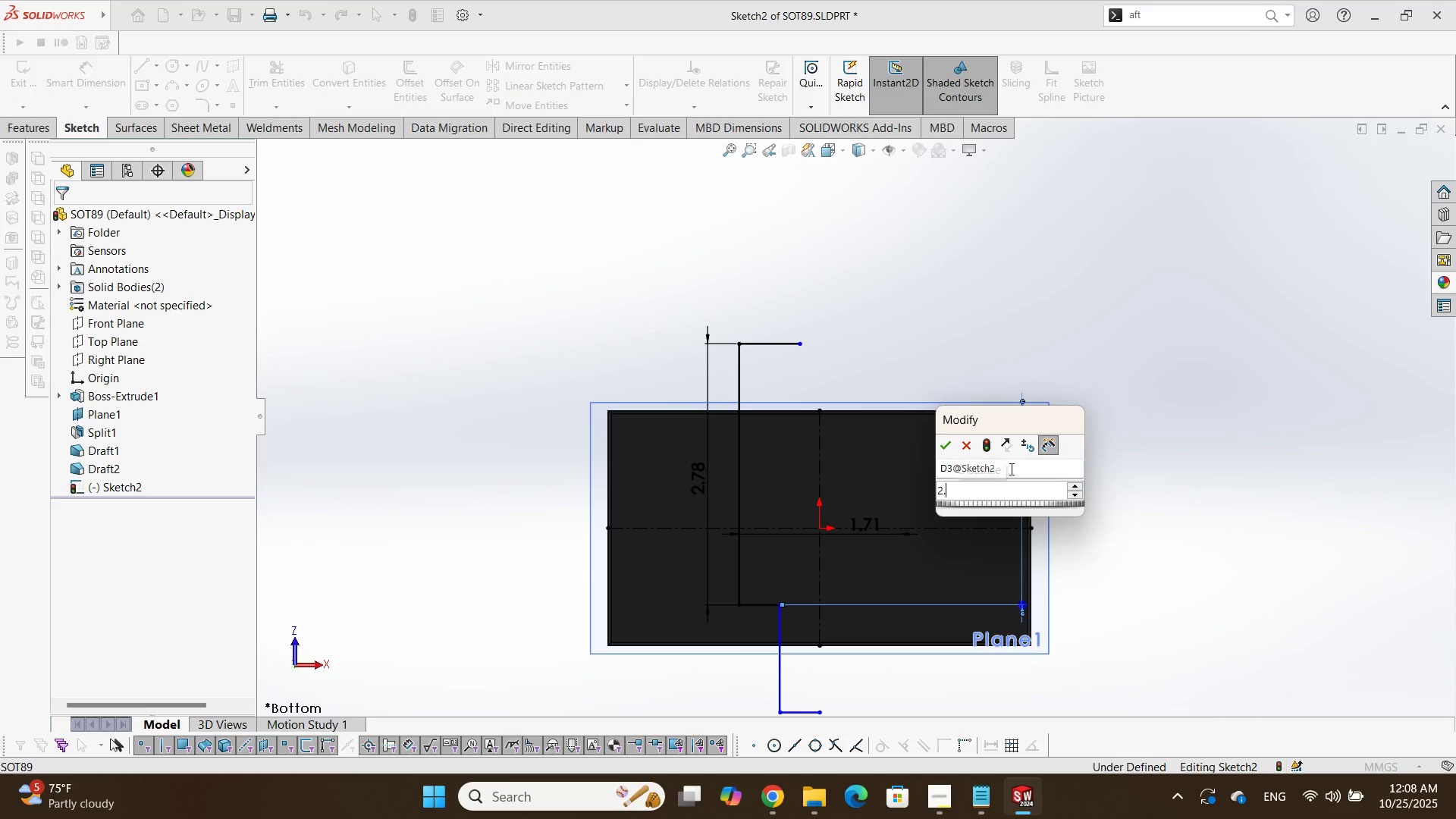 
key(Numpad2)
 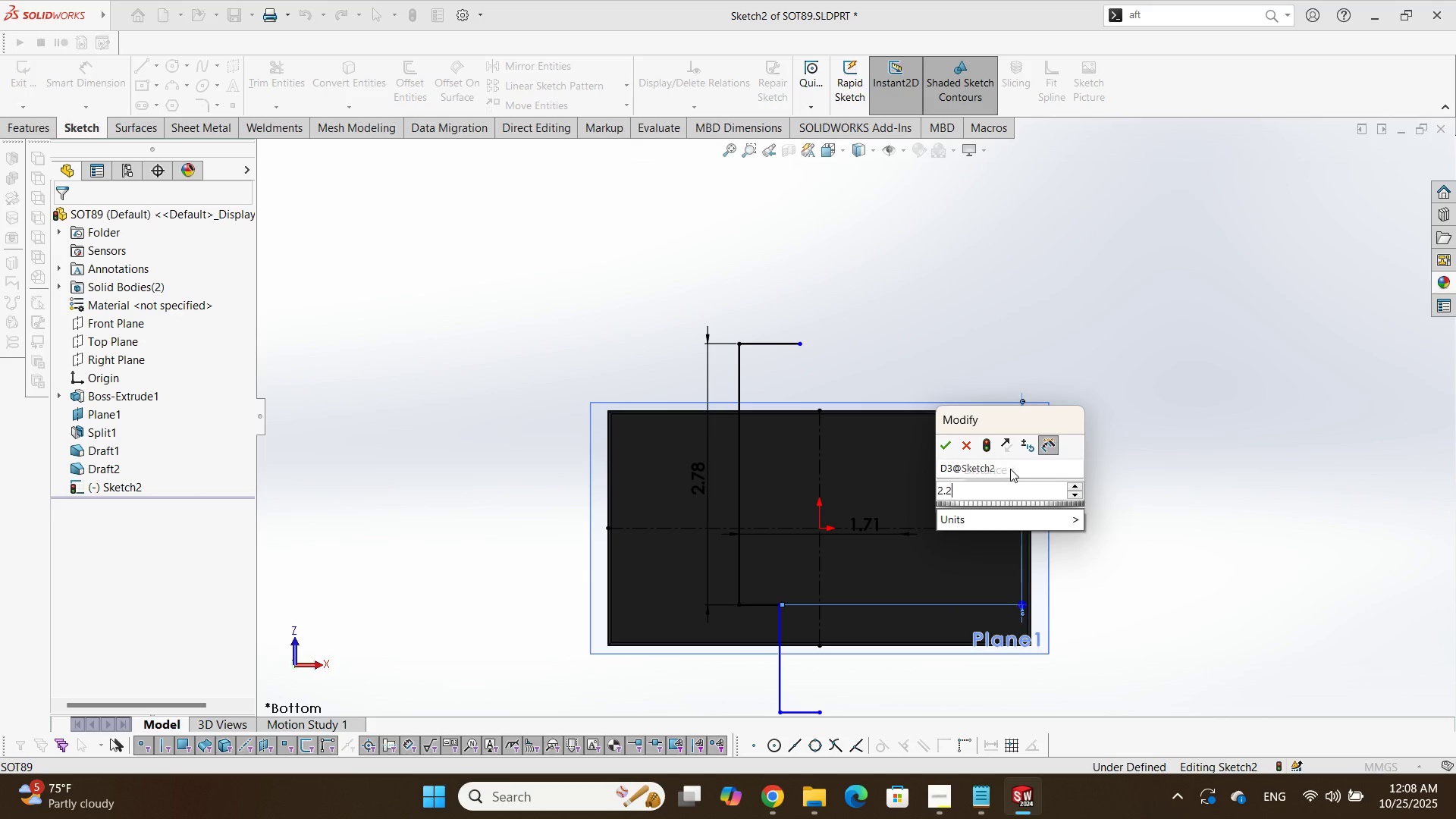 
key(NumpadEnter)
 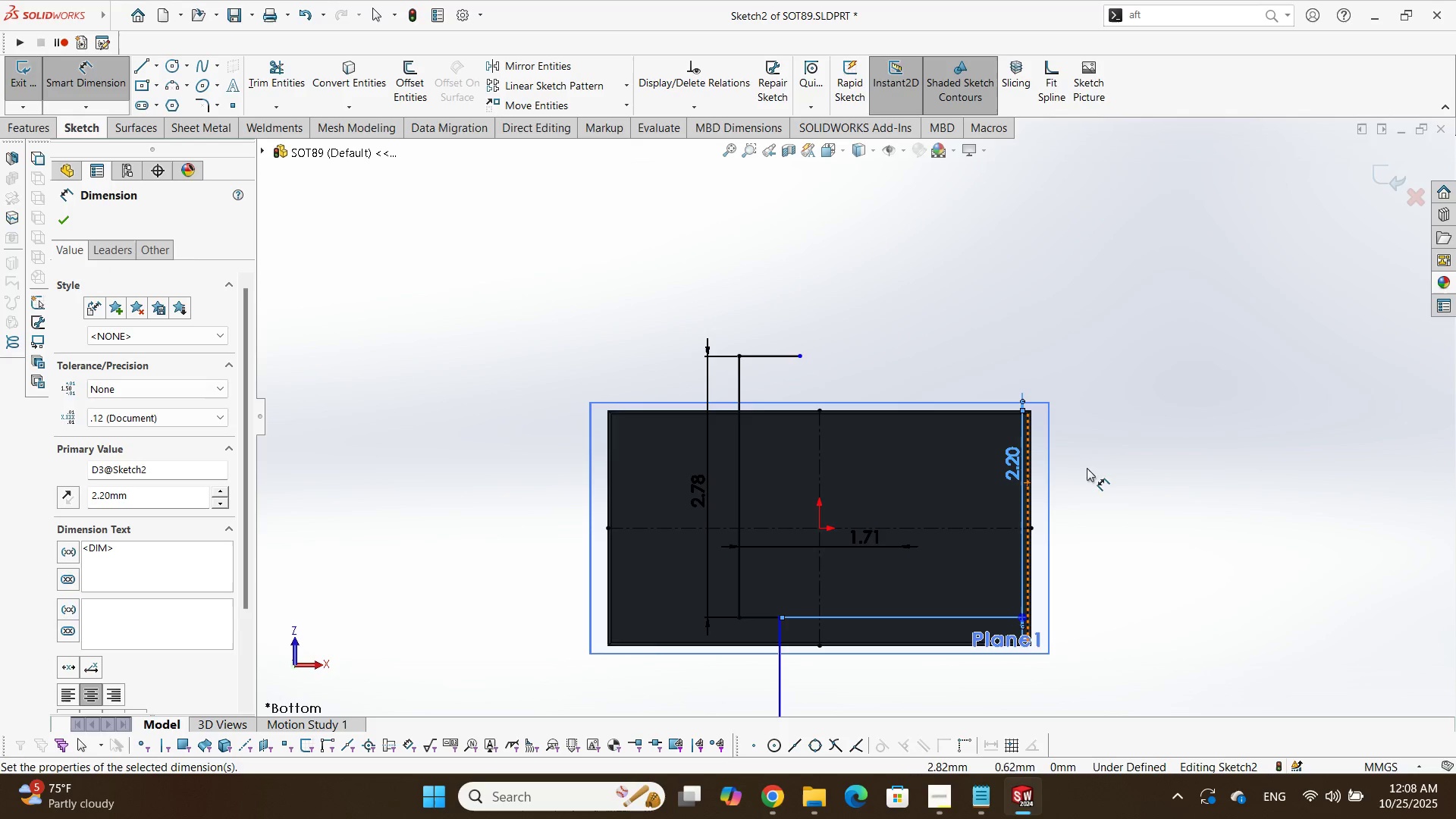 
left_click([1107, 462])
 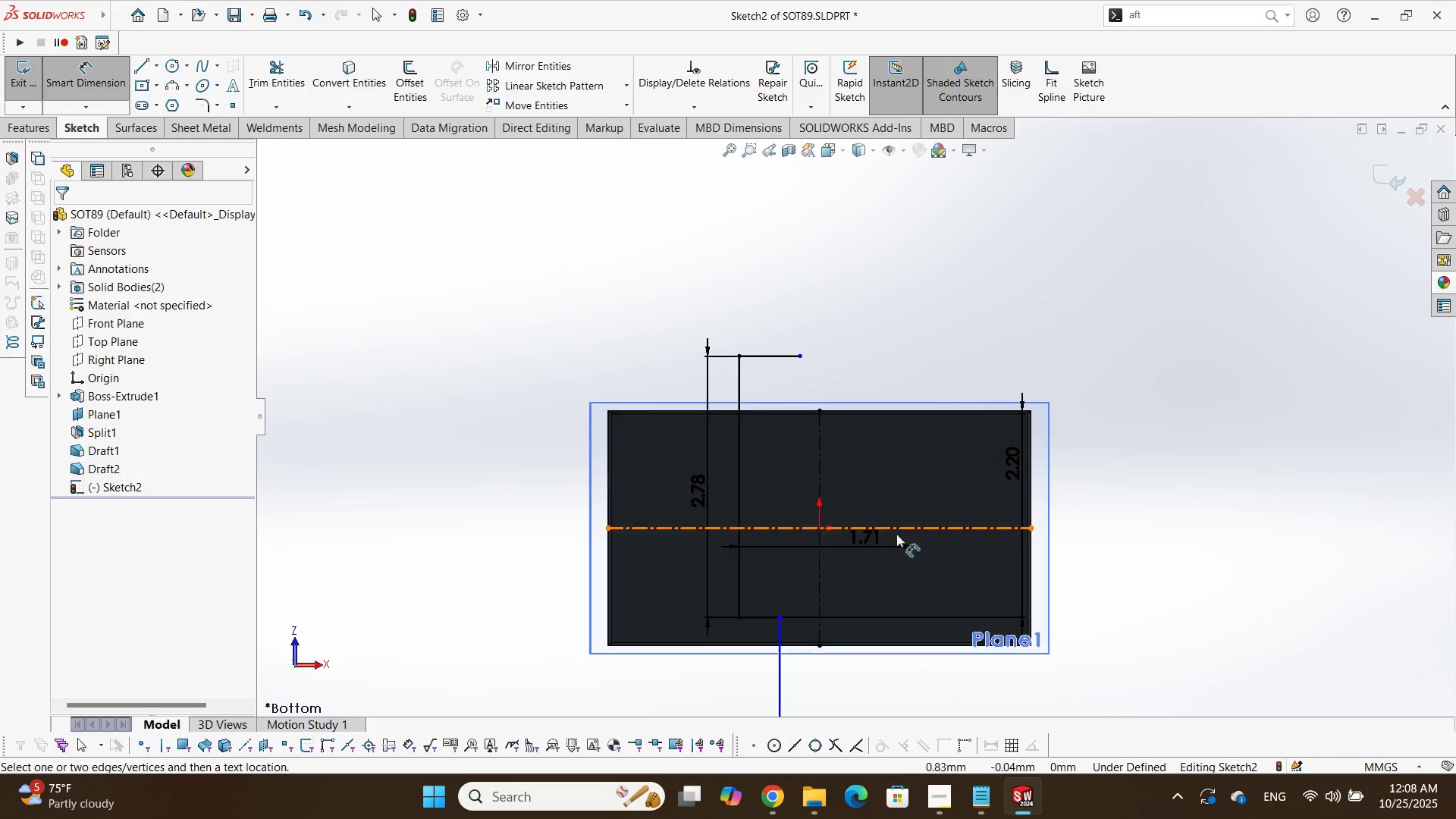 
key(Alt+AltLeft)
 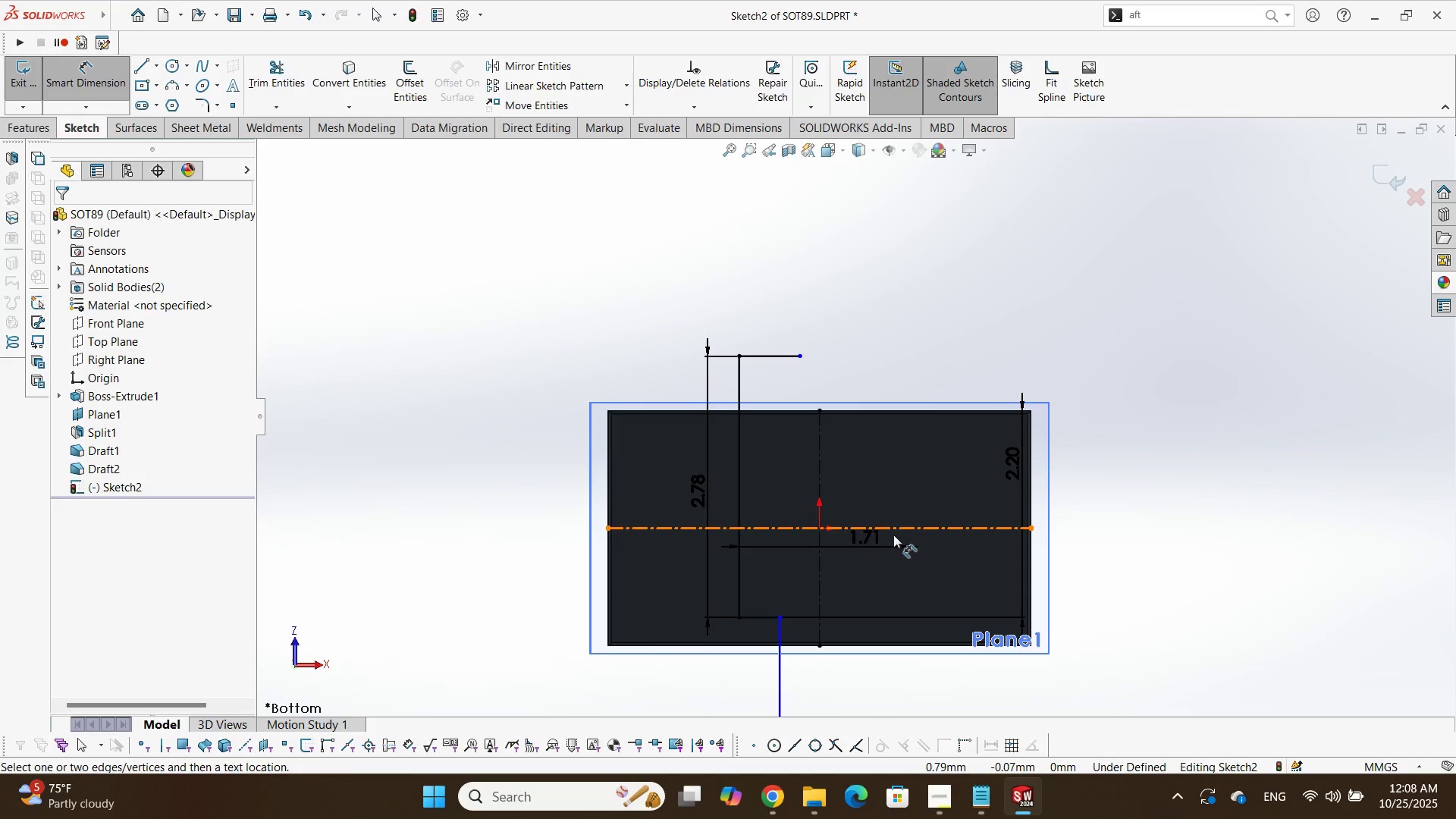 
key(Alt+Tab)
 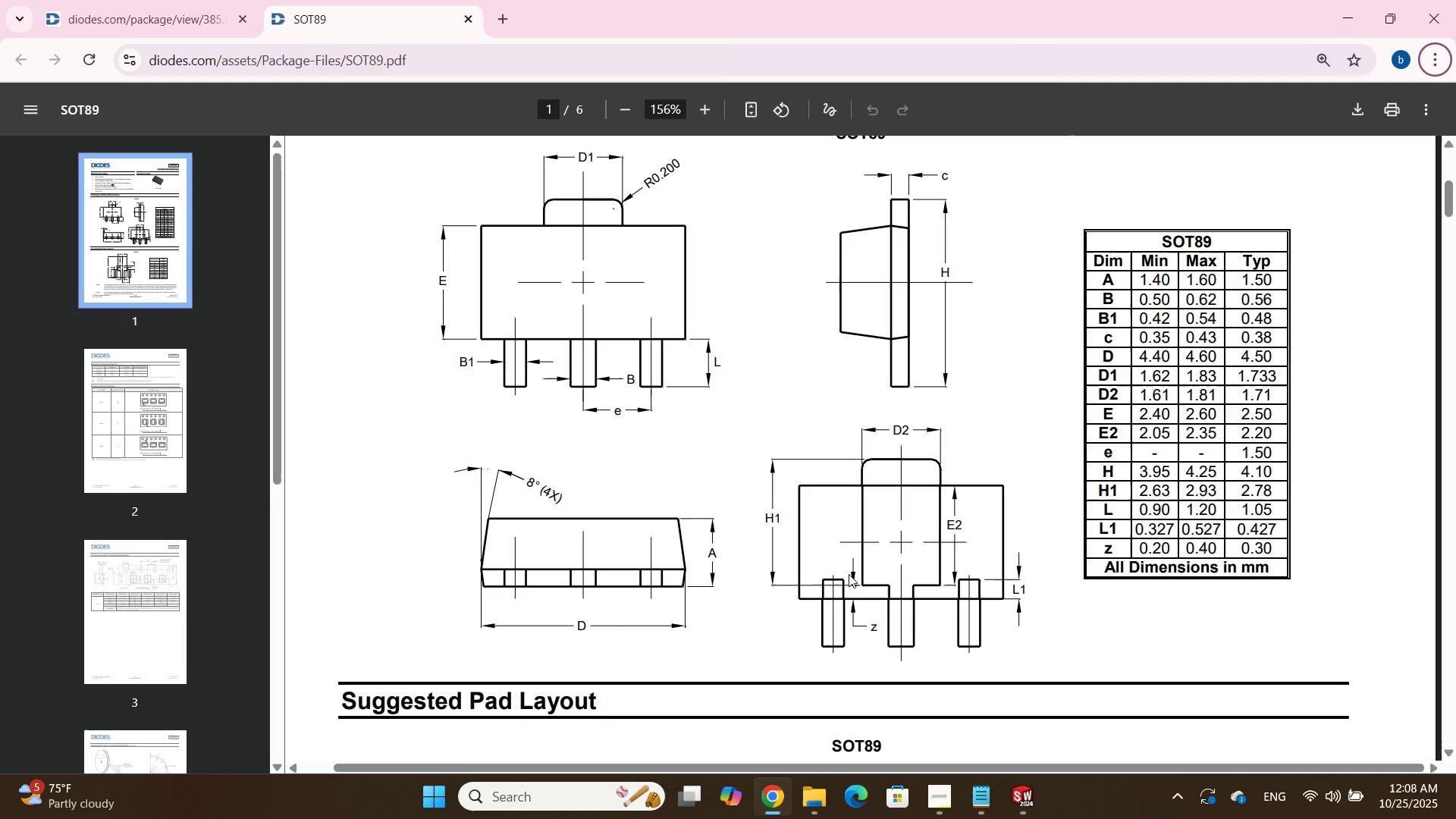 
key(Alt+AltLeft)
 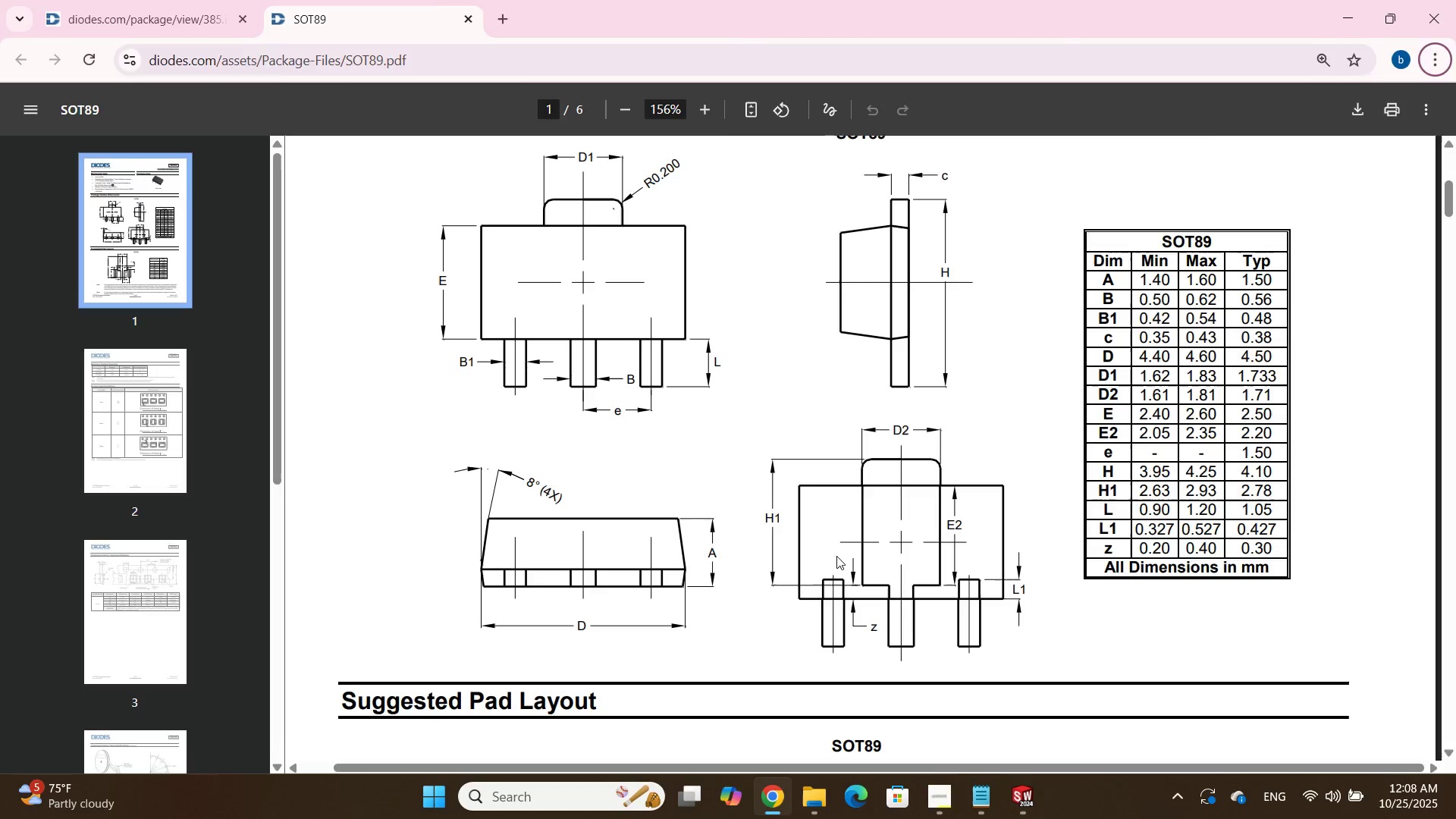 
key(Alt+Tab)
 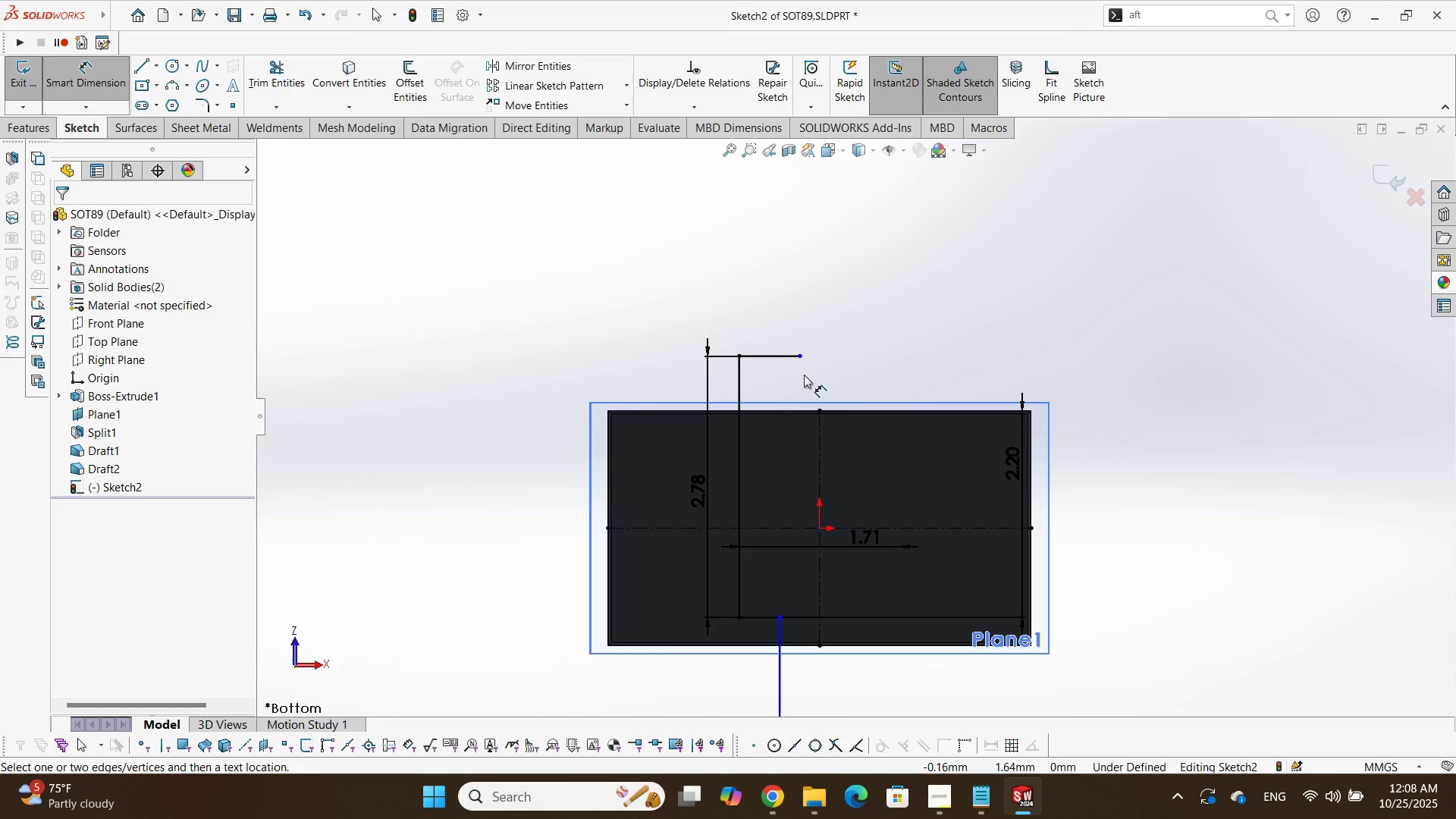 
key(Escape)
 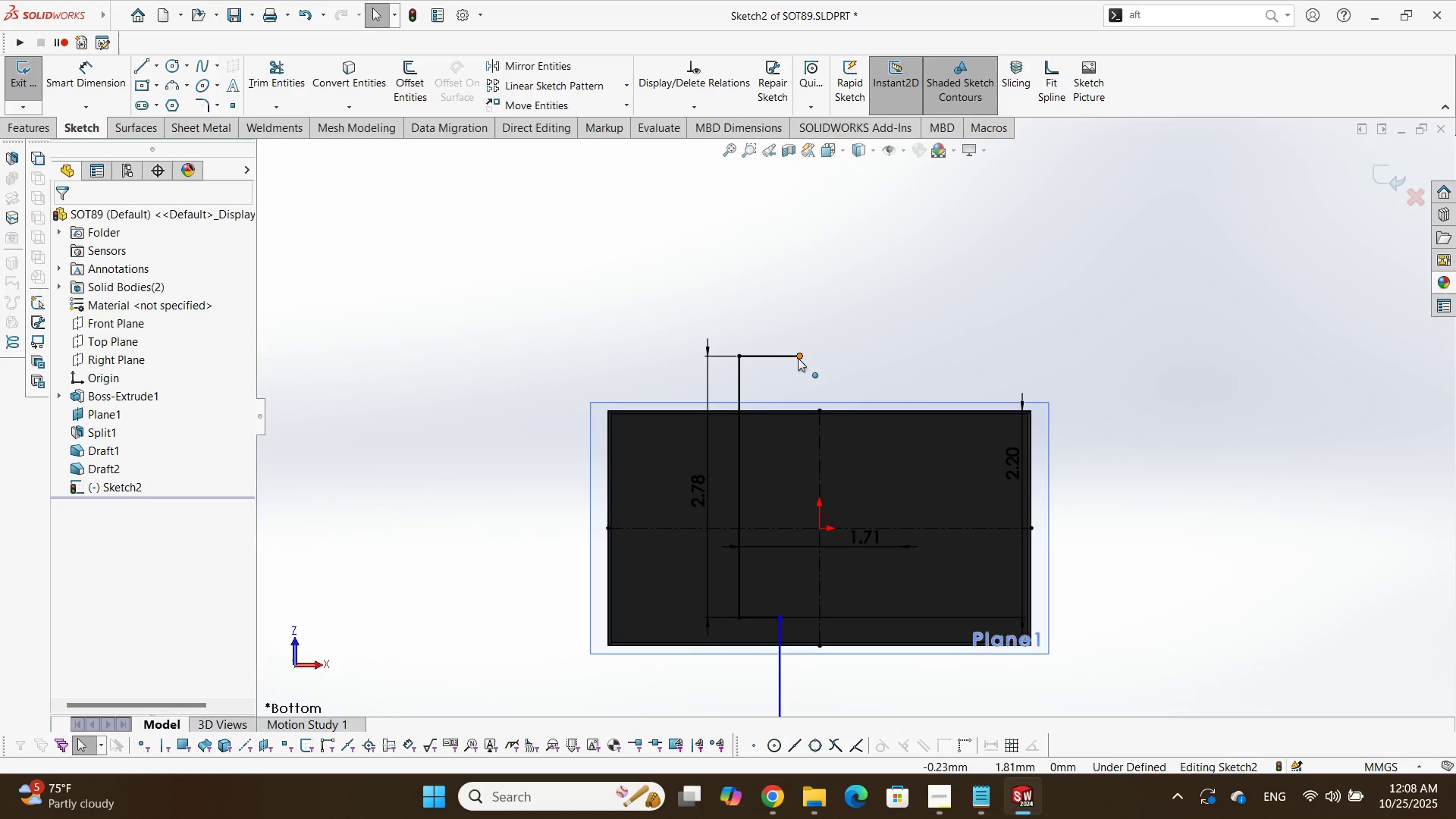 
left_click([799, 358])
 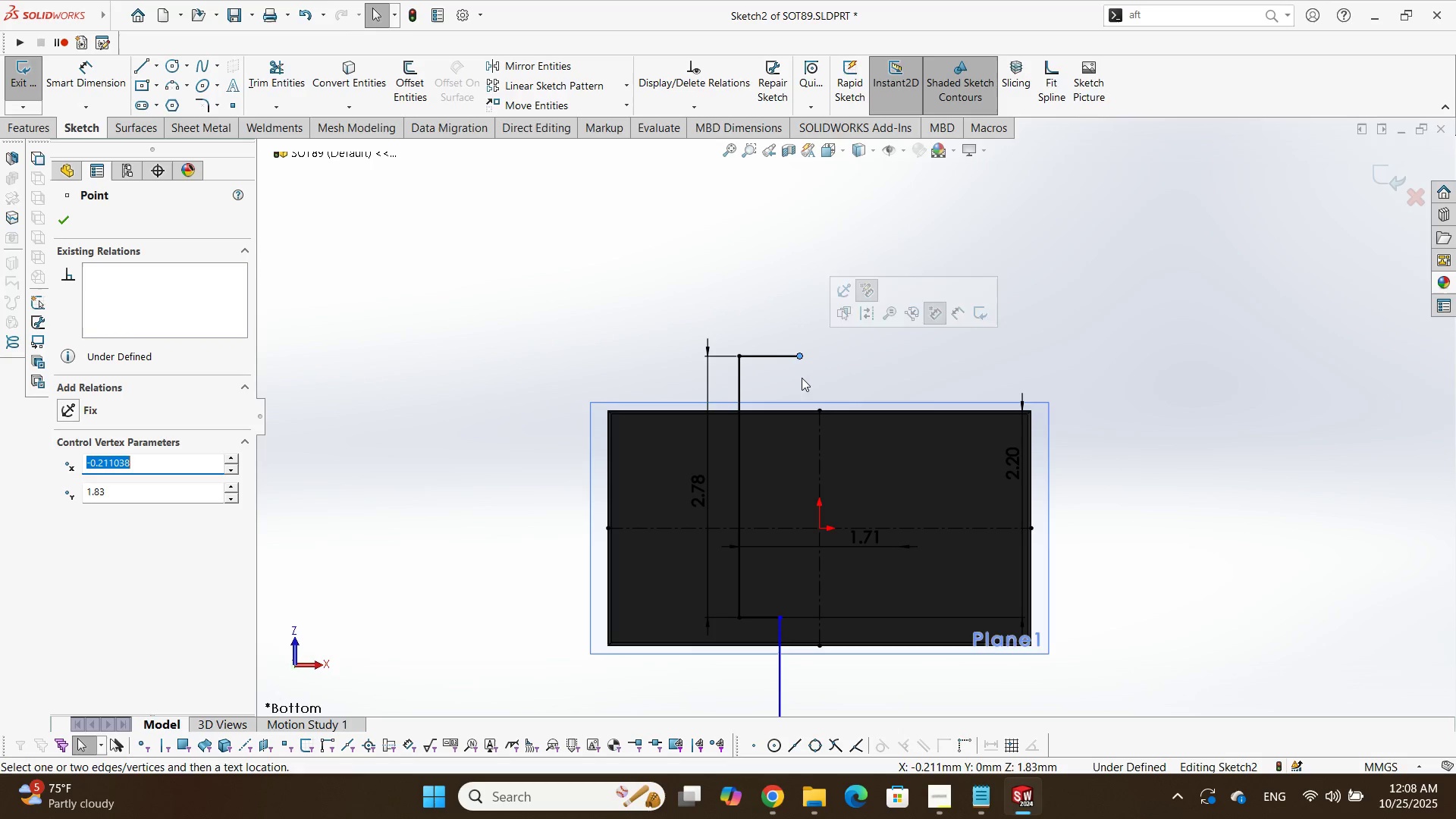 
hold_key(key=ControlLeft, duration=1.46)
left_click([817, 410])
 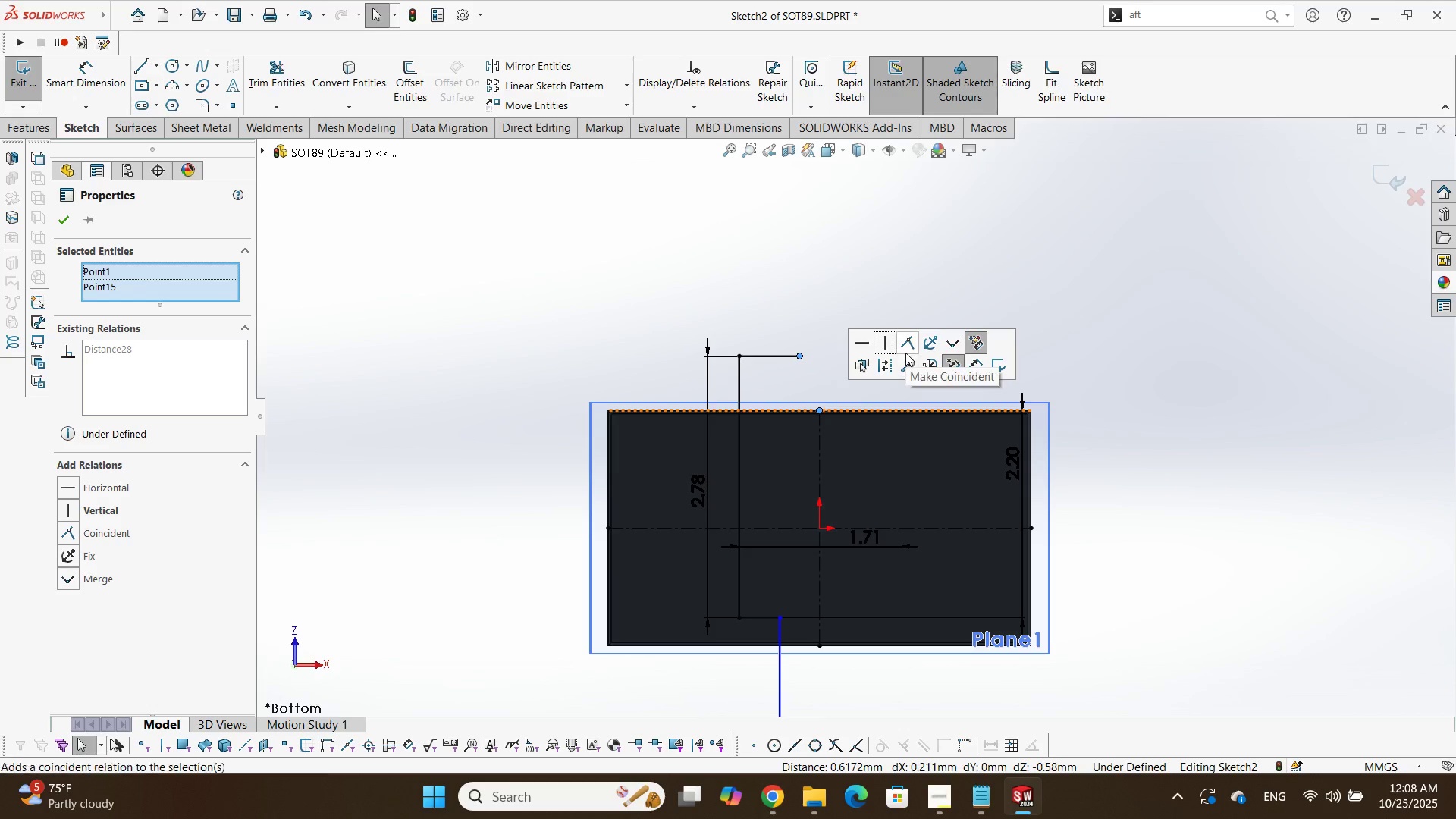 
left_click([906, 350])
 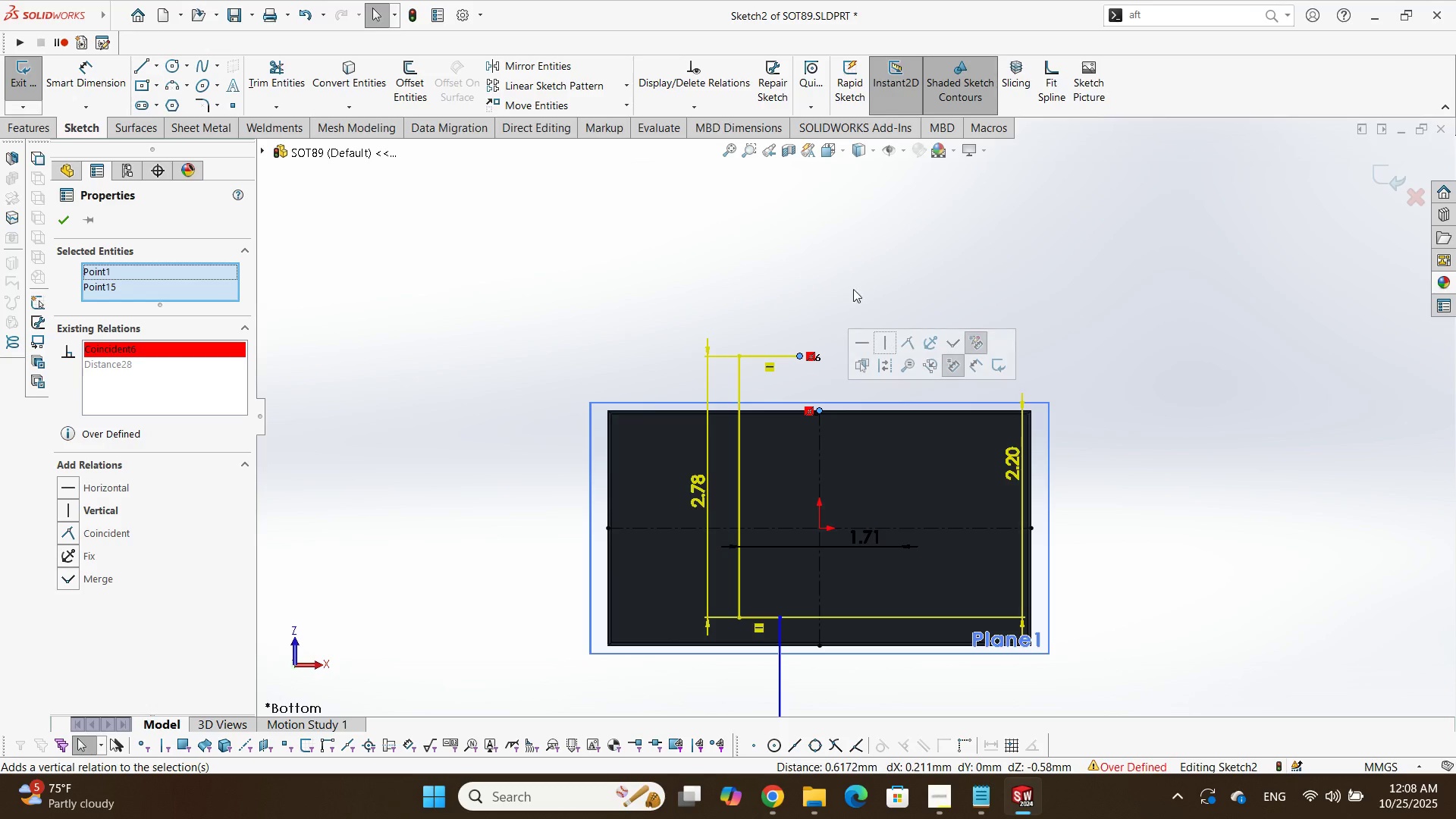 
key(Control+Z)
 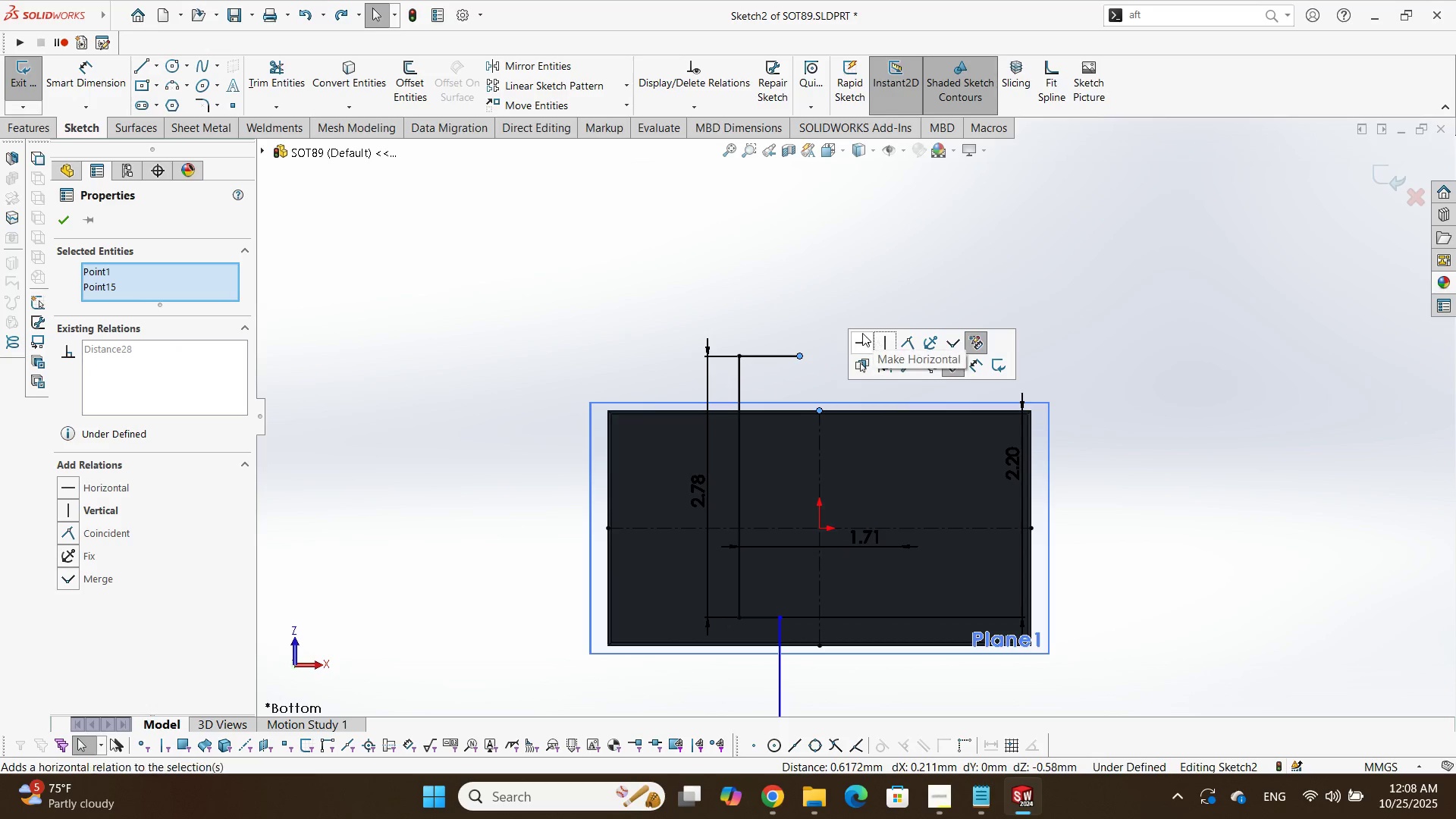 
left_click([861, 333])
 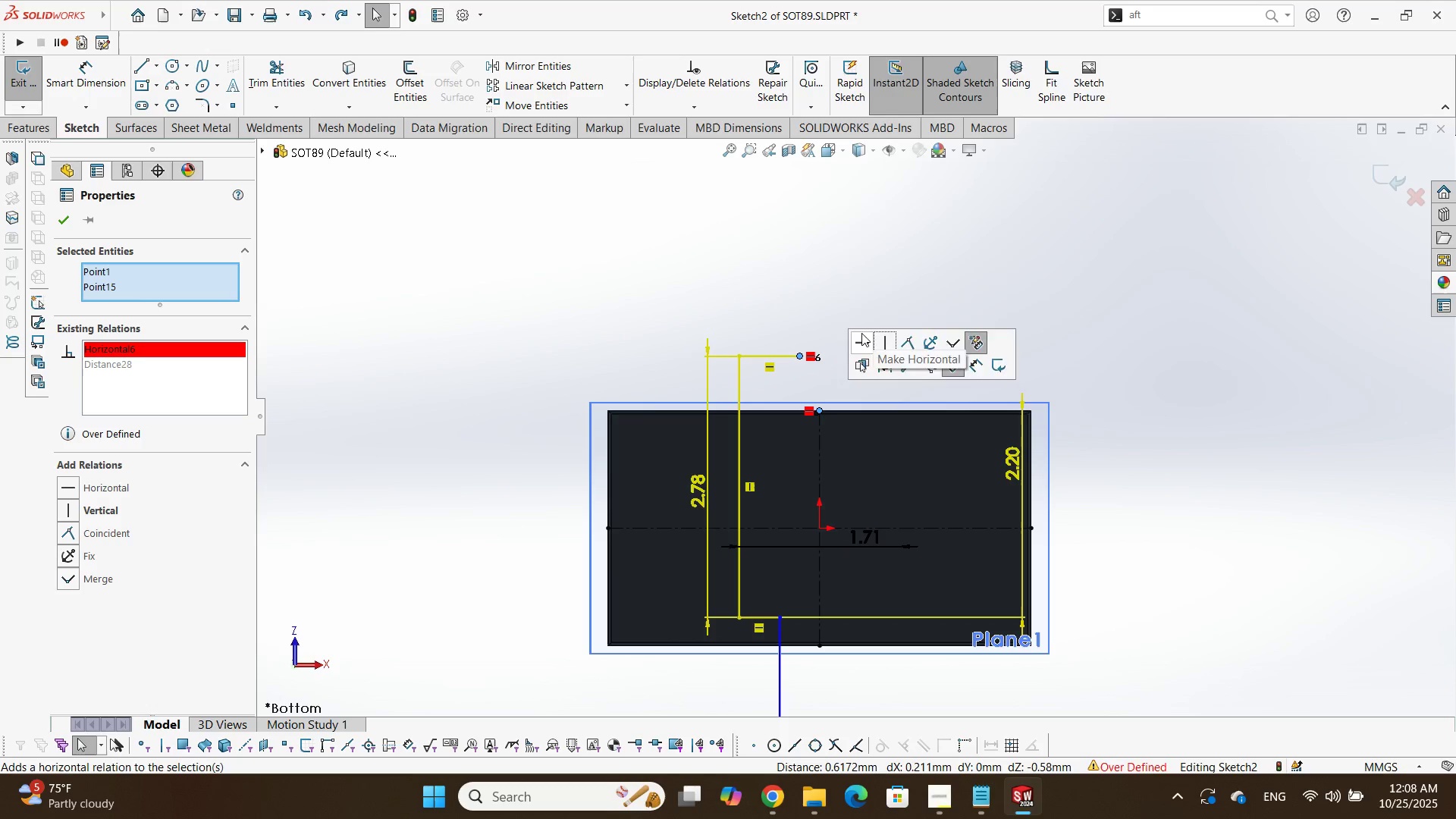 
key(Control+Z)
 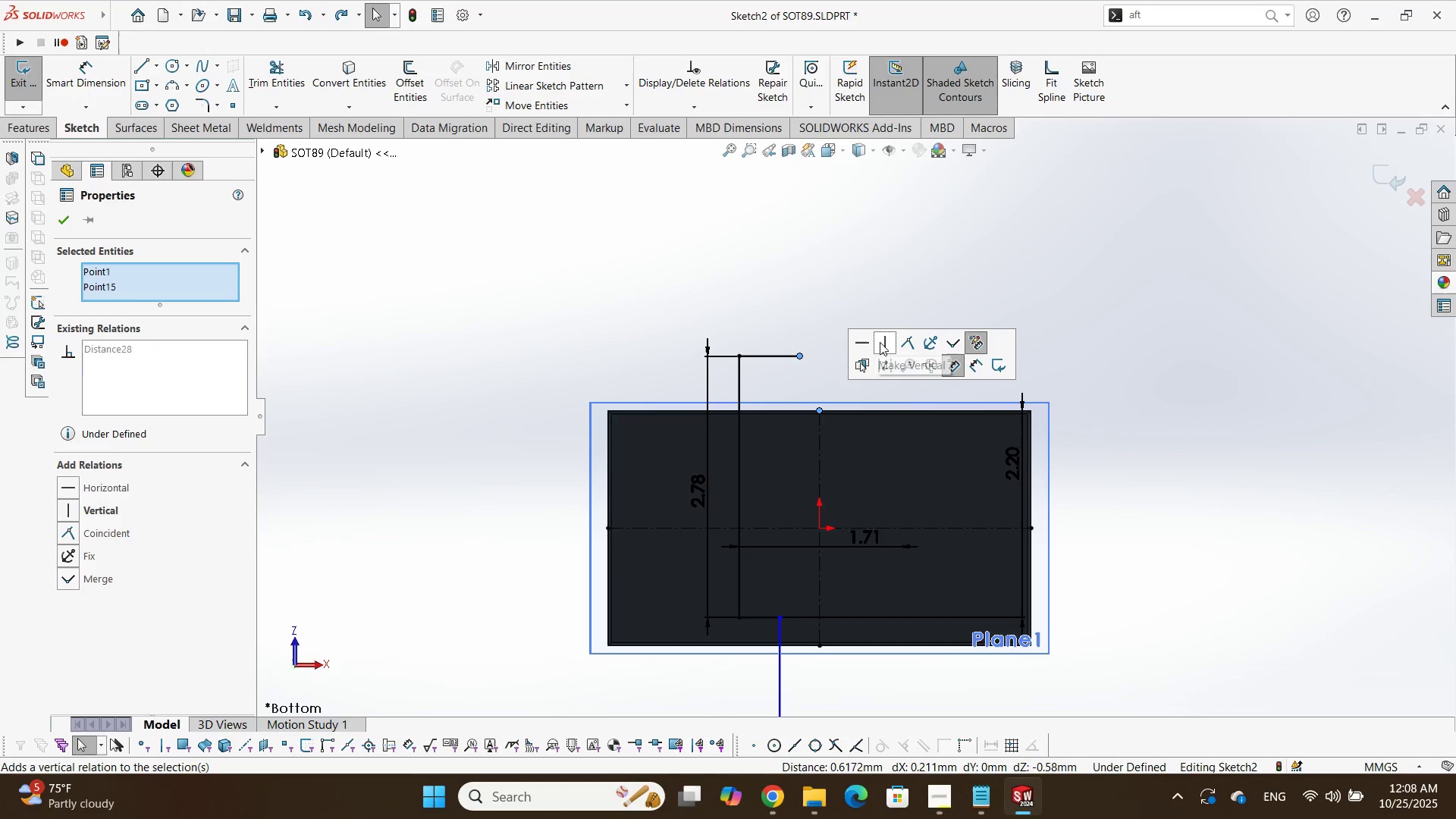 
left_click([880, 342])
 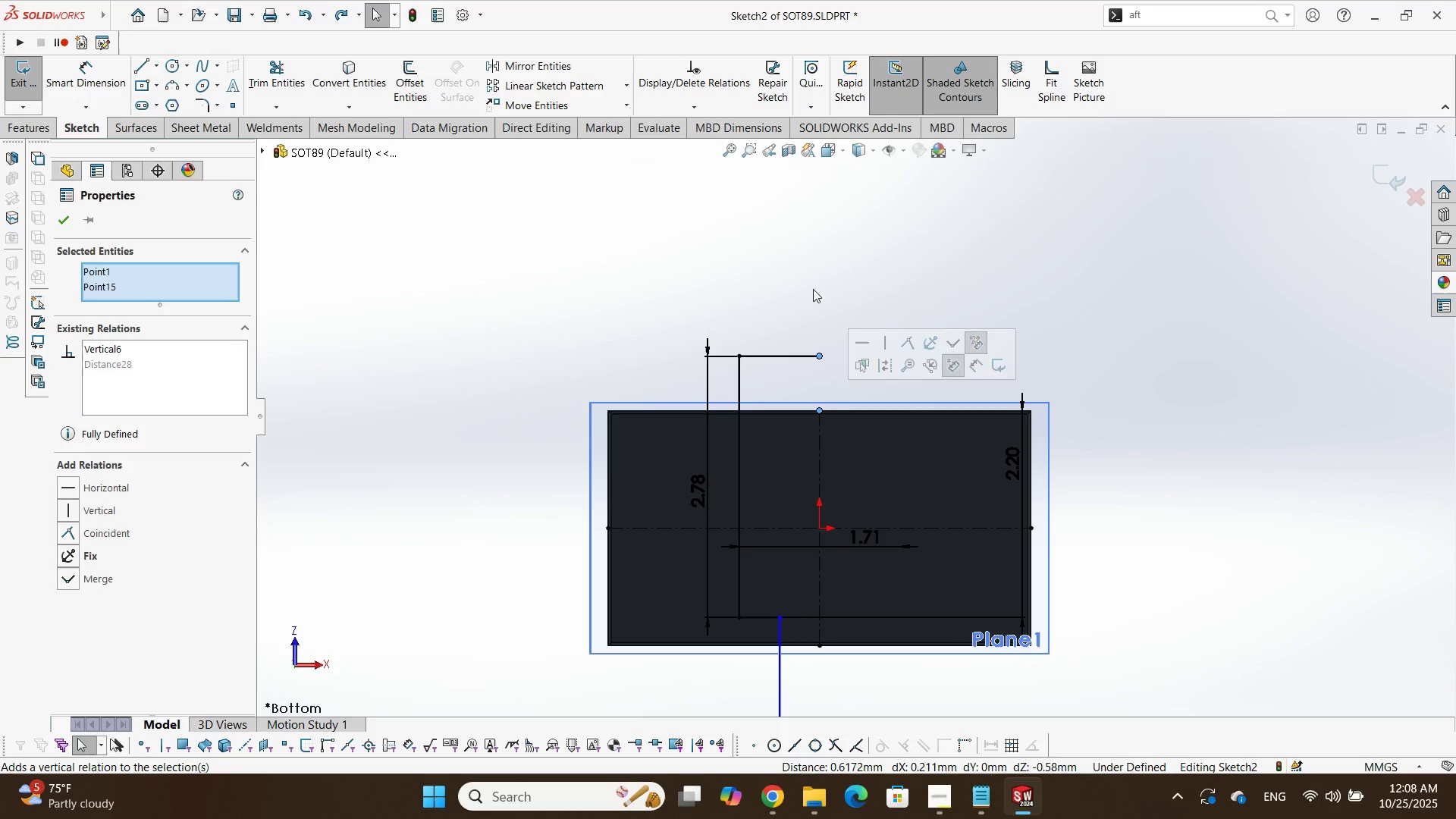 
left_click([813, 289])
 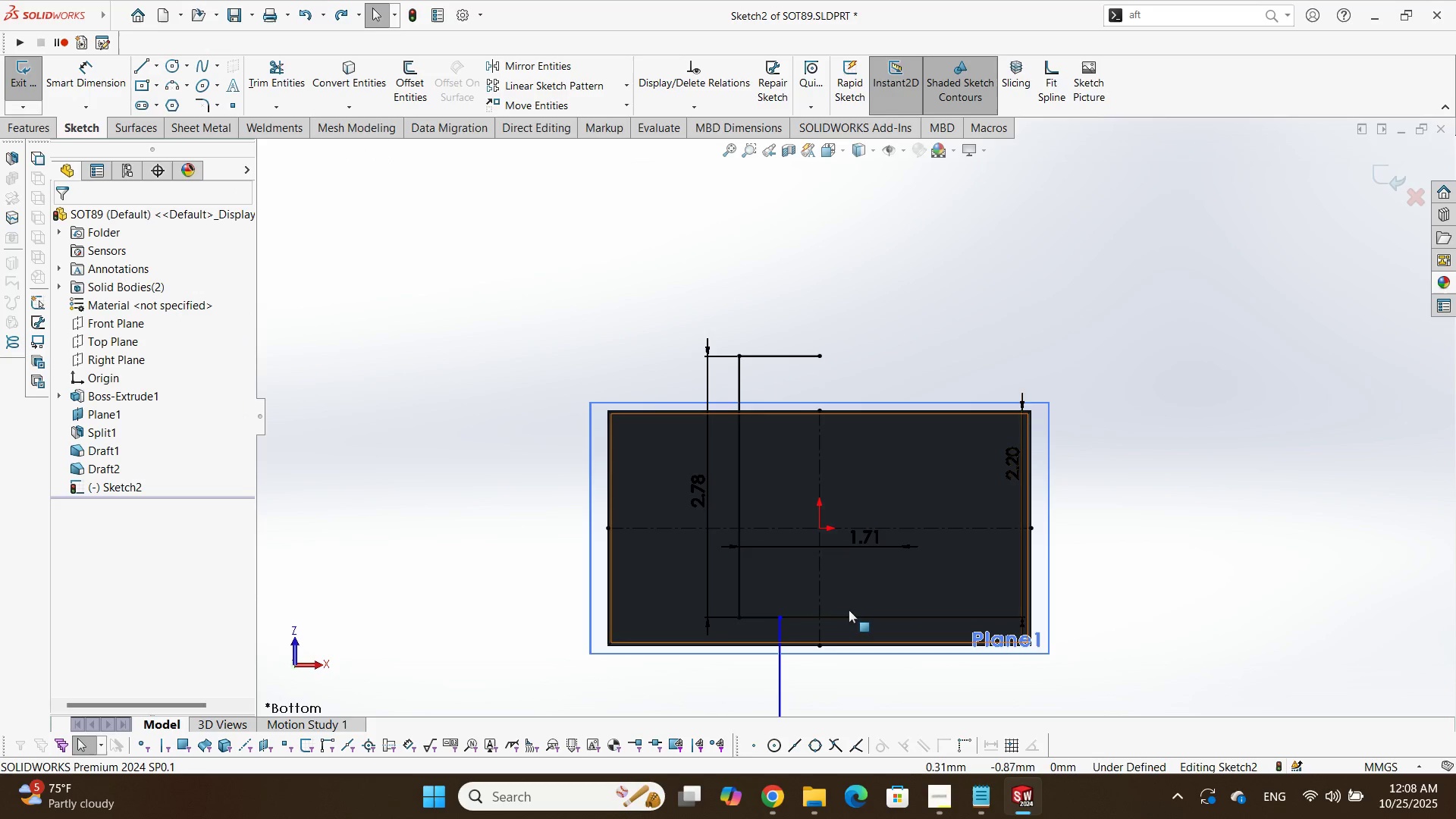 
scroll: coordinate [850, 592], scroll_direction: none, amount: 0.0
 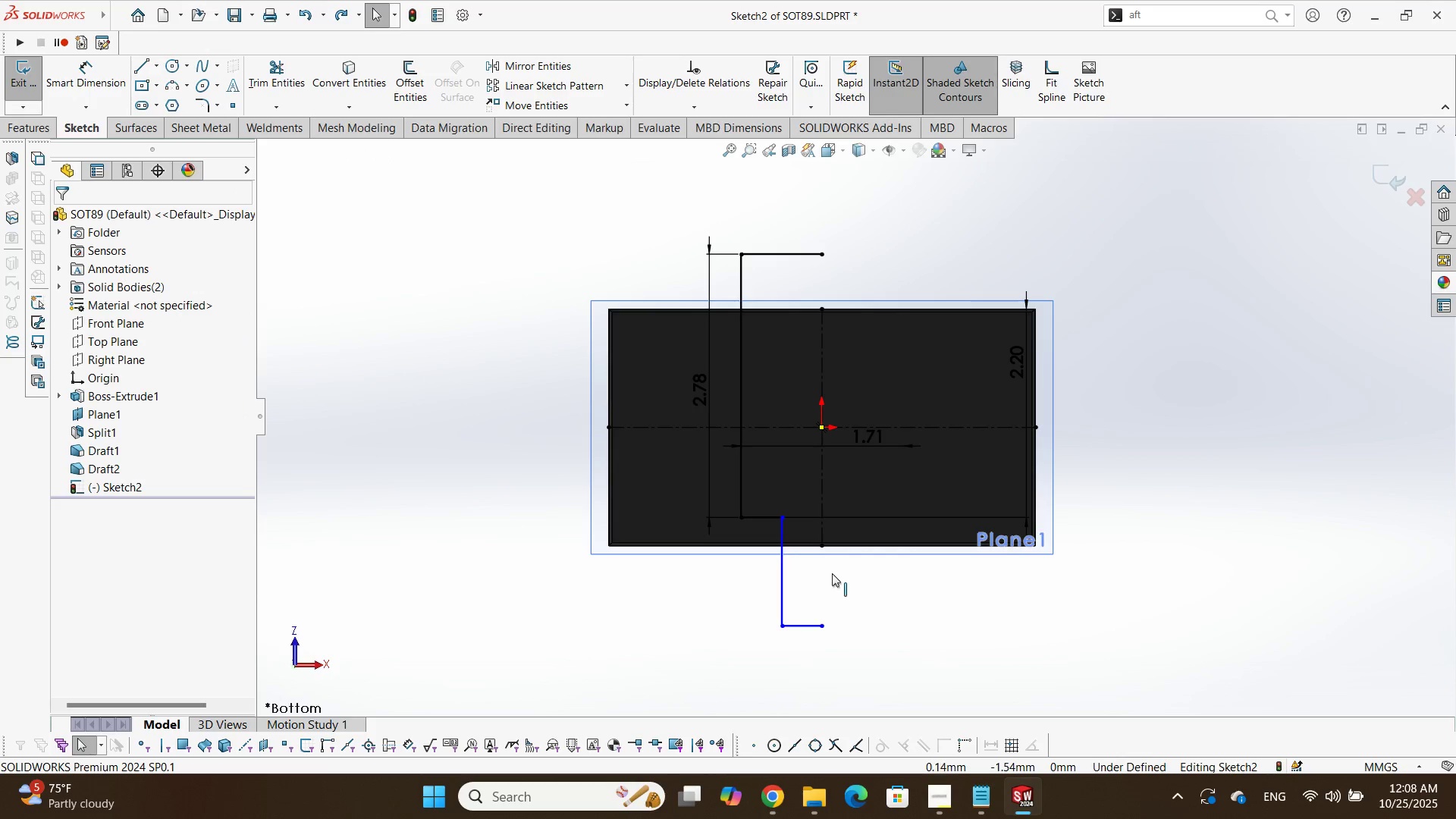 
key(Alt+AltLeft)
 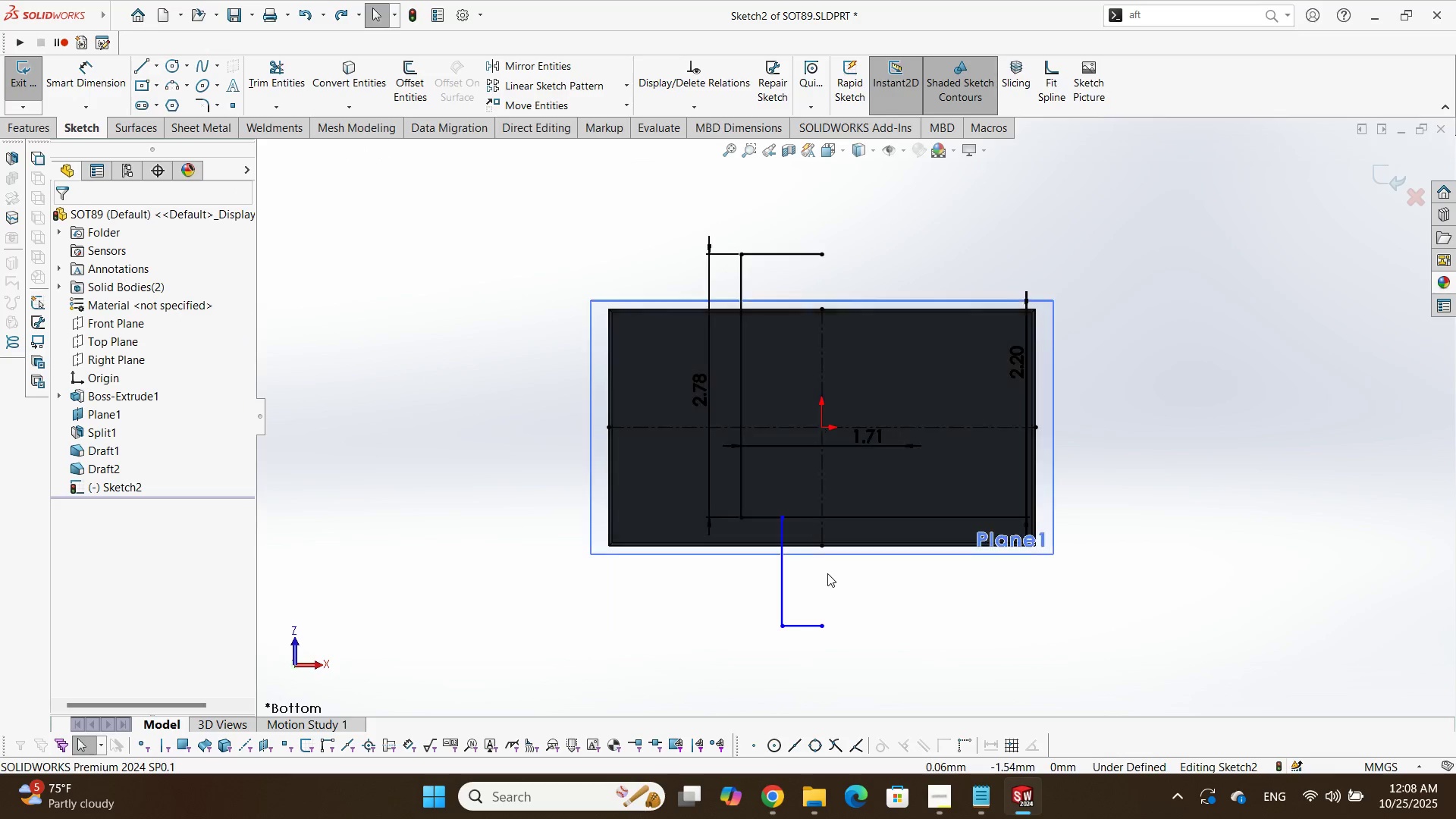 
key(Alt+Tab)
 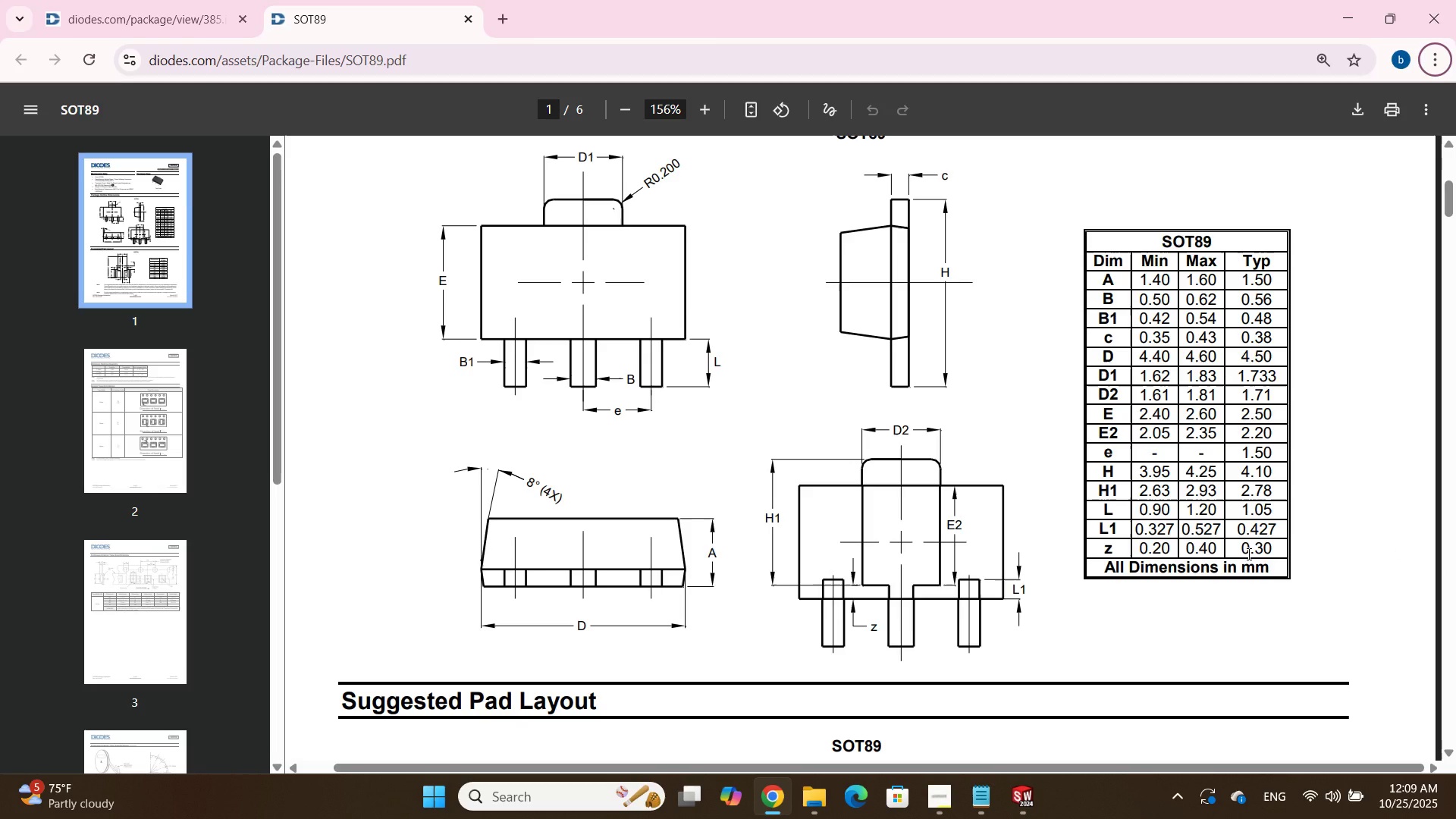 
wait(33.06)
 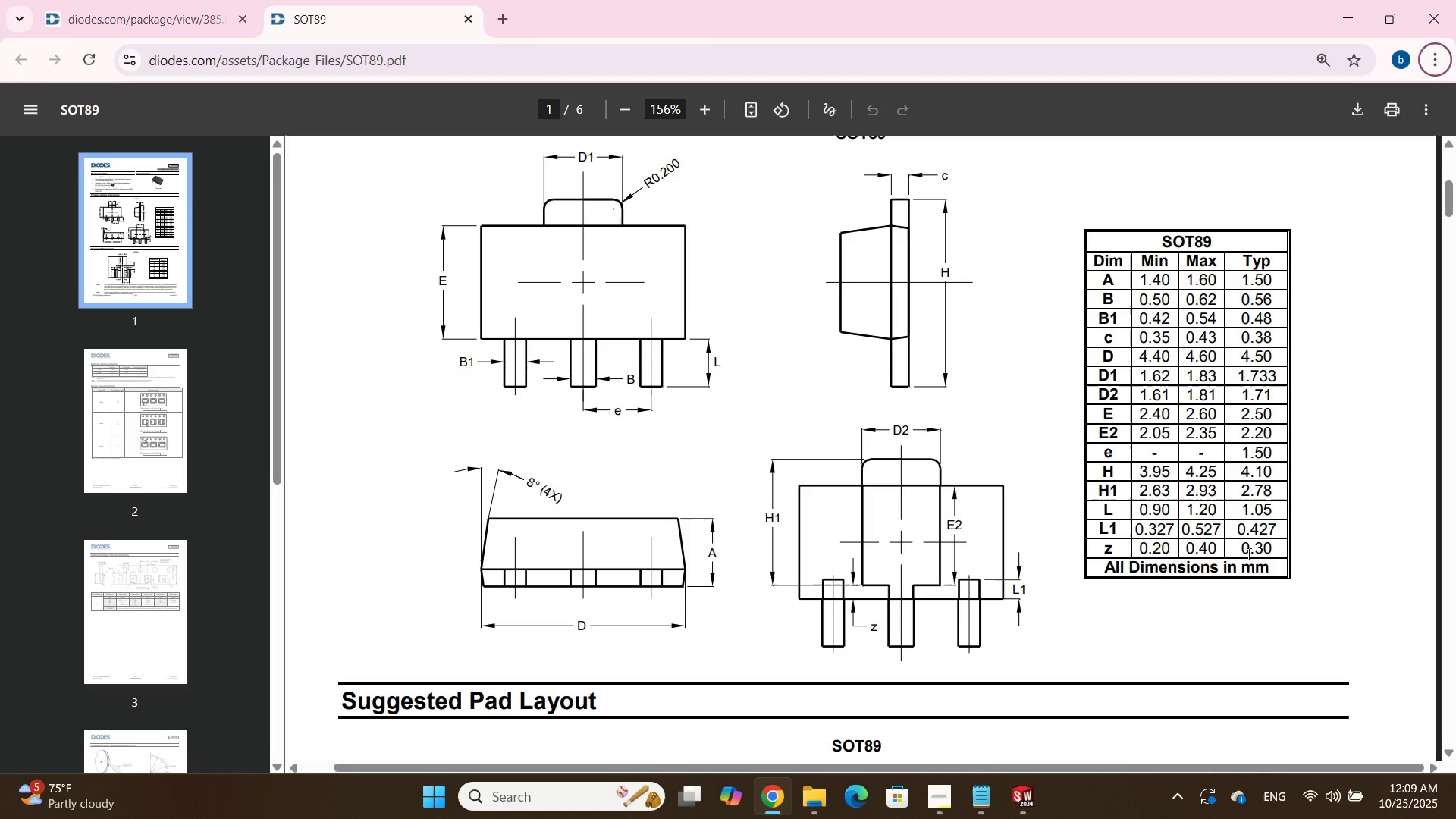 
key(Alt+AltLeft)
 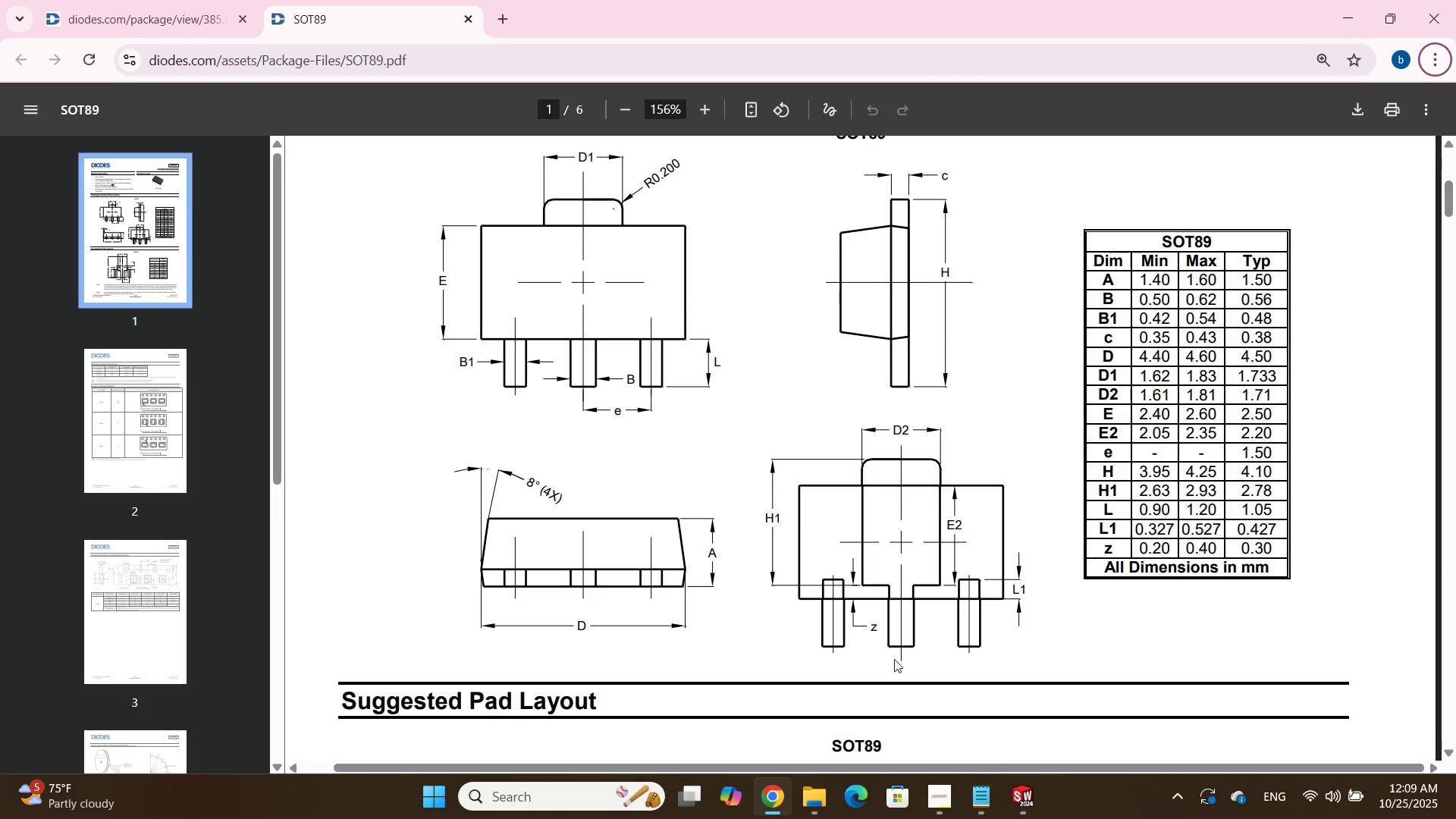 
key(Alt+Tab)
 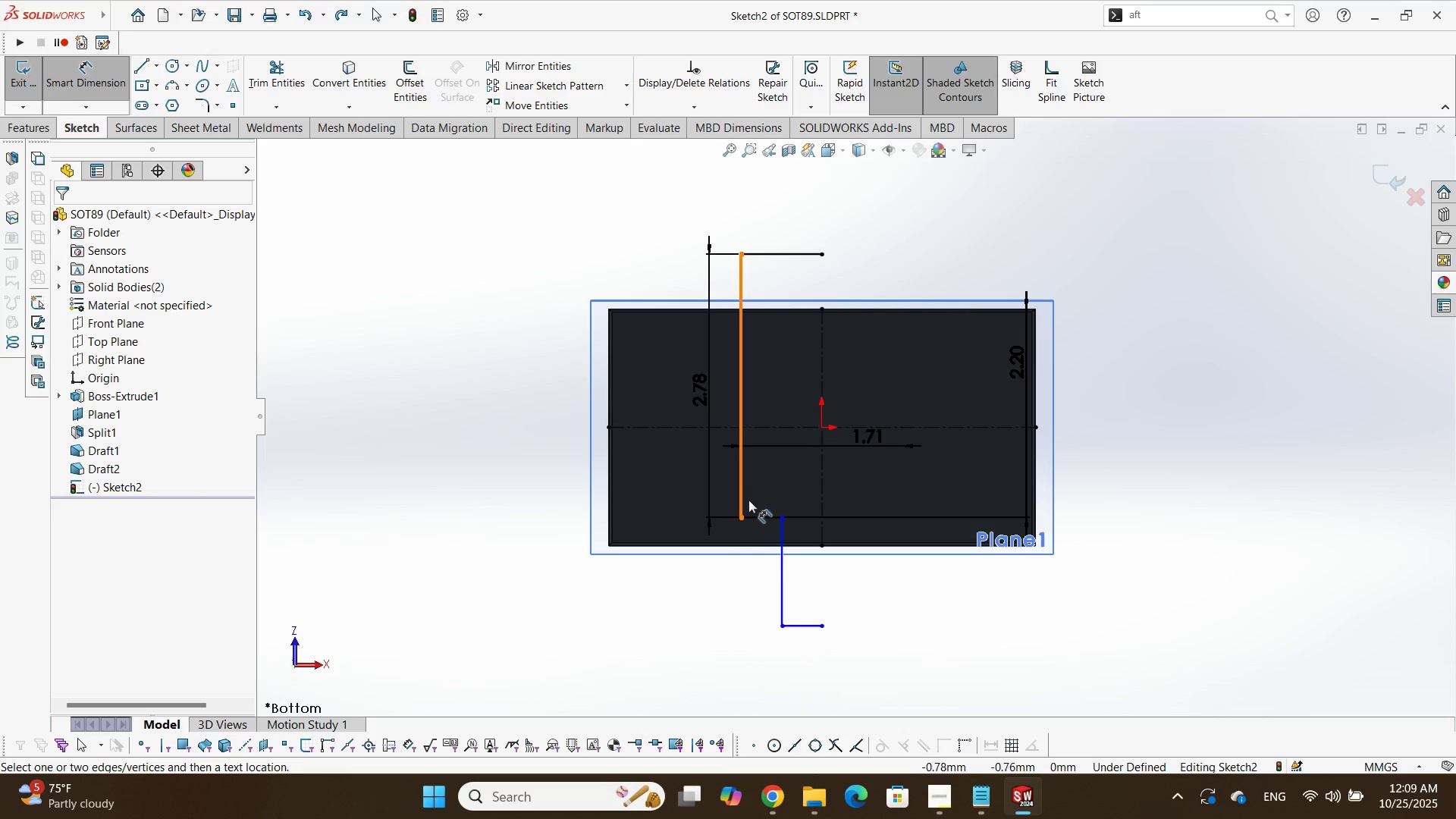 
left_click([749, 516])
 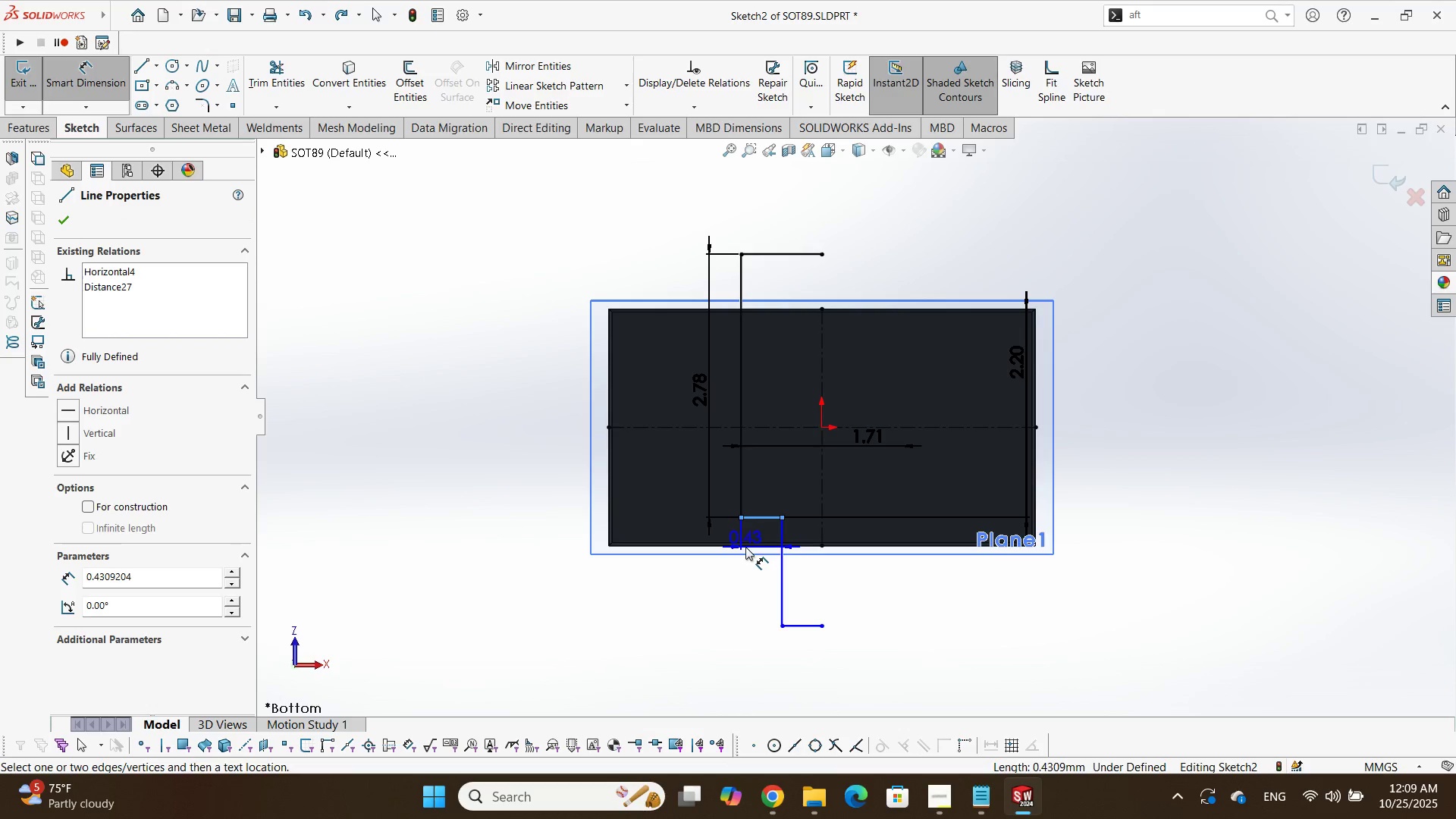 
scroll: coordinate [745, 547], scroll_direction: down, amount: 6.0
 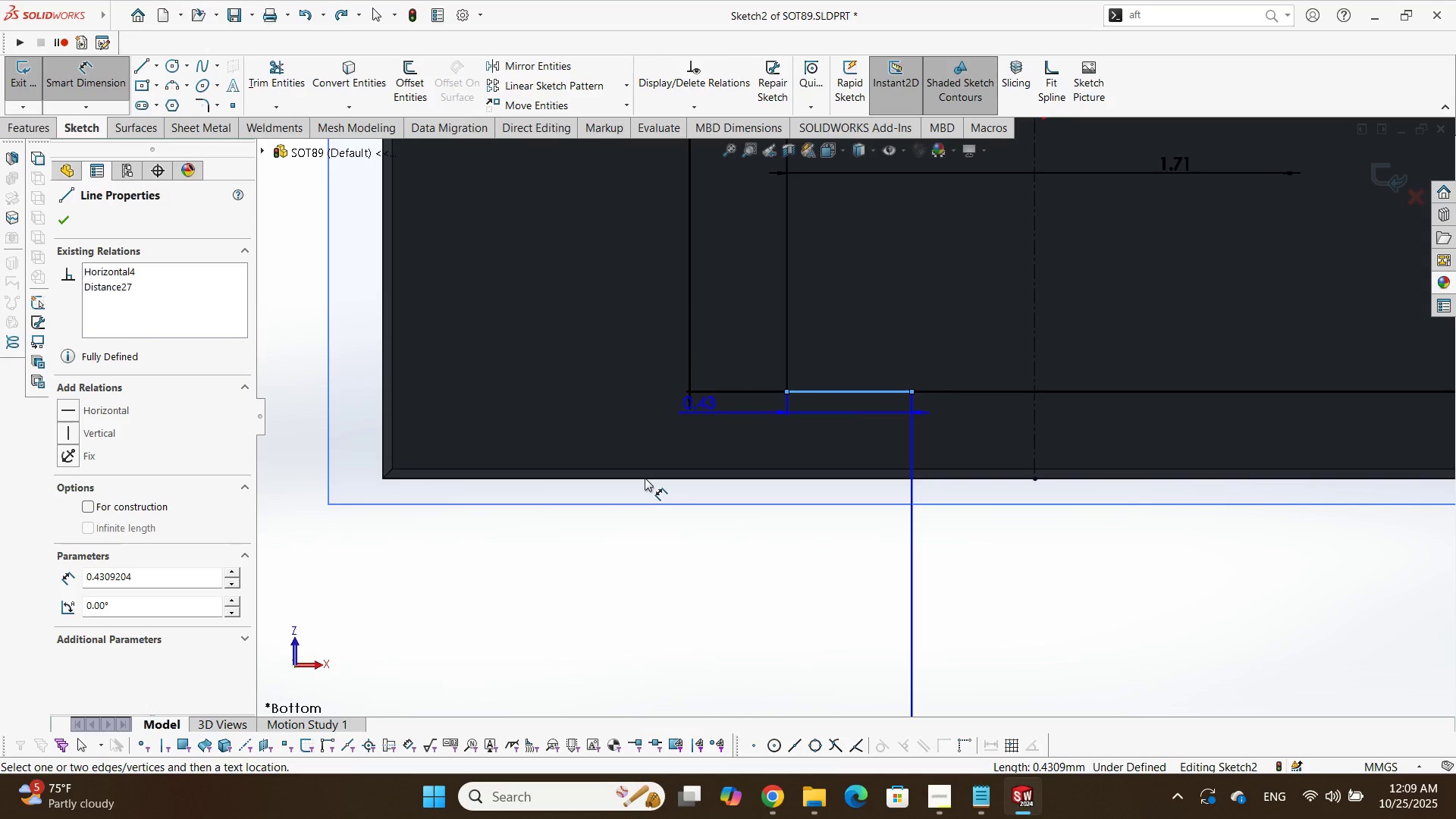 
wait(6.36)
 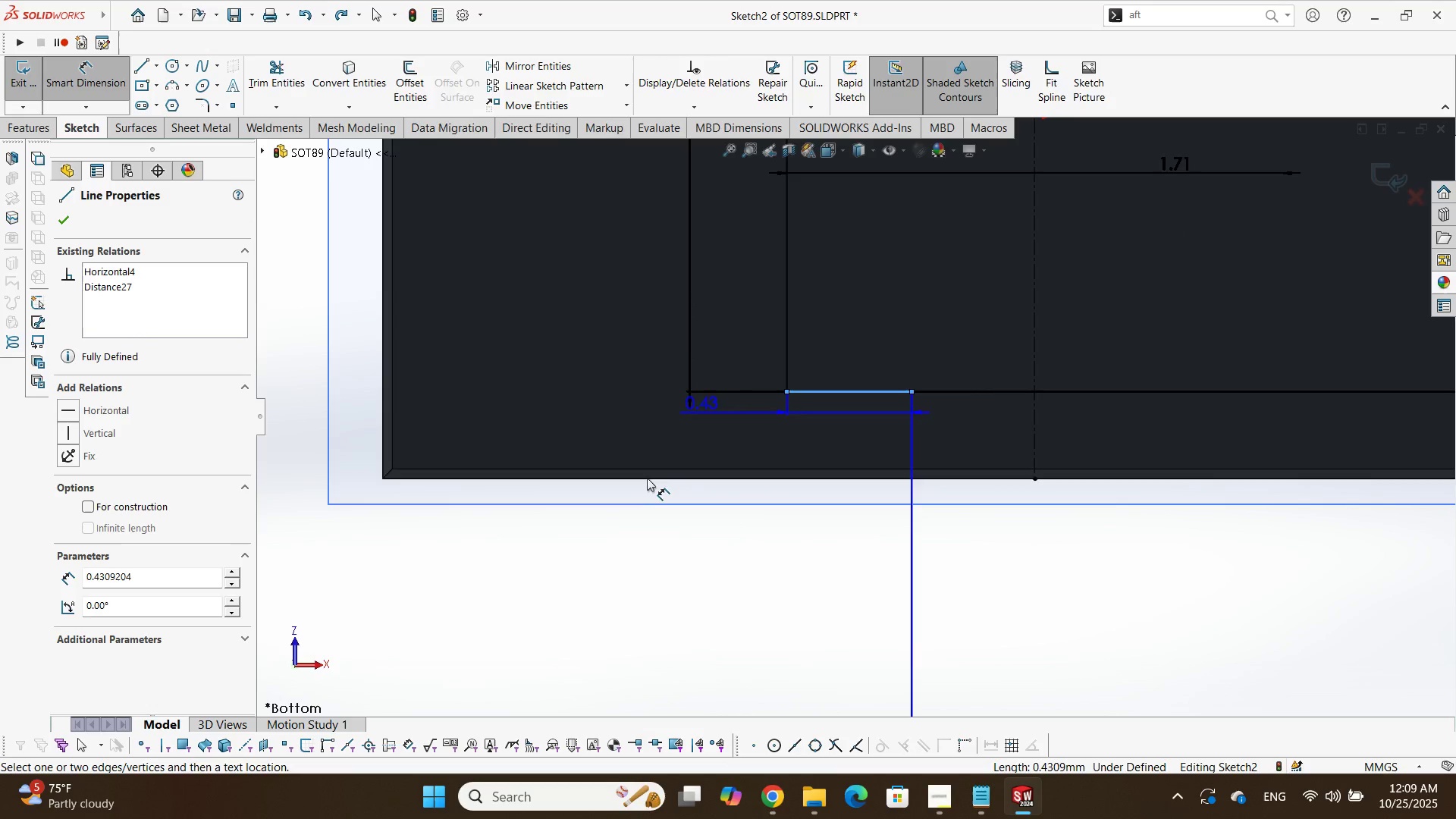 
left_click([645, 479])
 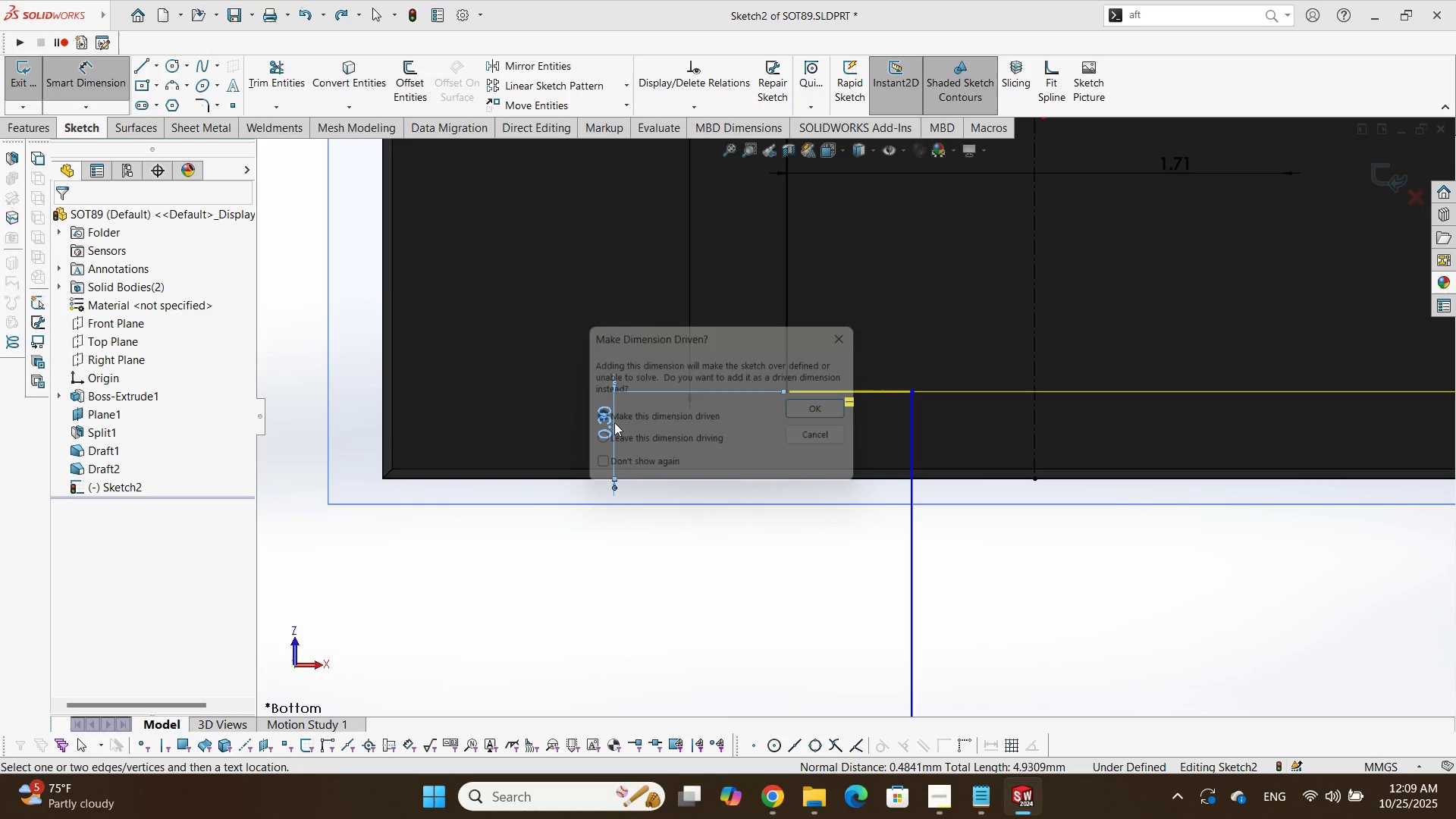 
left_click([614, 422])
 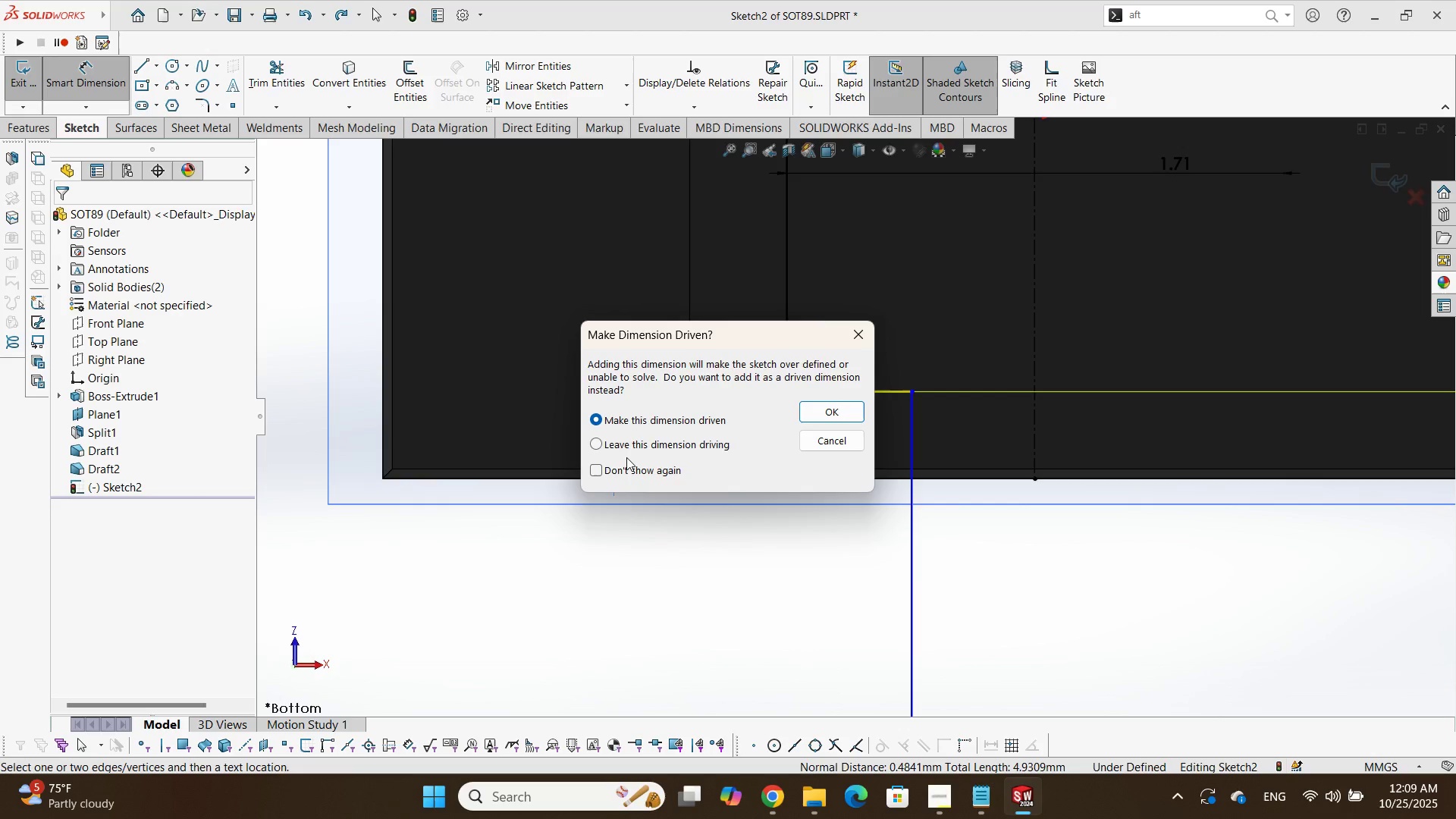 
key(Escape)
 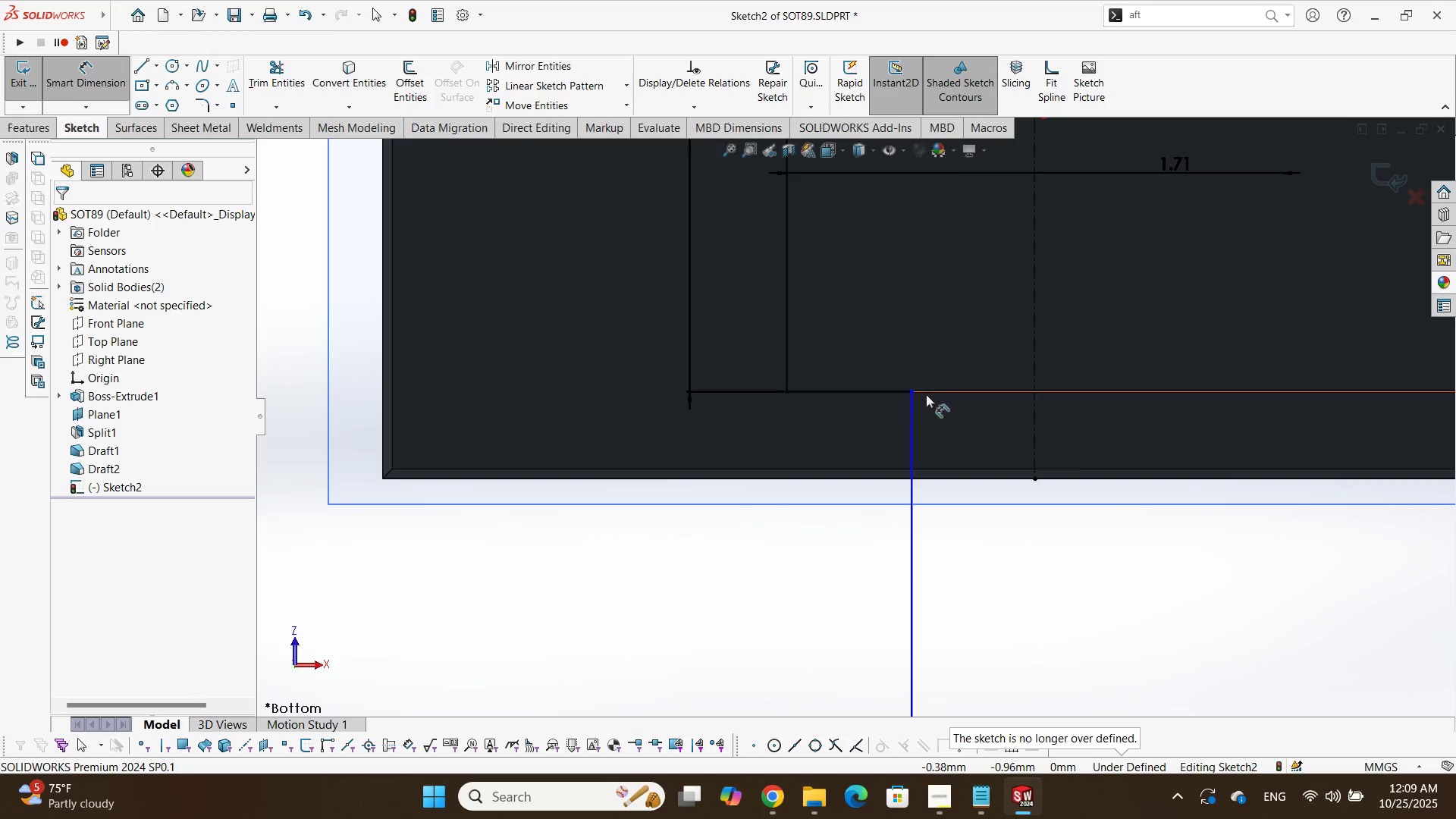 
scroll: coordinate [949, 482], scroll_direction: up, amount: 4.0
 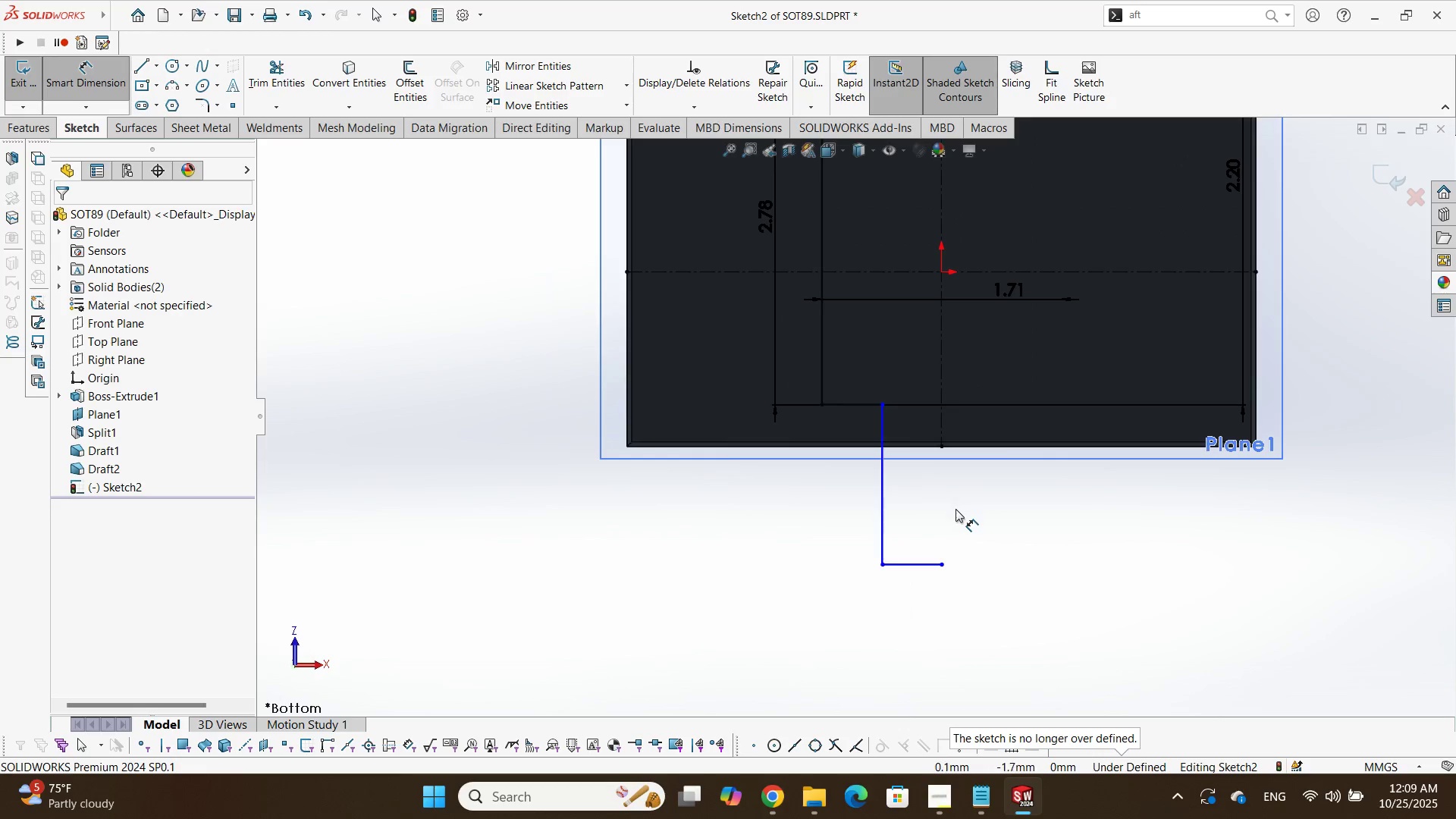 
key(Alt+AltLeft)
 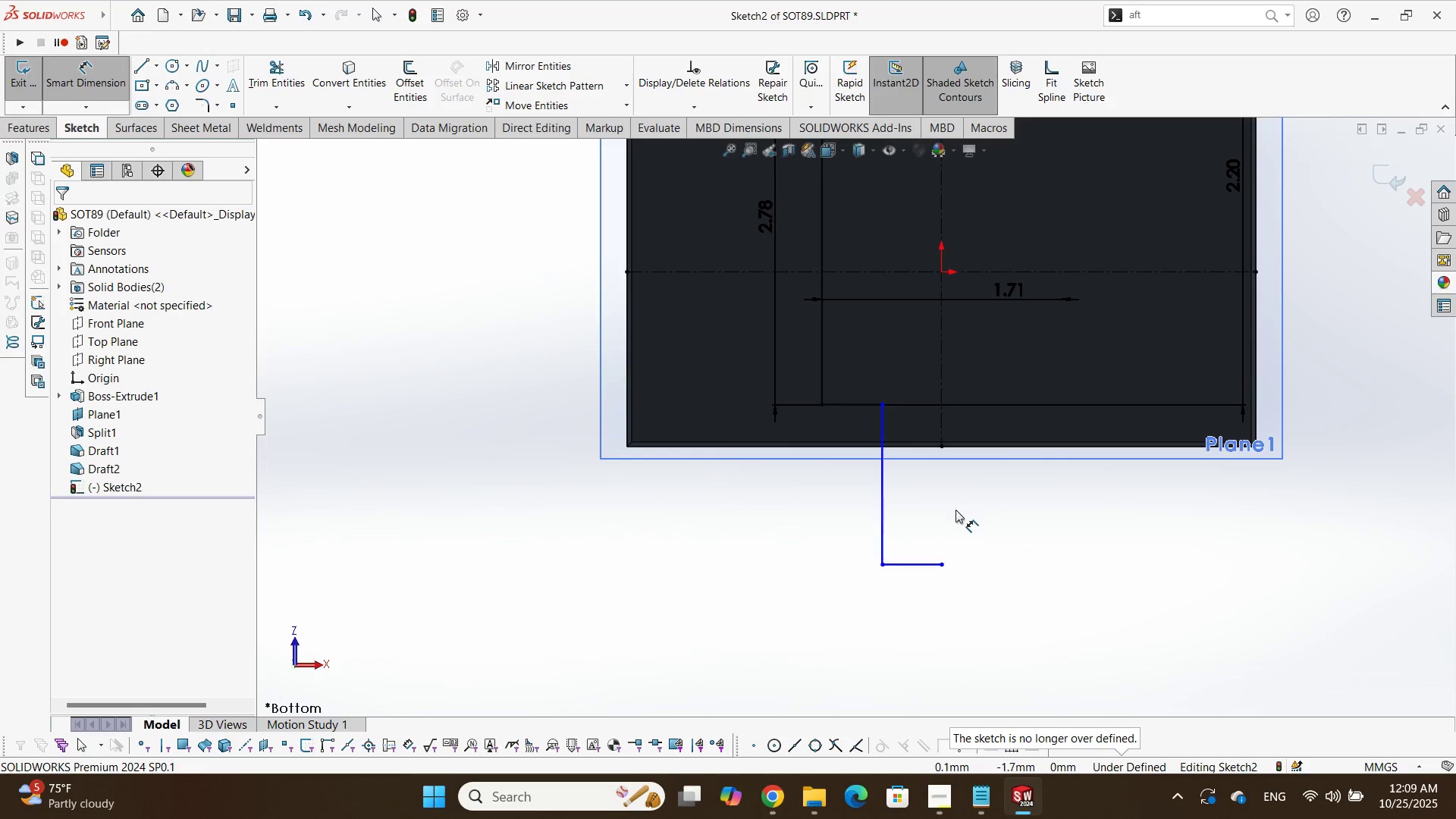 
key(Alt+Tab)
 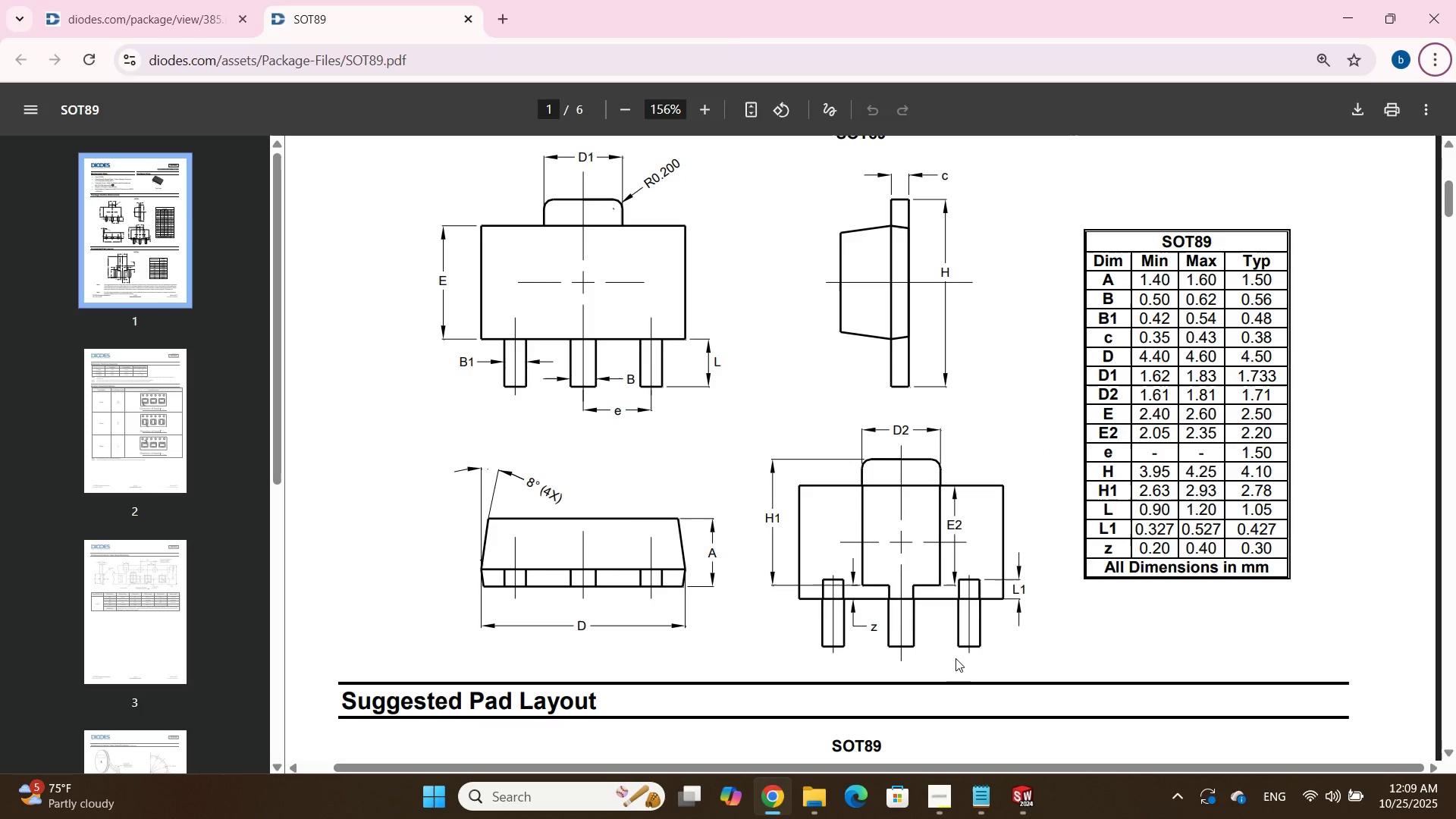 
key(Alt+Tab)
 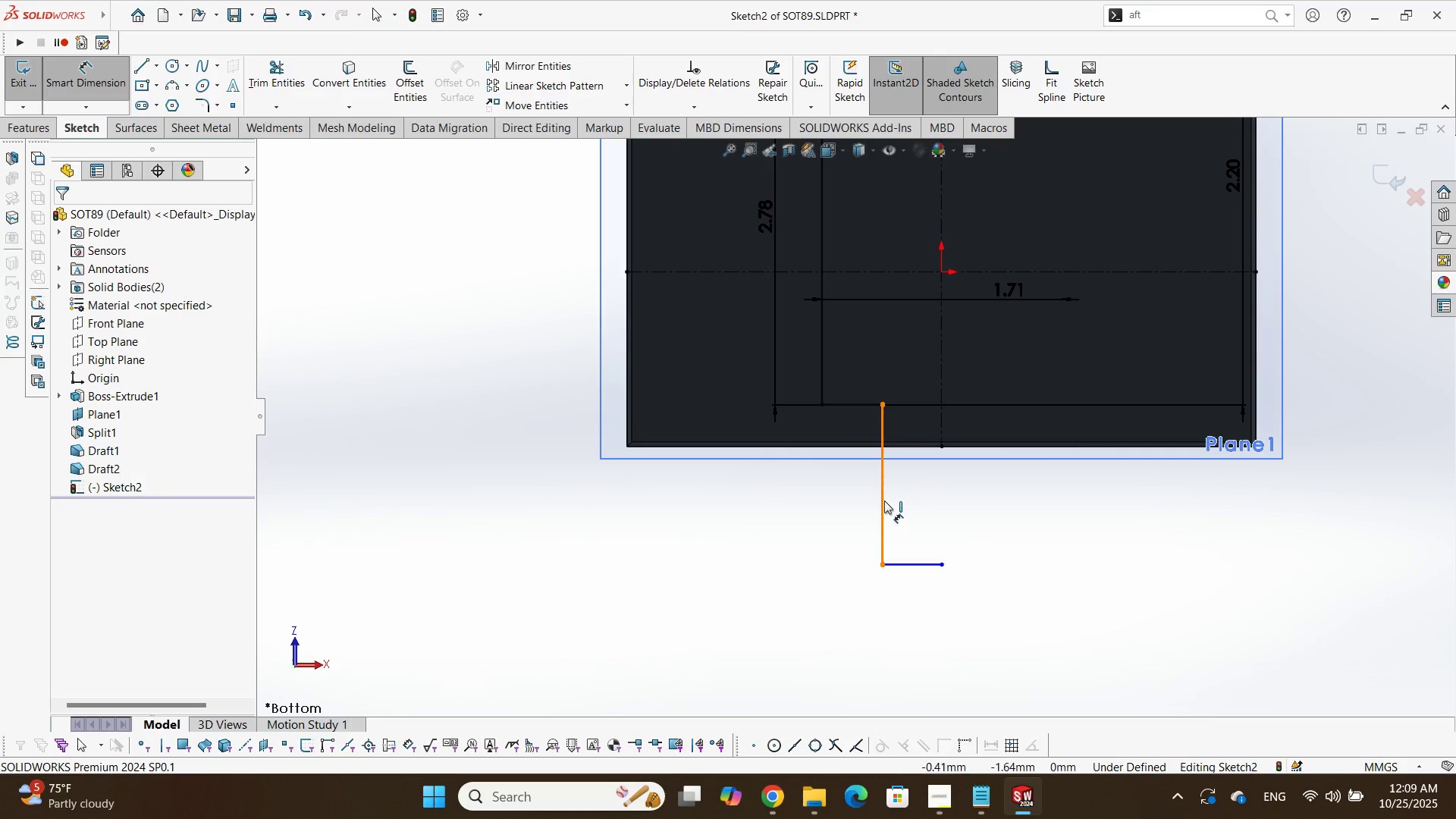 
left_click([883, 500])
 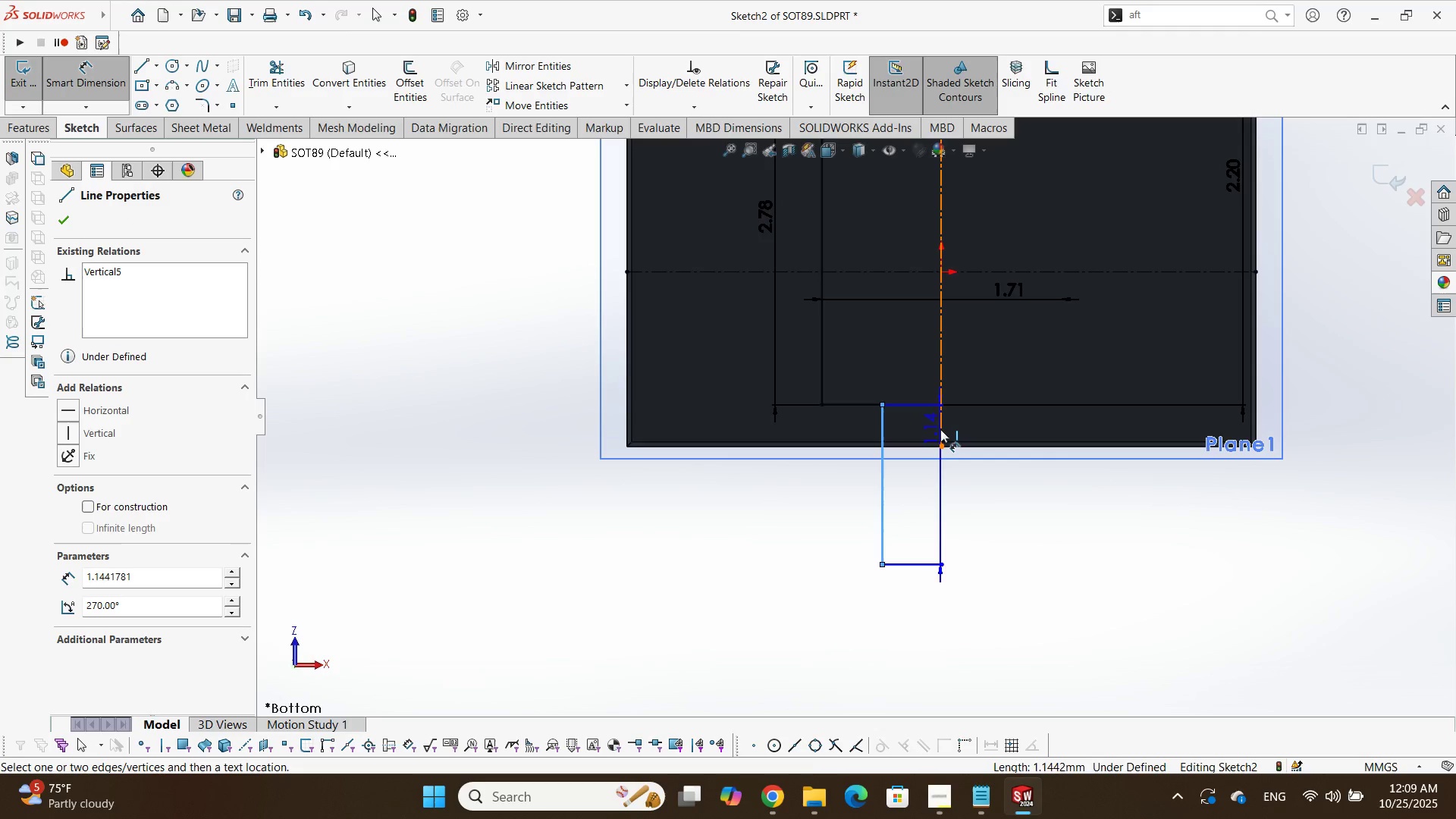 
left_click([940, 429])
 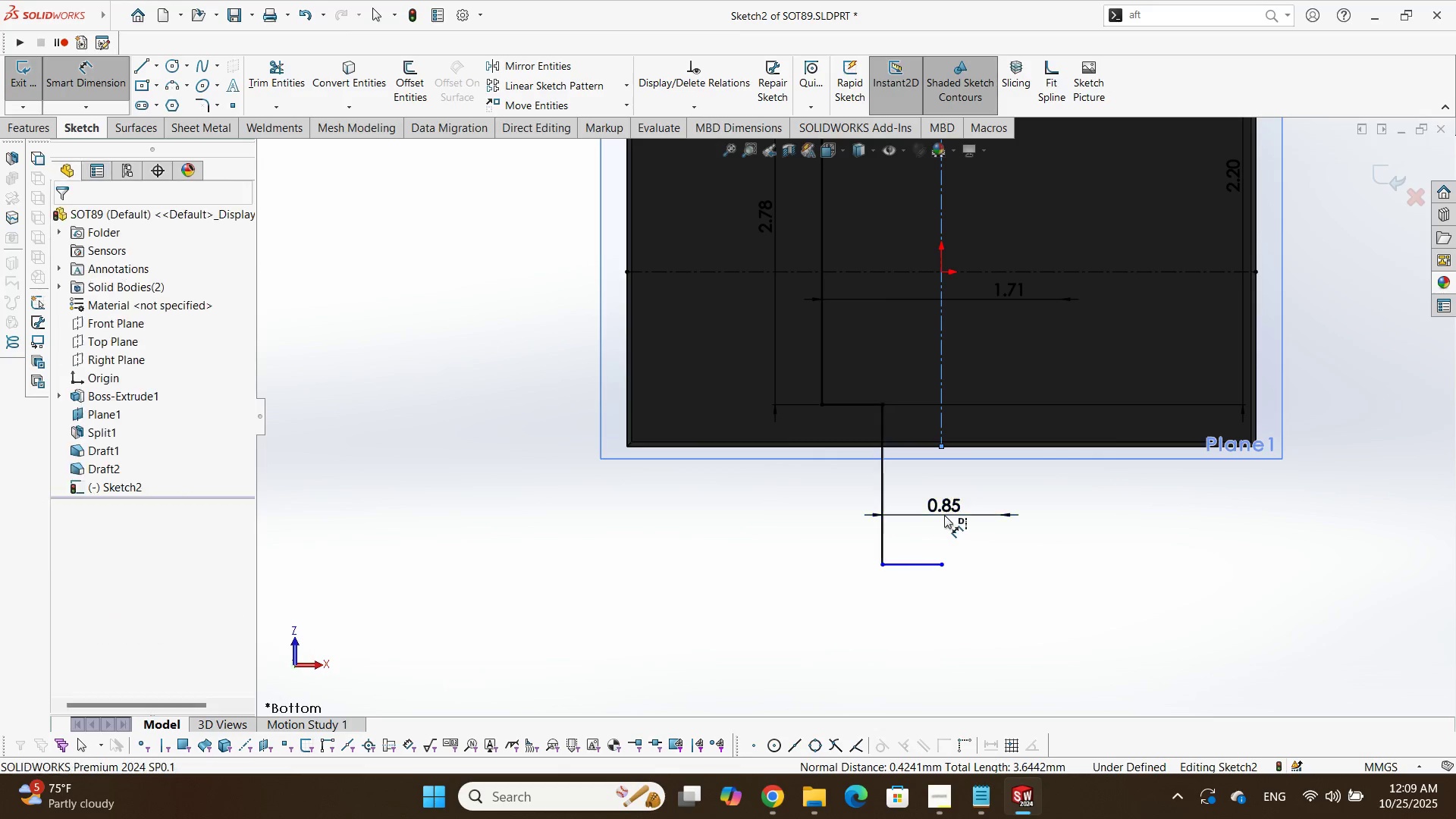 
double_click([944, 515])
 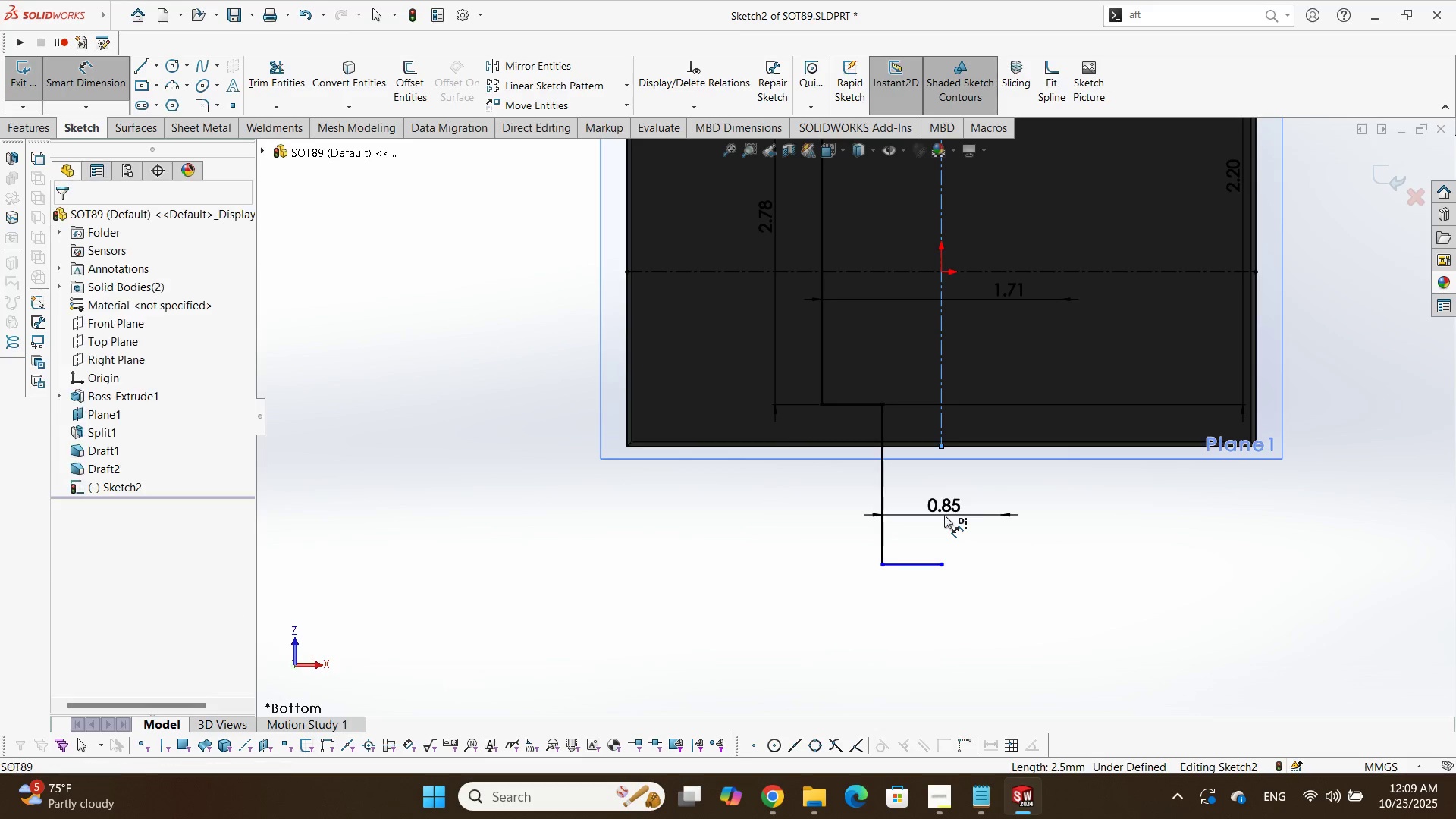 
left_click([944, 515])
 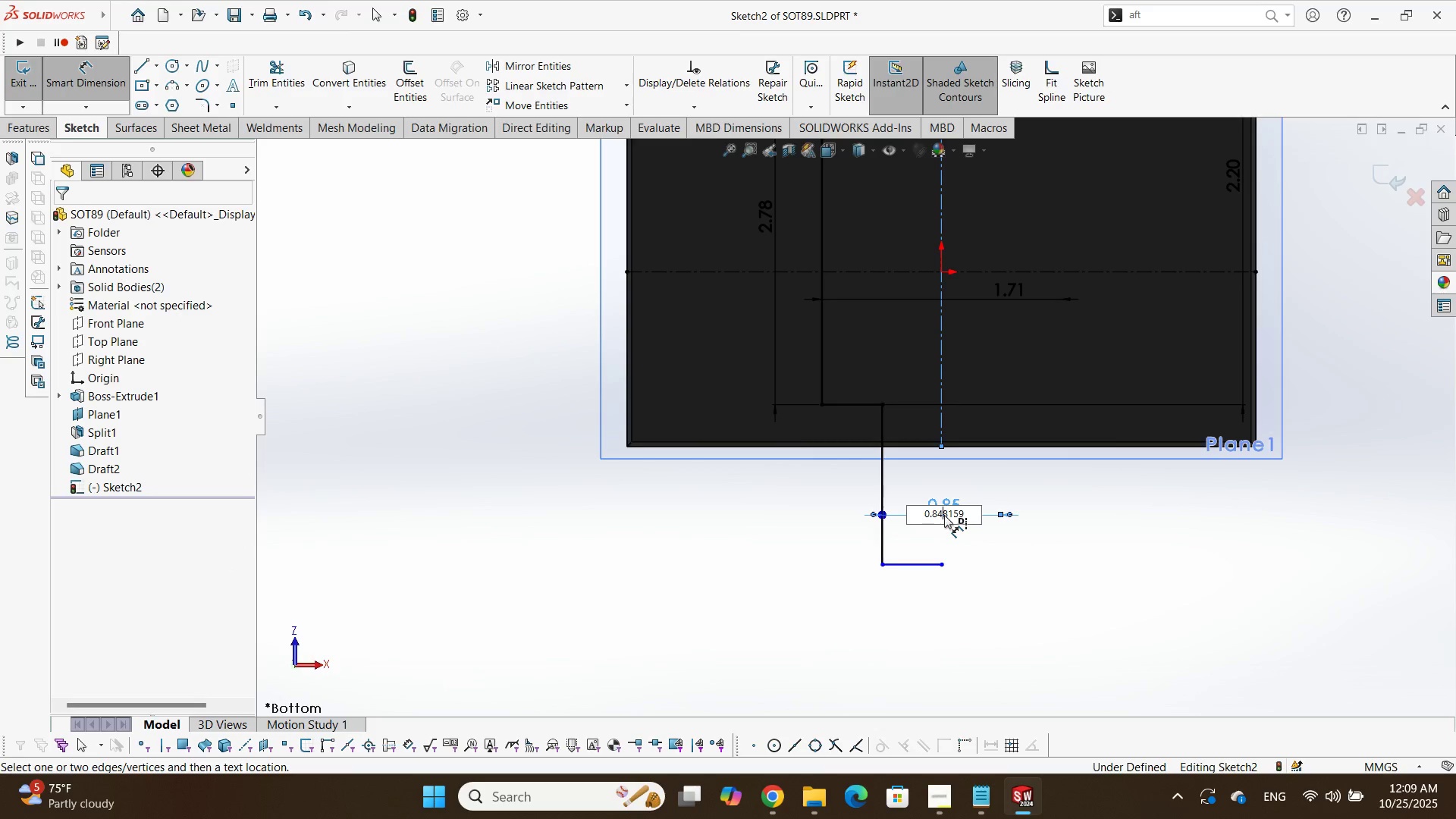 
double_click([944, 515])
 